 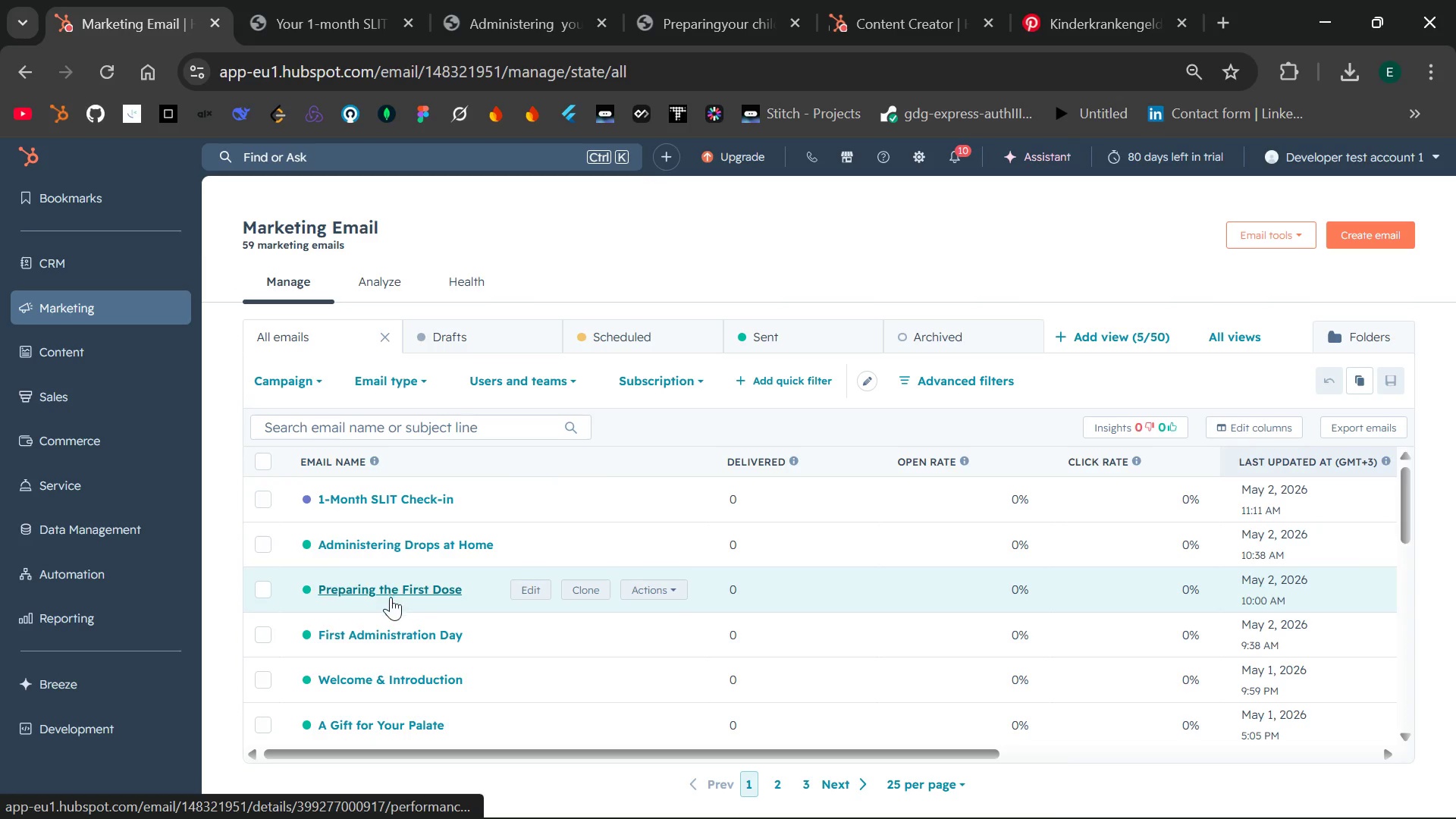 
left_click([174, 576])
 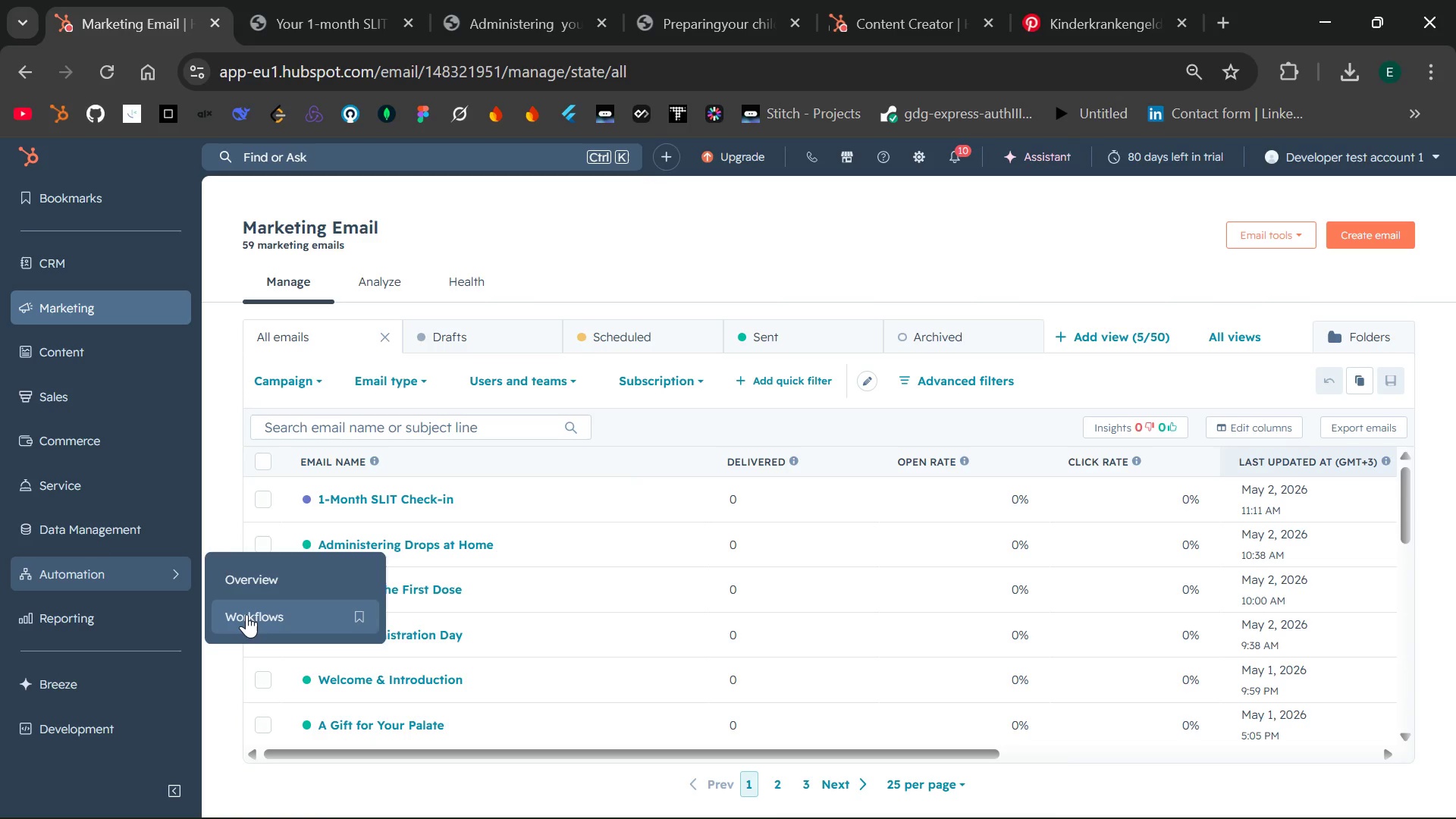 
left_click([246, 614])
 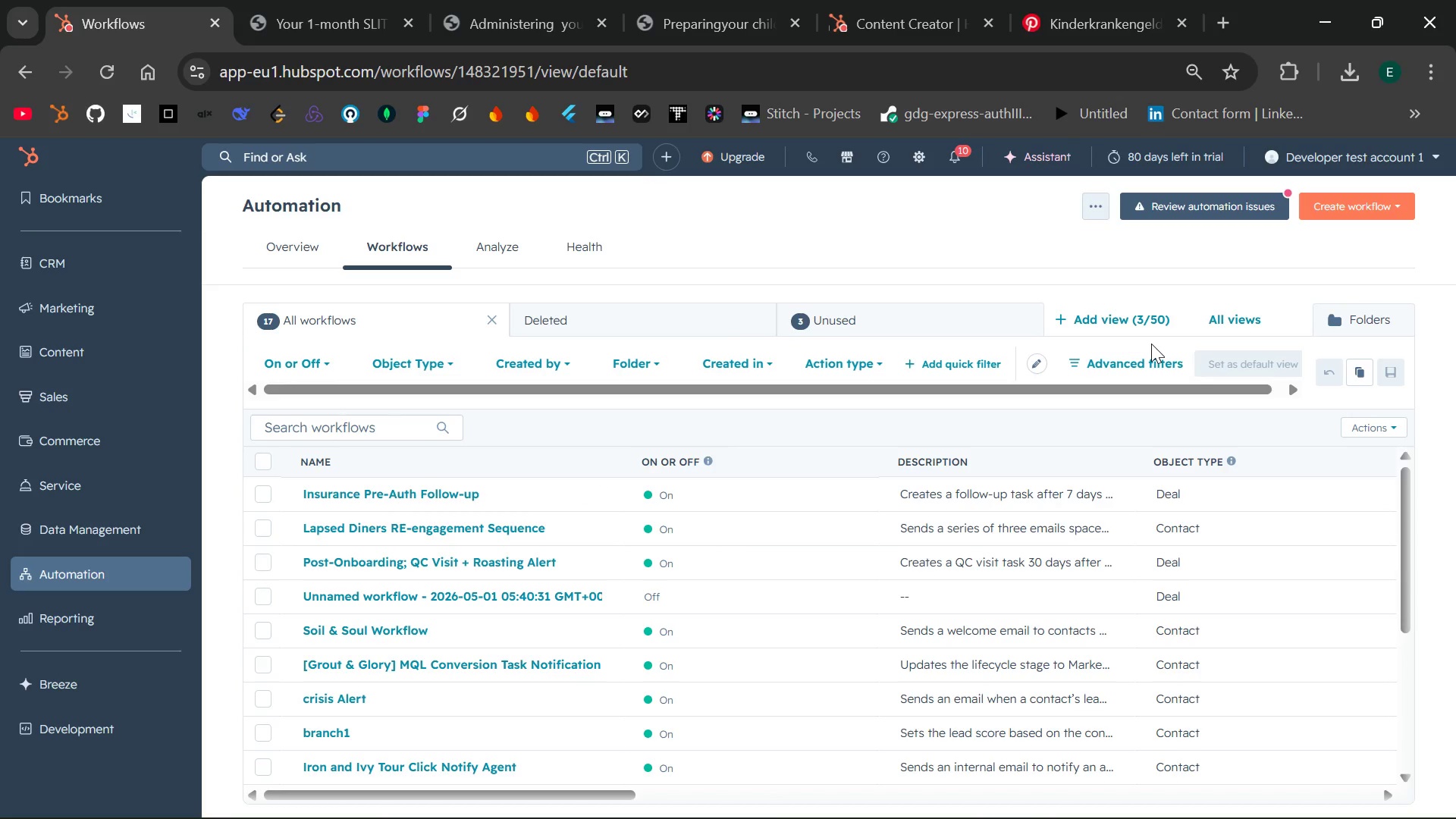 
wait(31.5)
 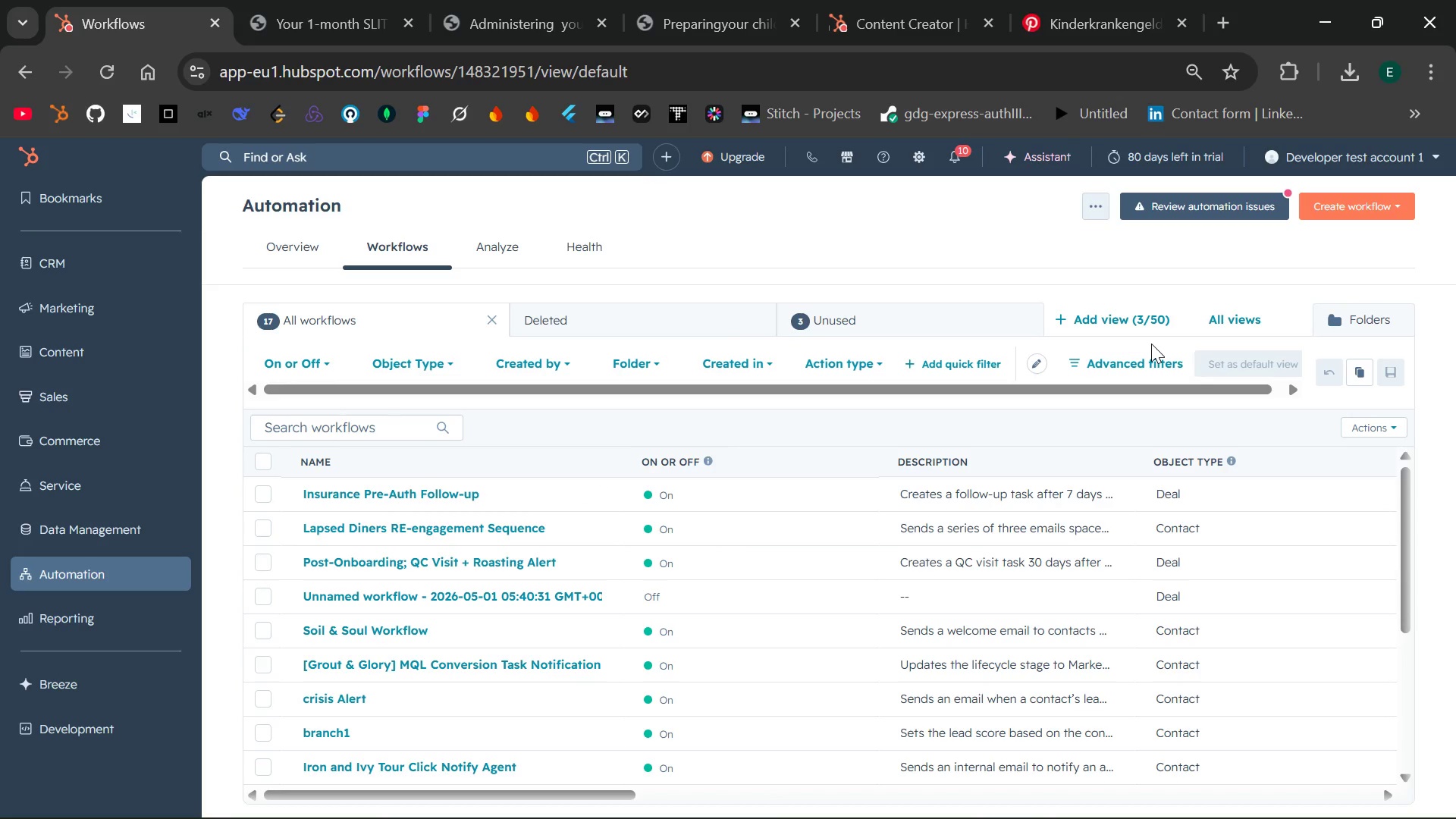 
left_click([1354, 209])
 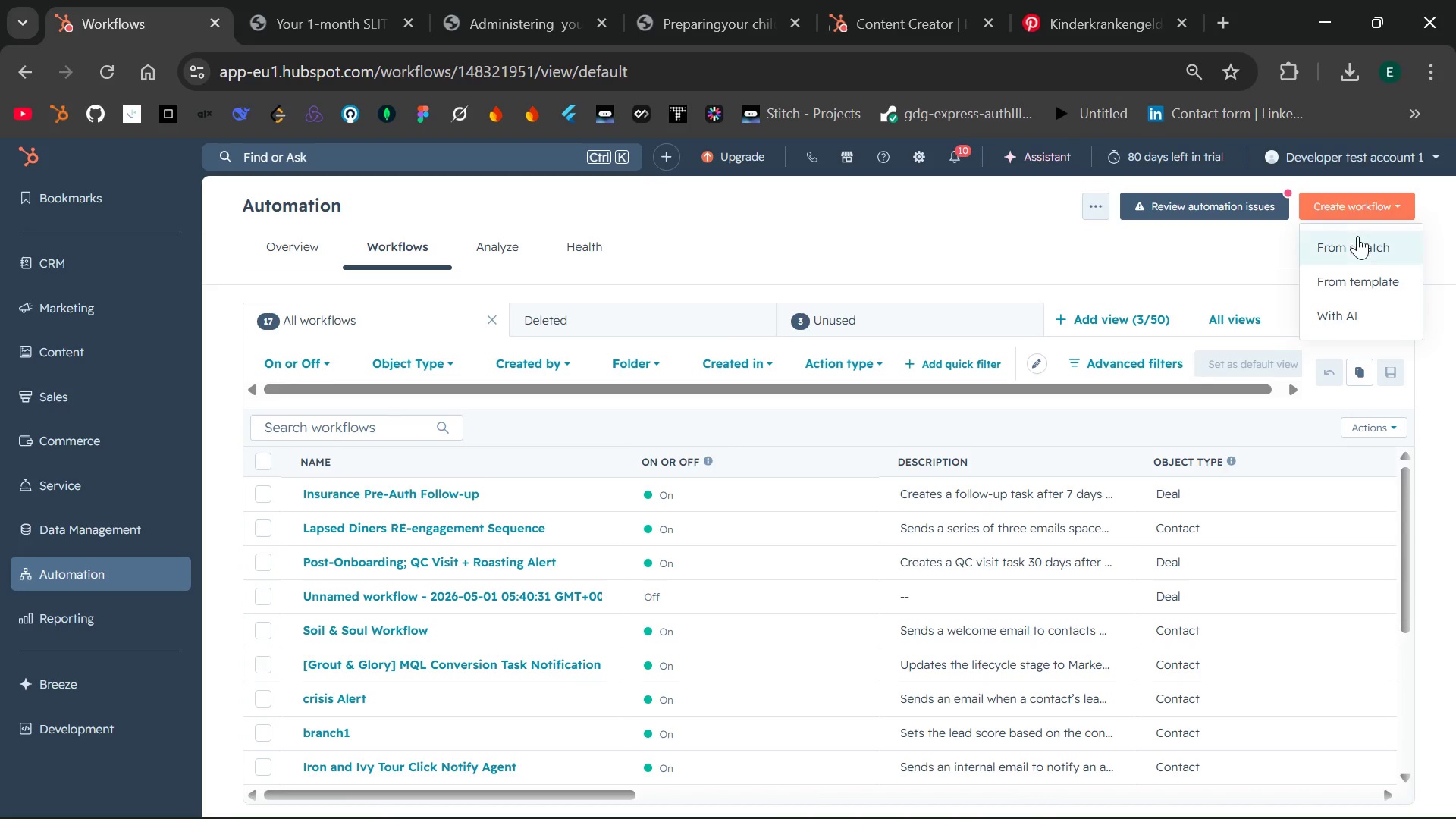 
wait(6.03)
 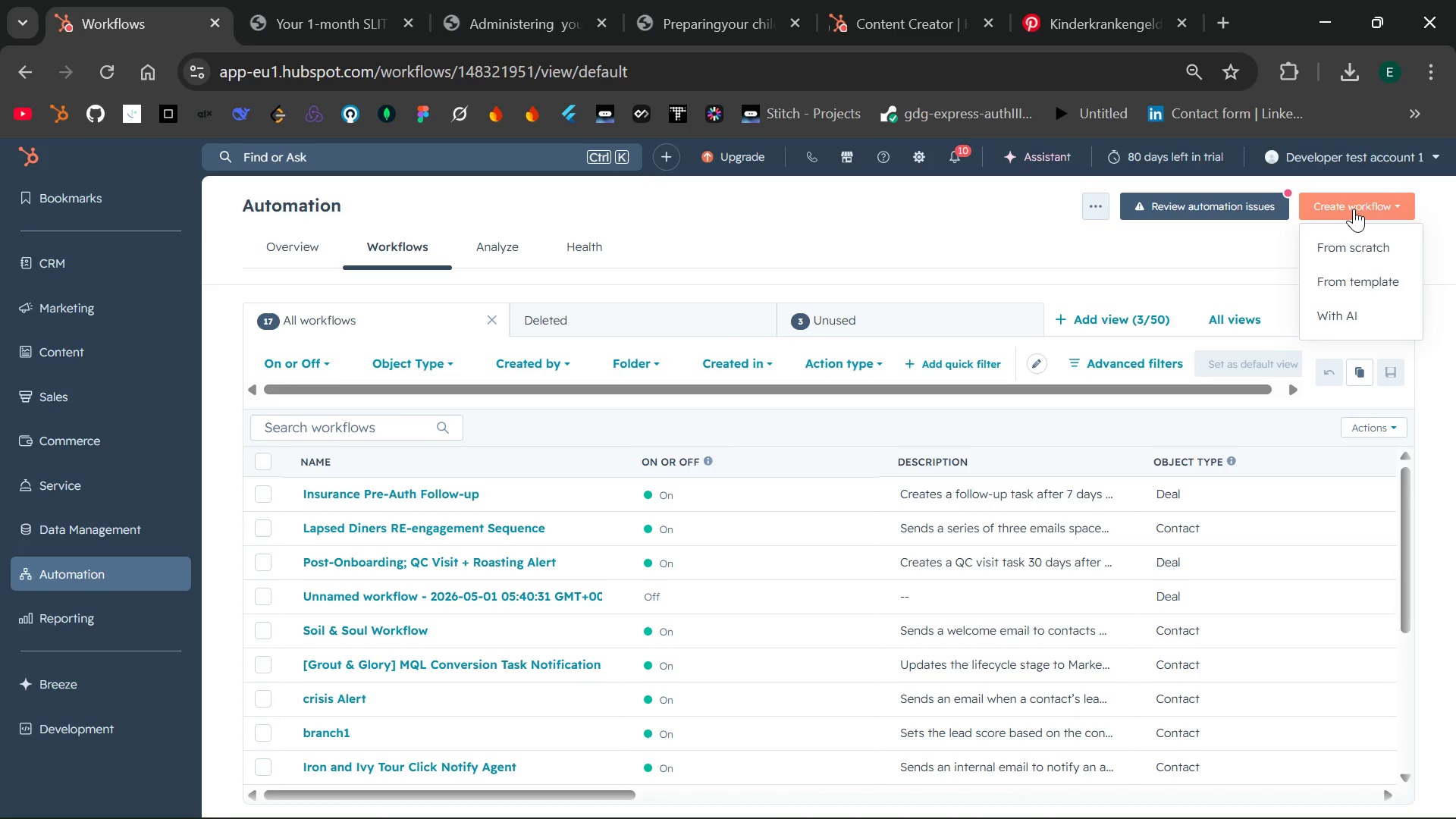 
left_click([1357, 240])
 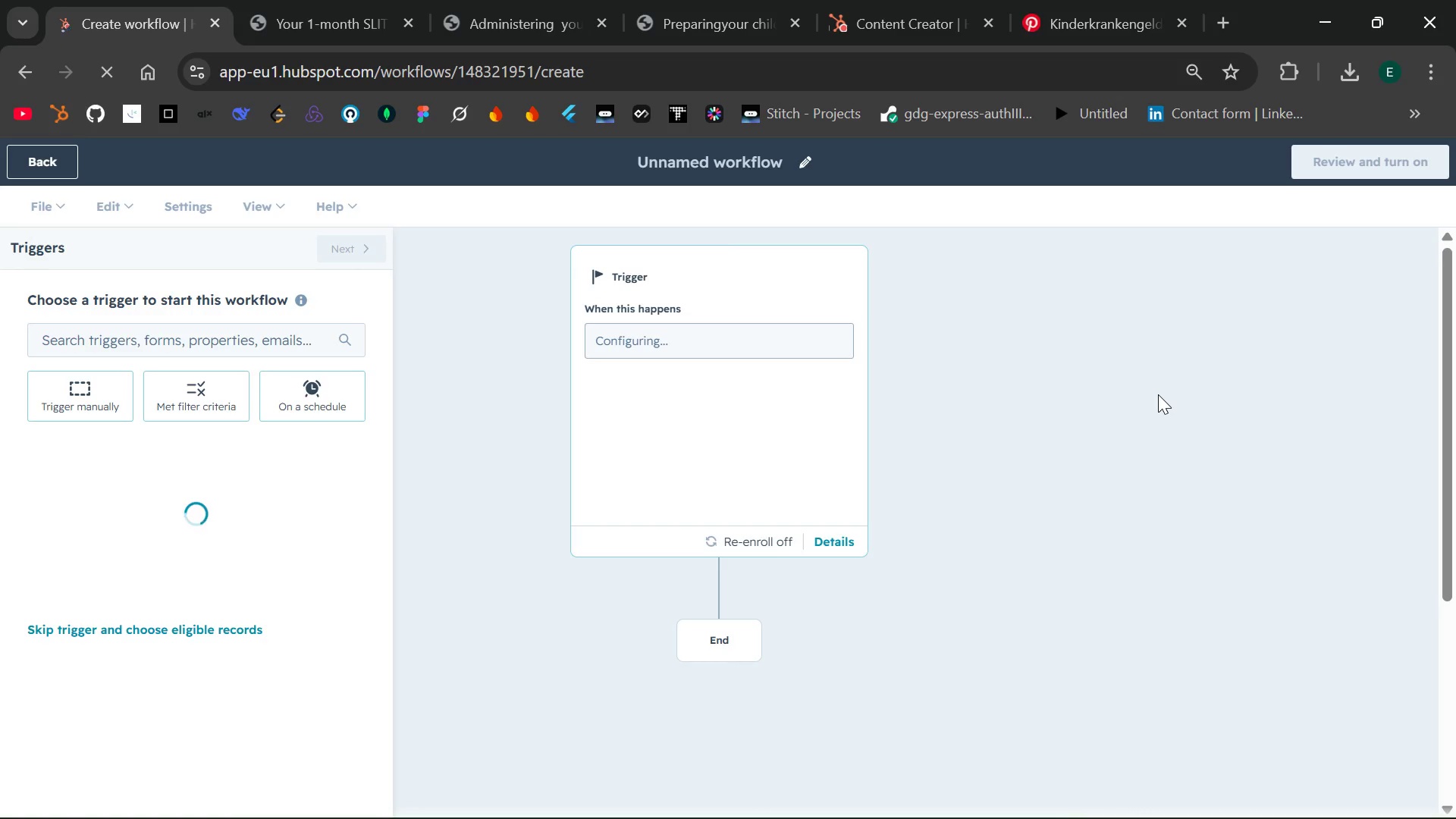 
wait(13.2)
 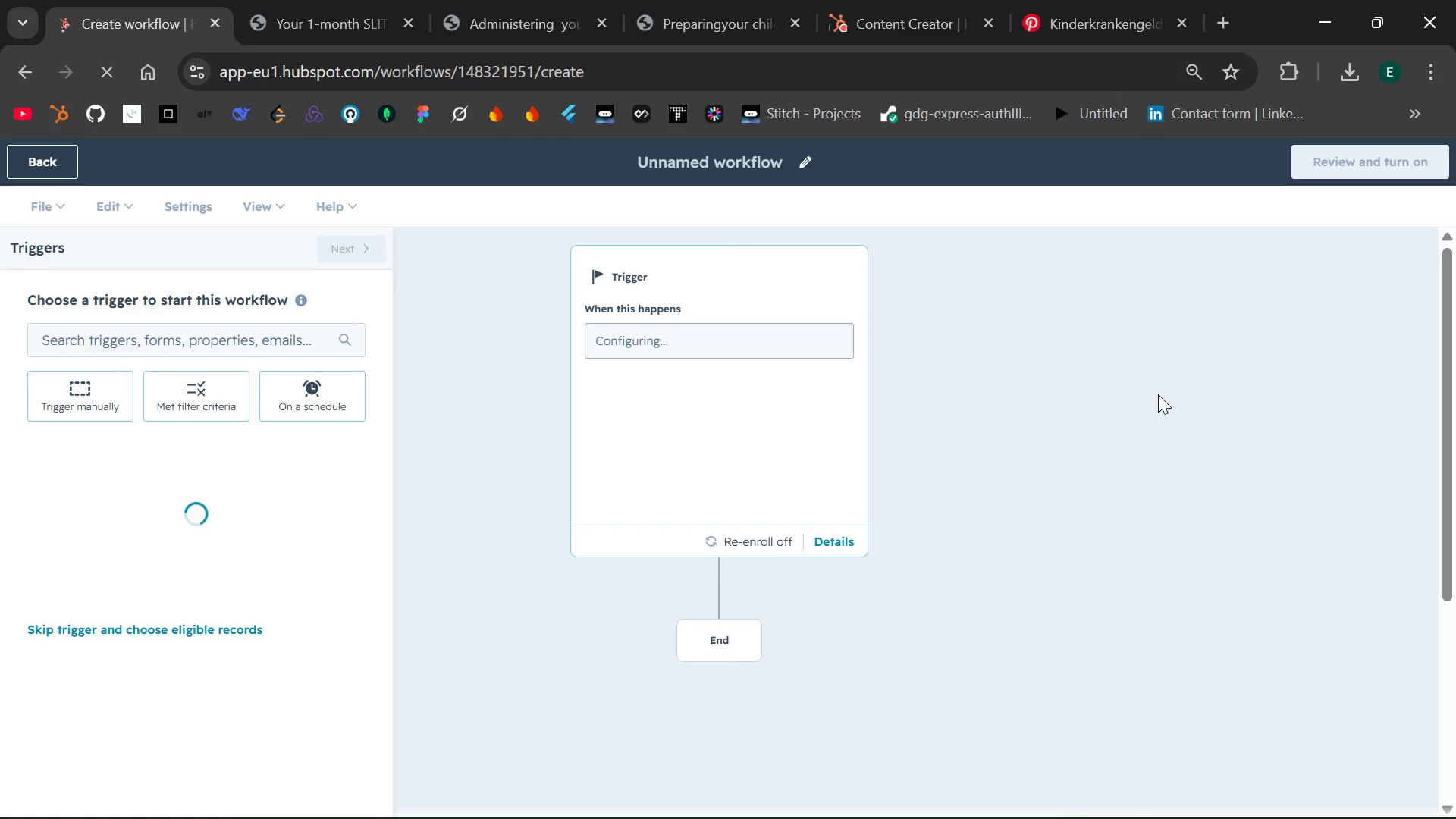 
left_click([802, 160])
 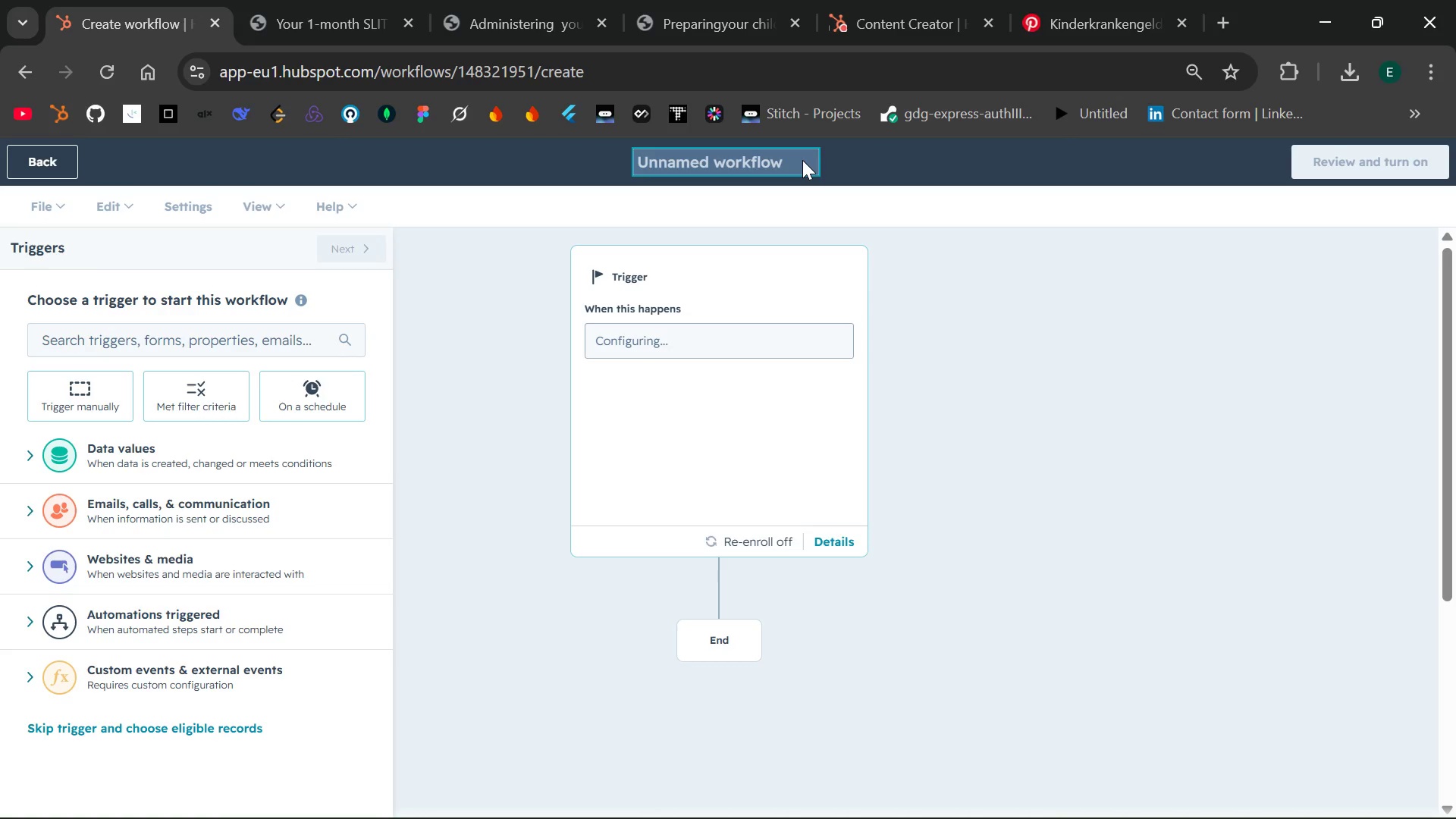 
wait(10.25)
 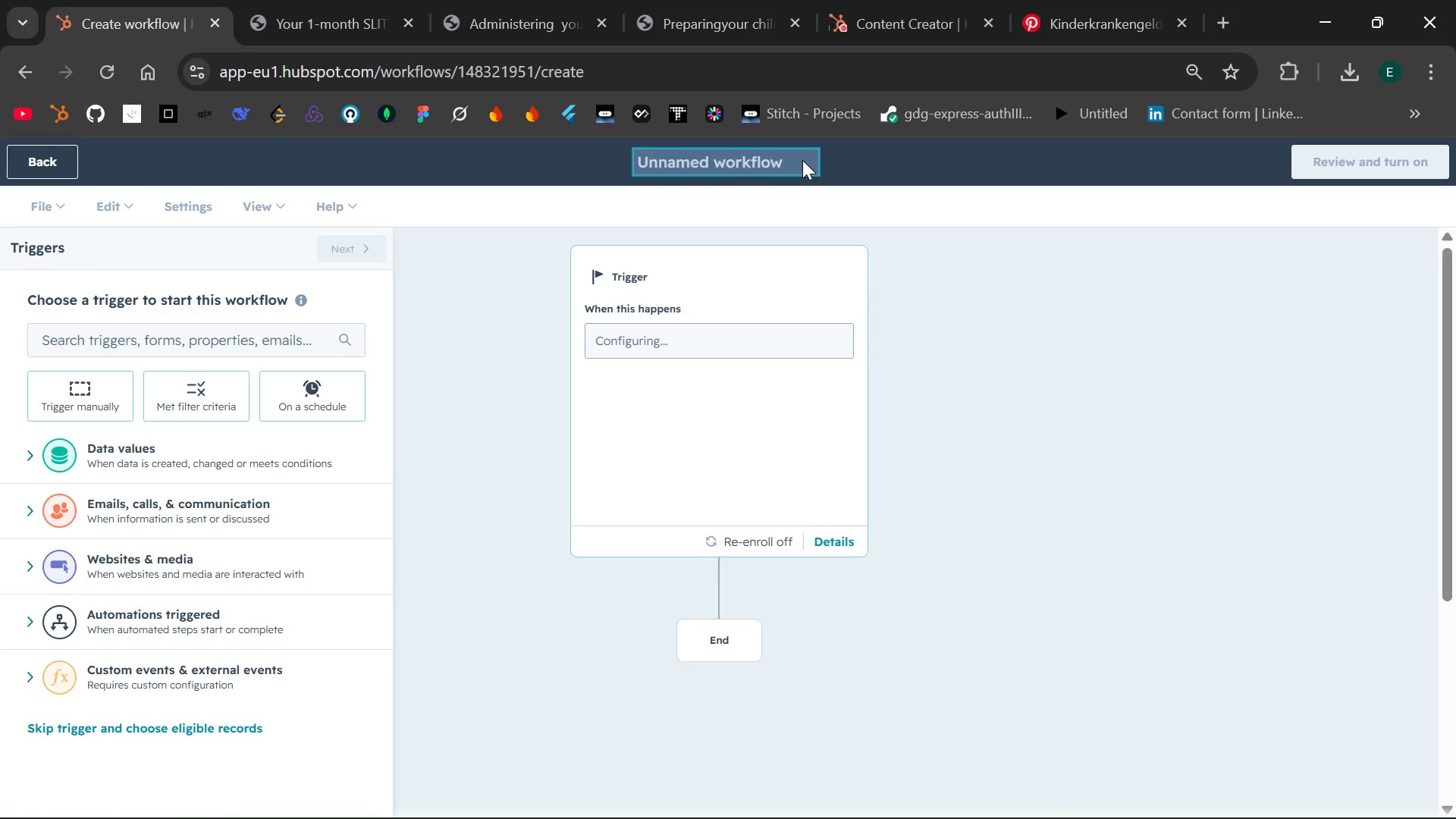 
type(SLIT Parent Education Sequence)
 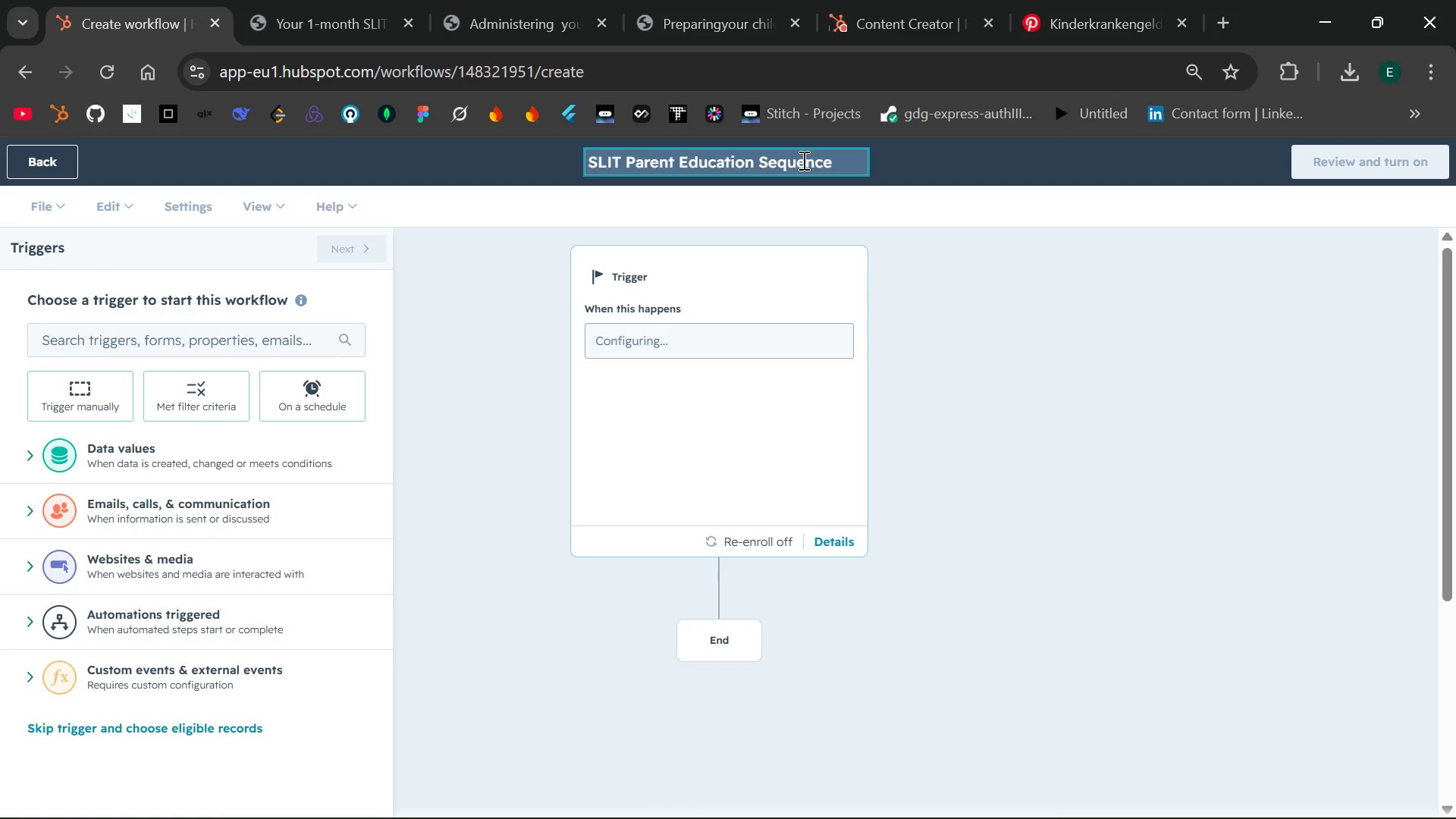 
left_click([979, 171])
 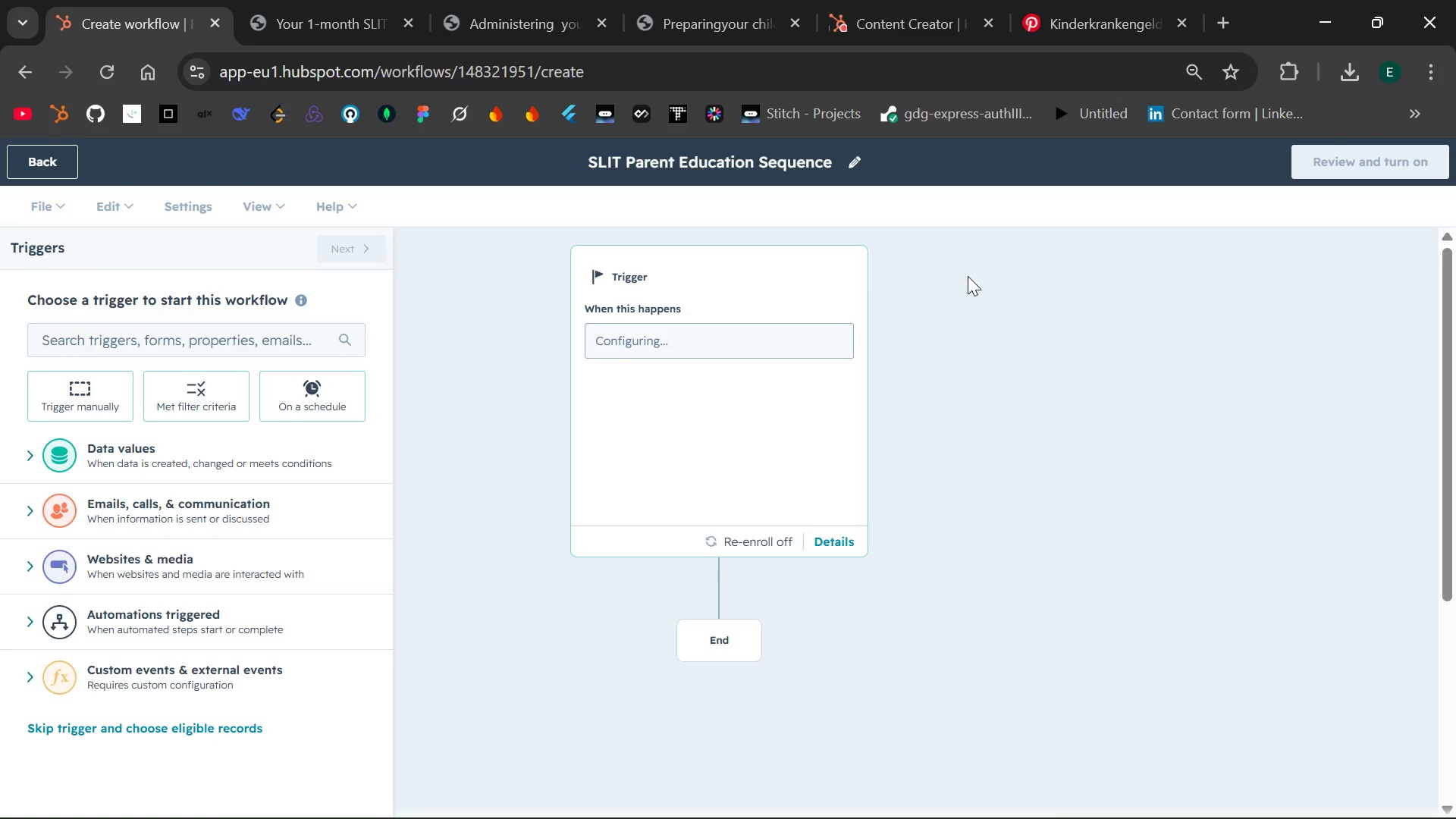 
wait(8.28)
 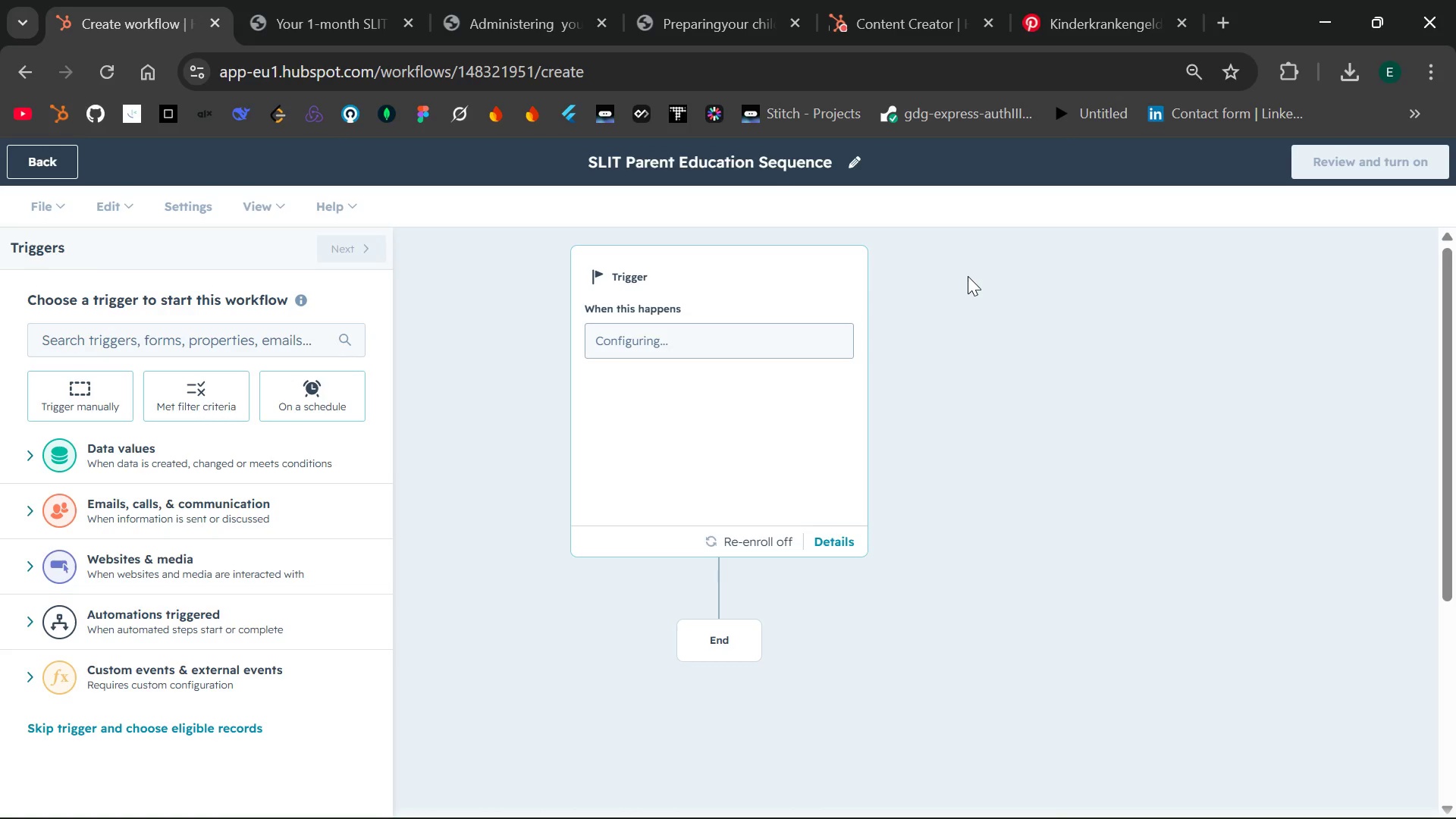 
left_click([140, 346])
 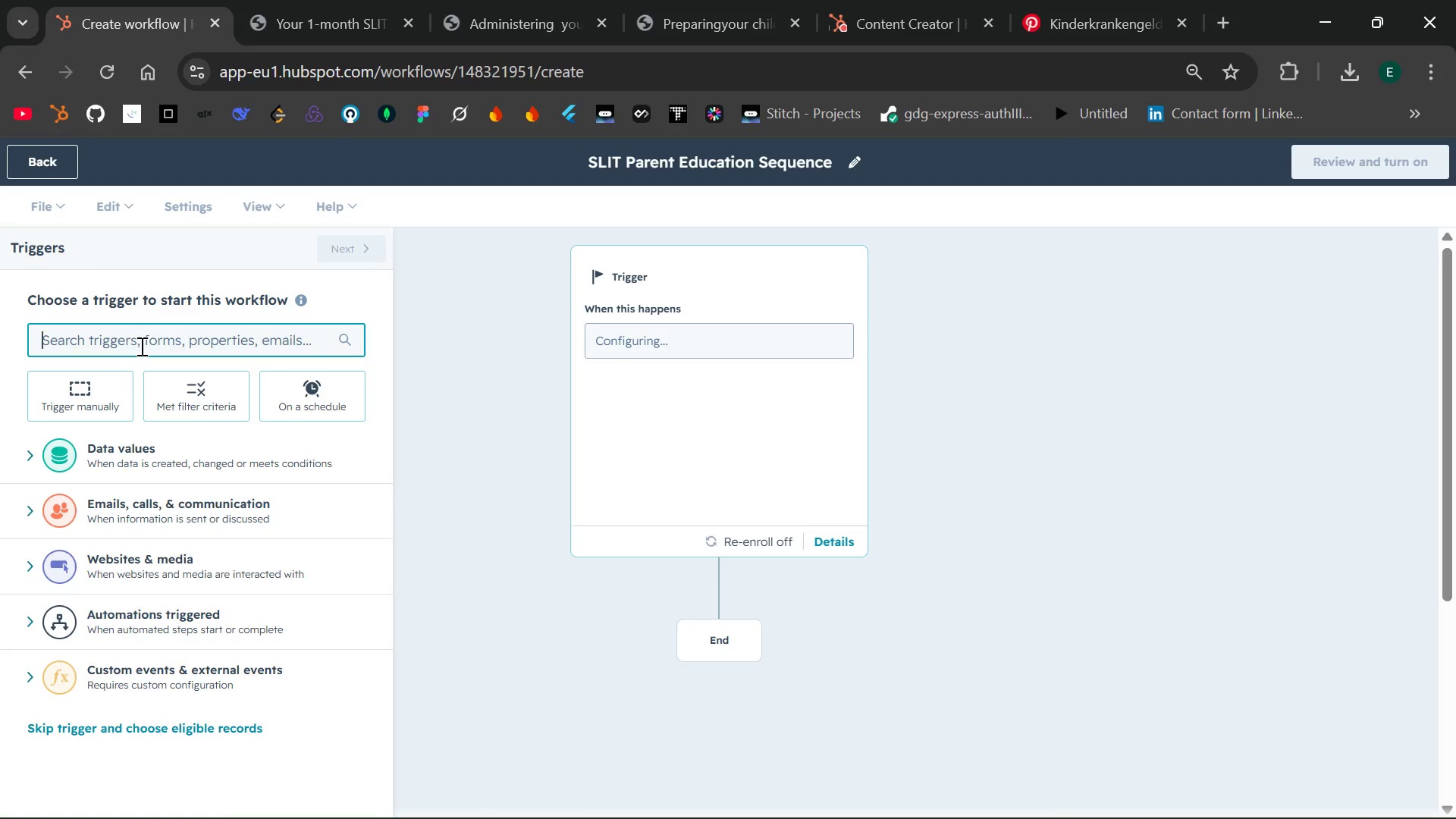 
type(deal stage)
 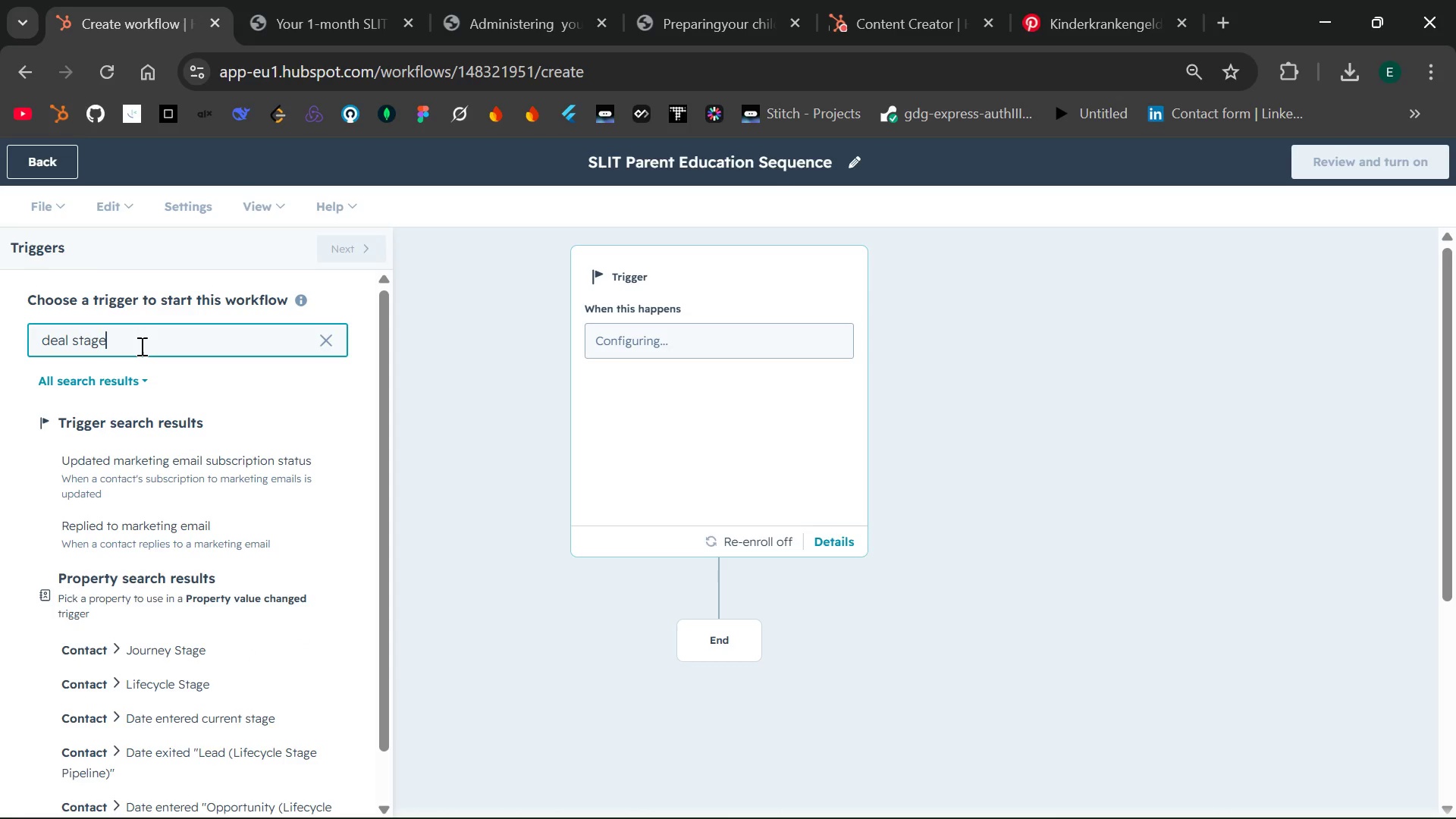 
key(Backspace)
 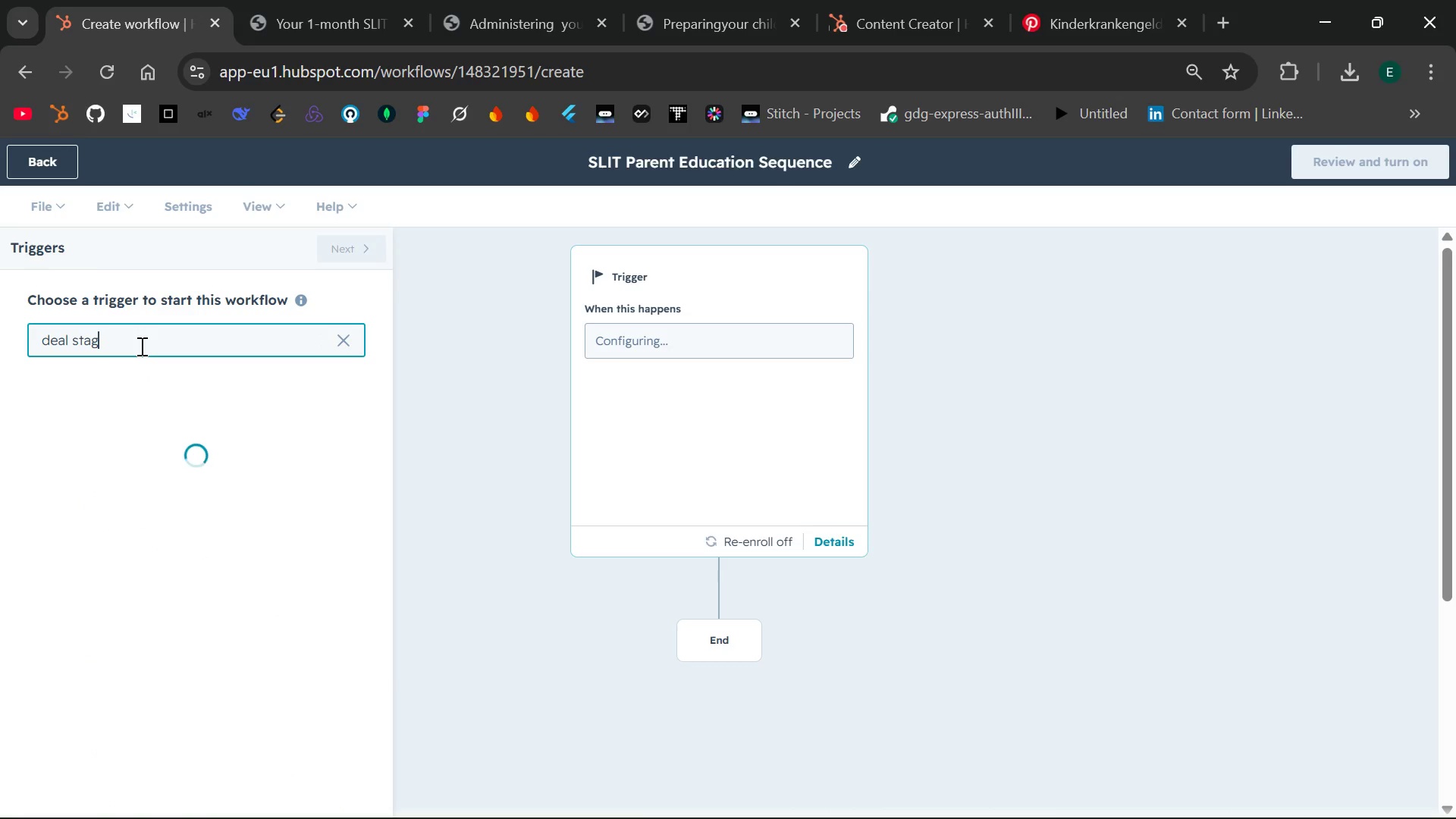 
key(Backspace)
 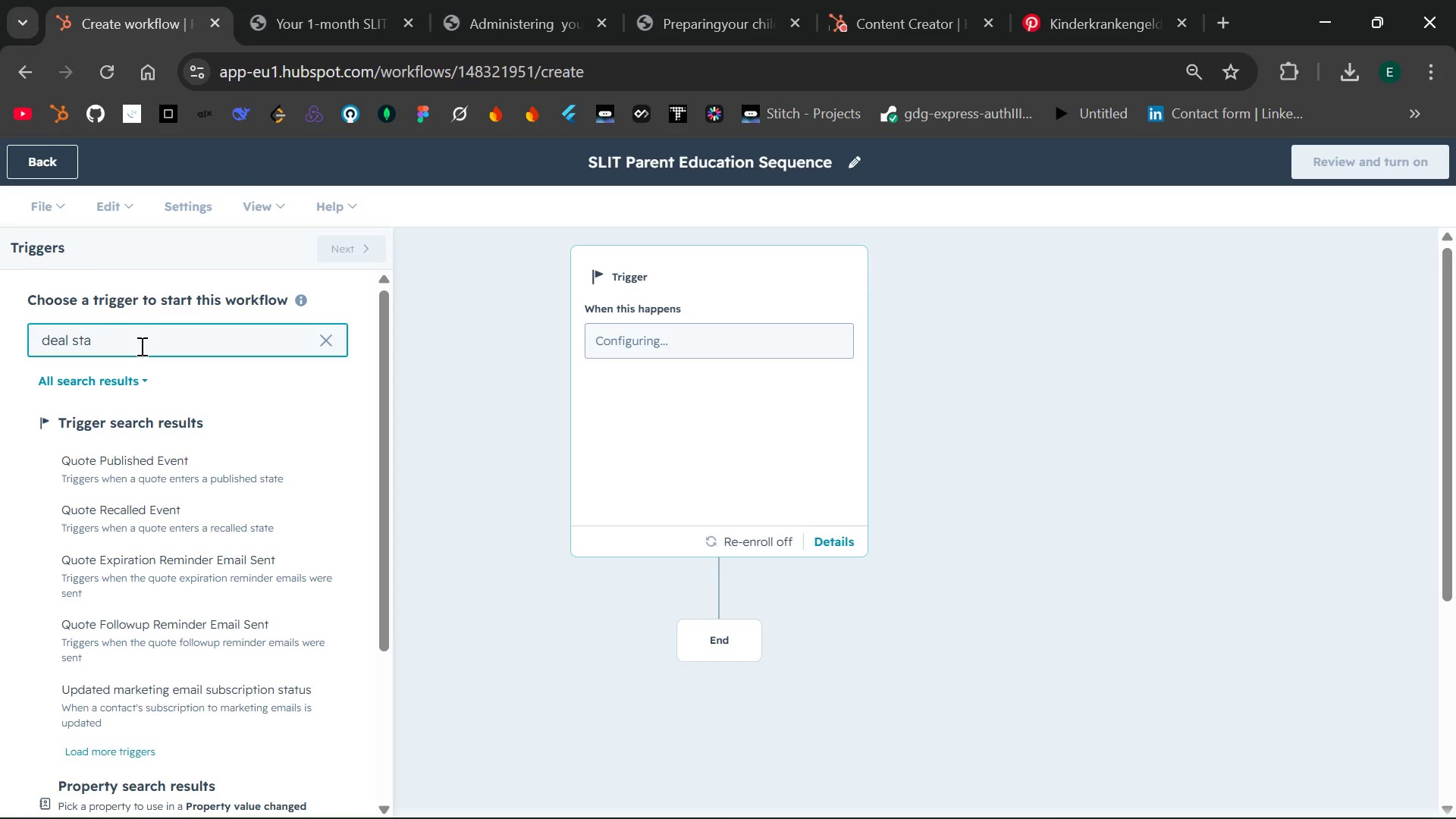 
key(Backspace)
 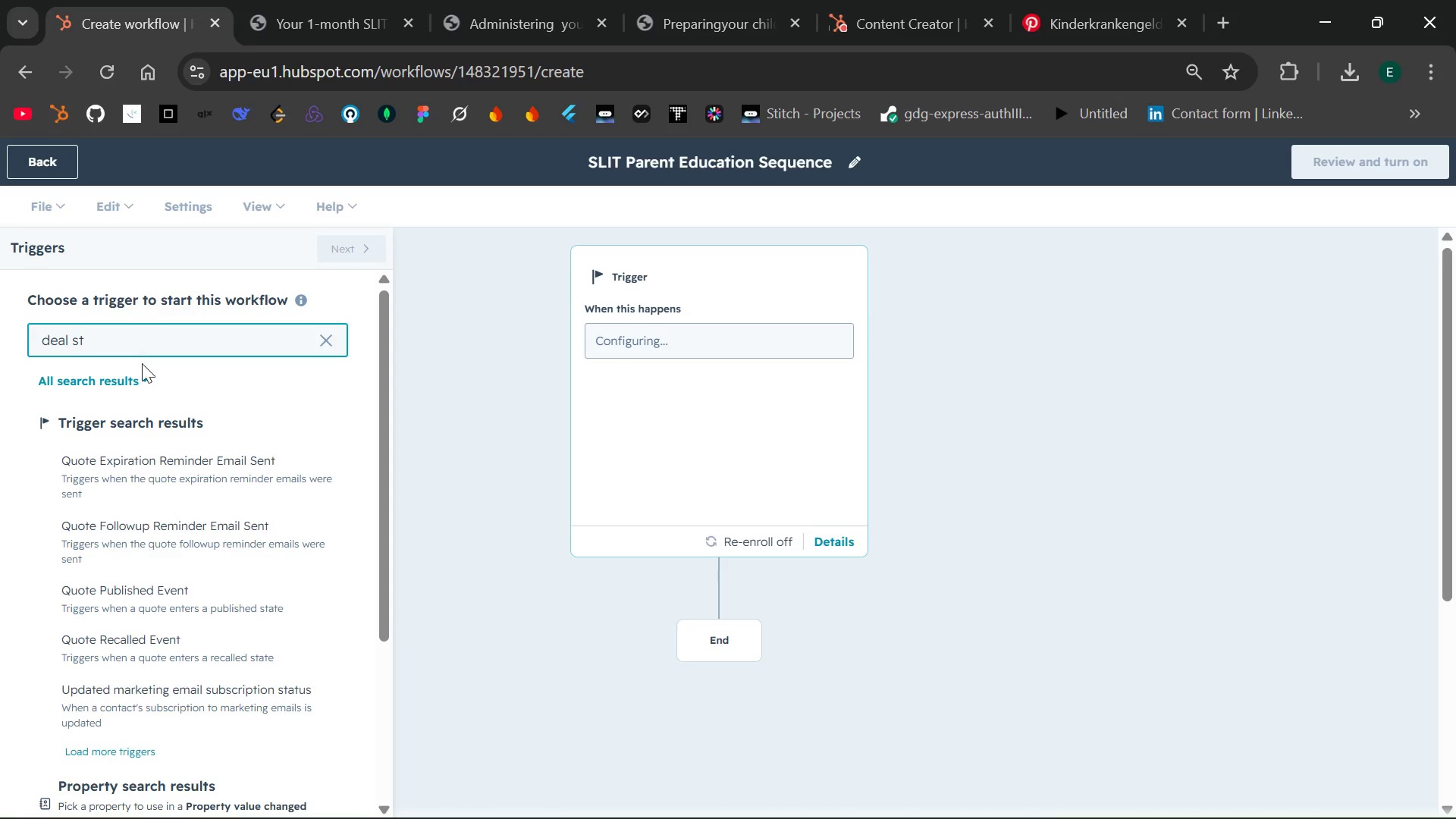 
mouse_move([166, 599])
 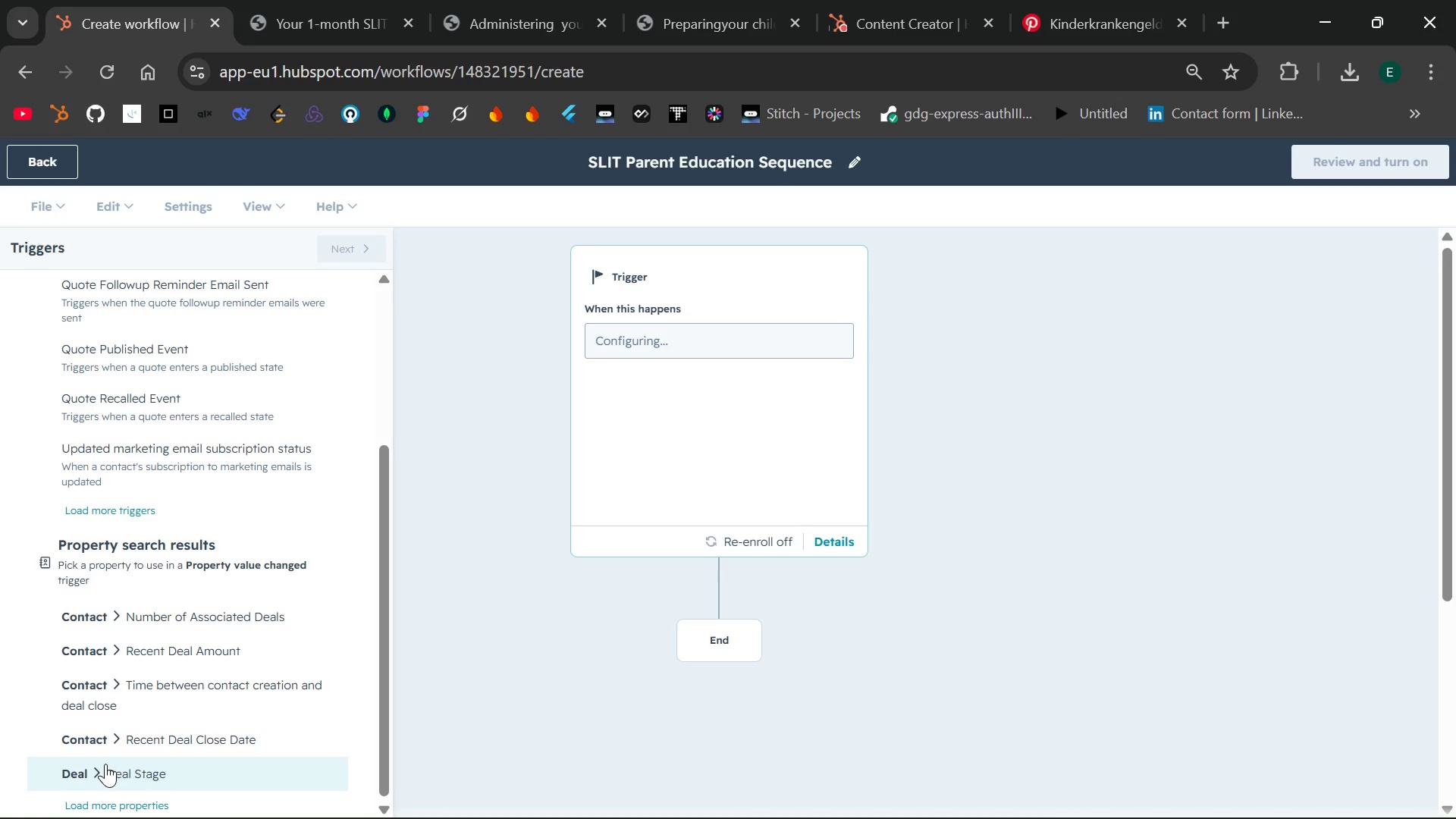 
left_click([104, 764])
 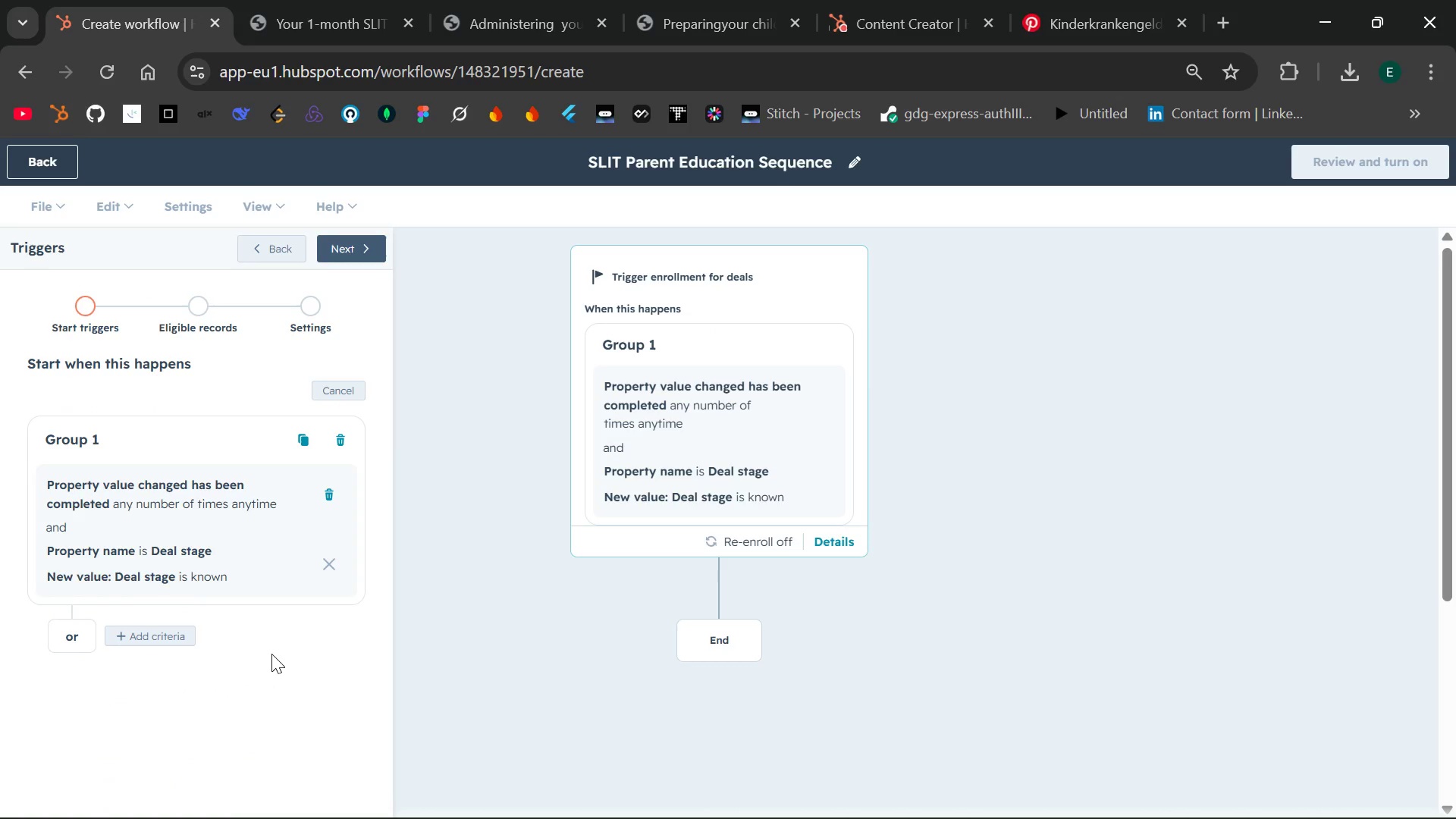 
wait(13.33)
 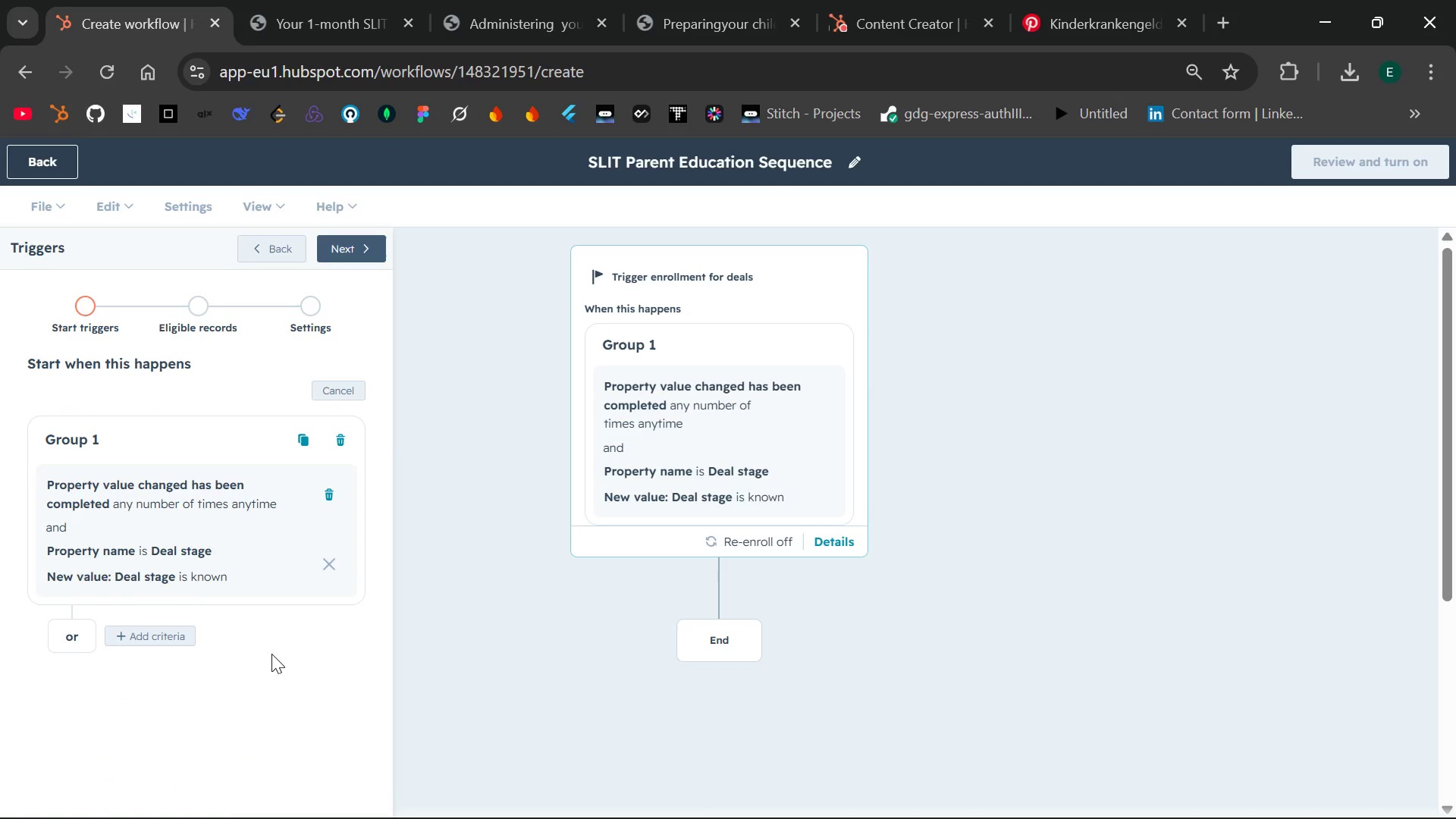 
left_click([183, 570])
 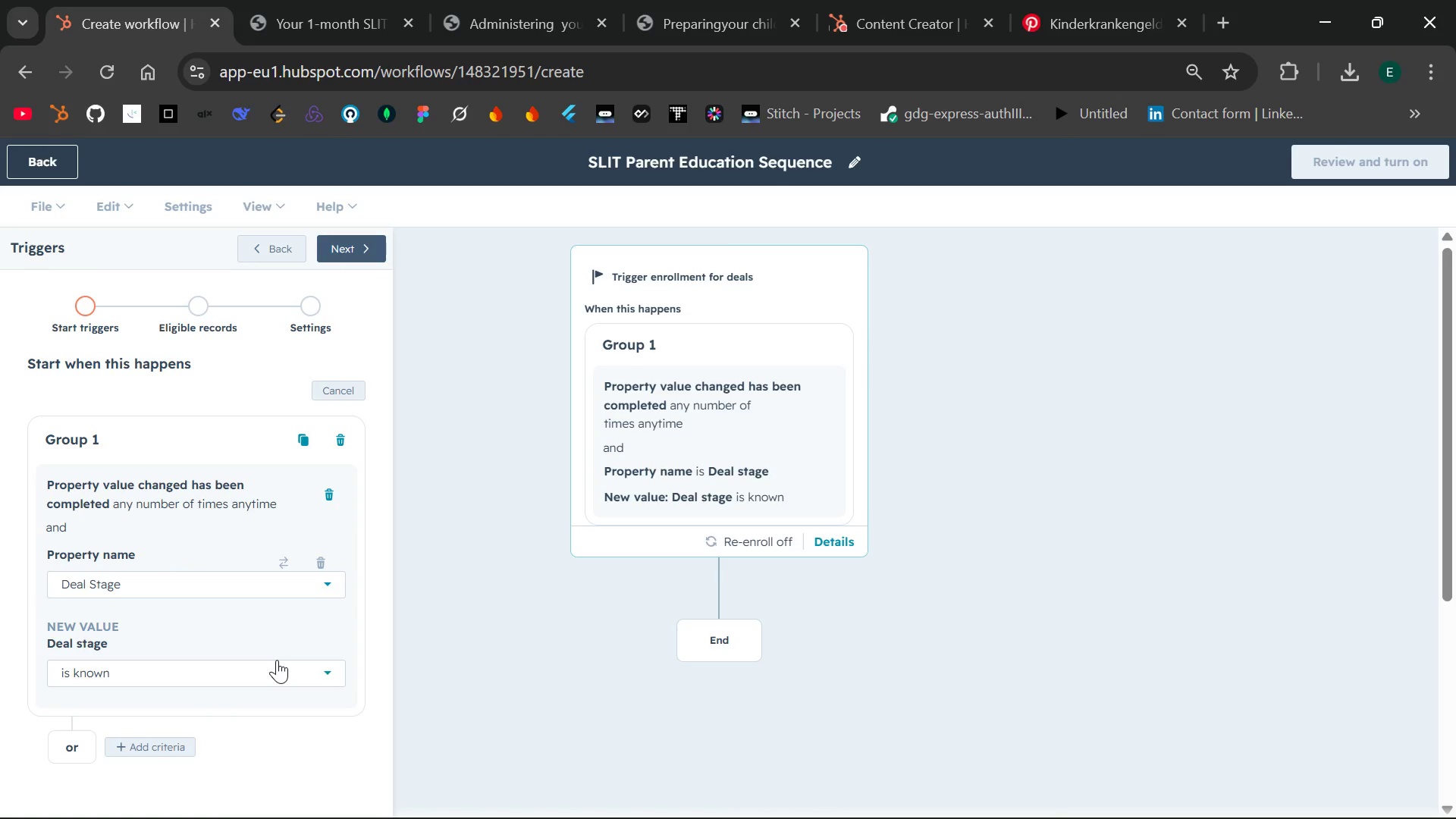 
wait(10.56)
 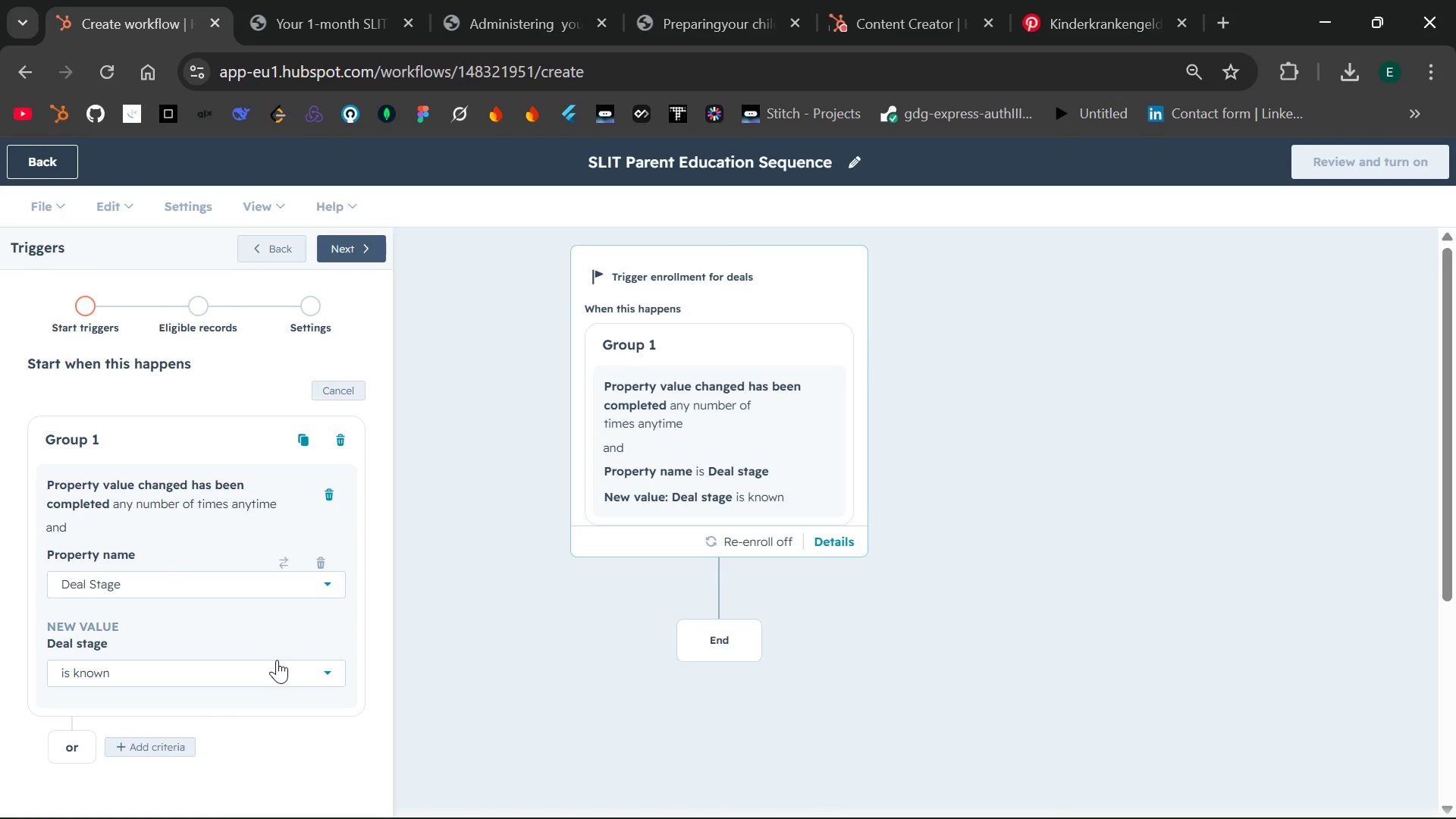 
left_click([308, 674])
 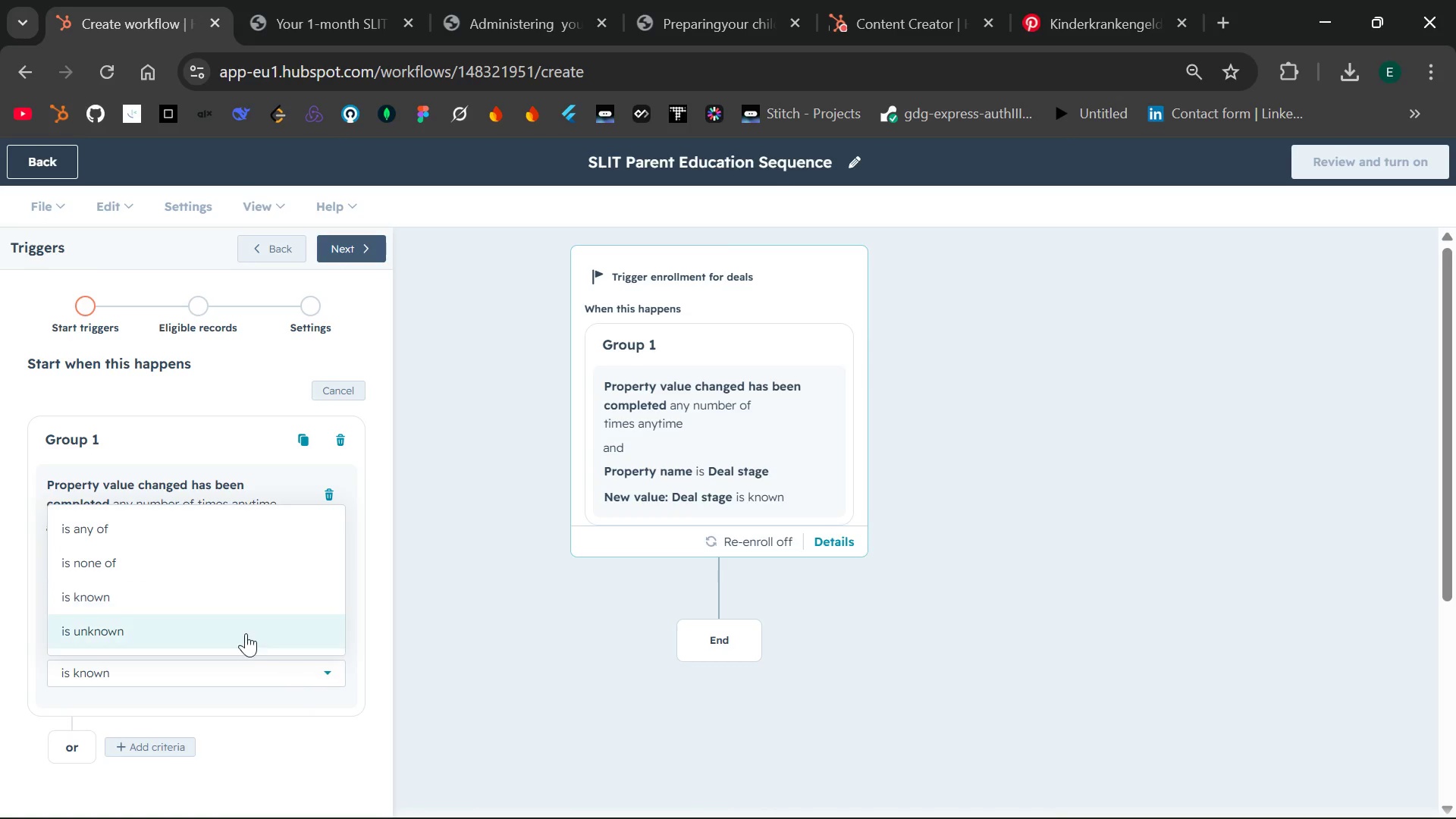 
left_click([221, 528])
 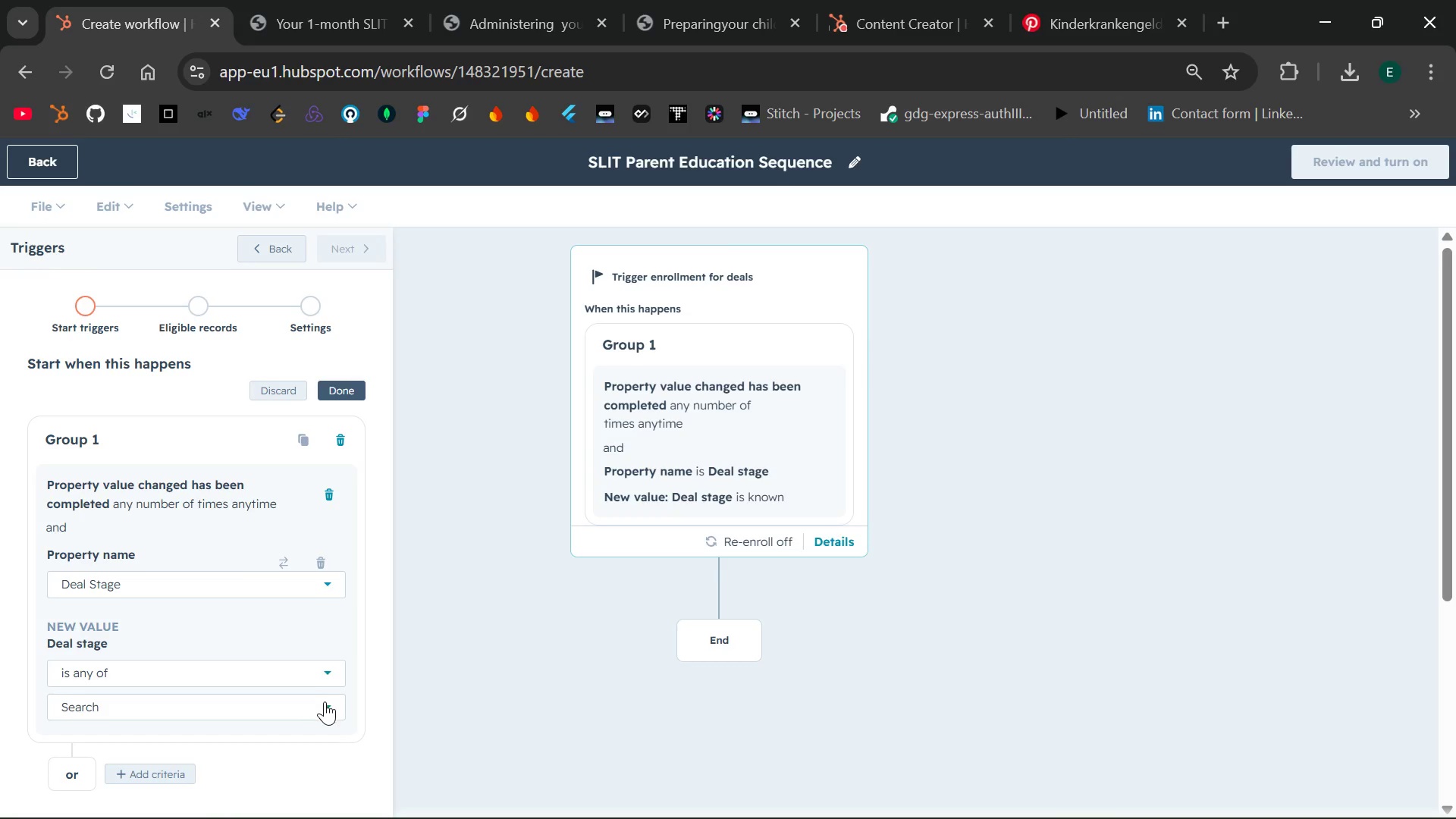 
left_click([323, 703])
 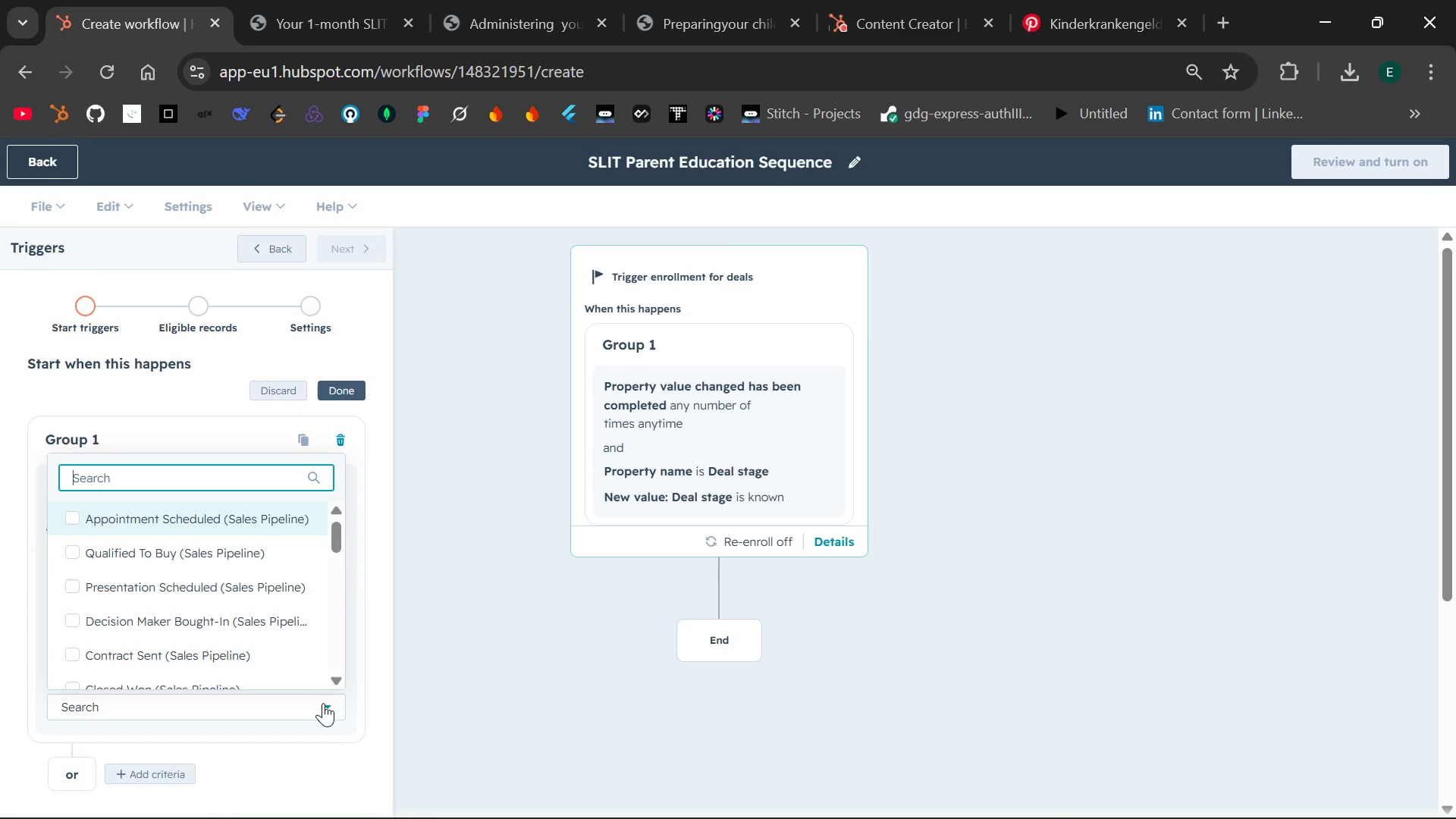 
type(Dose)
 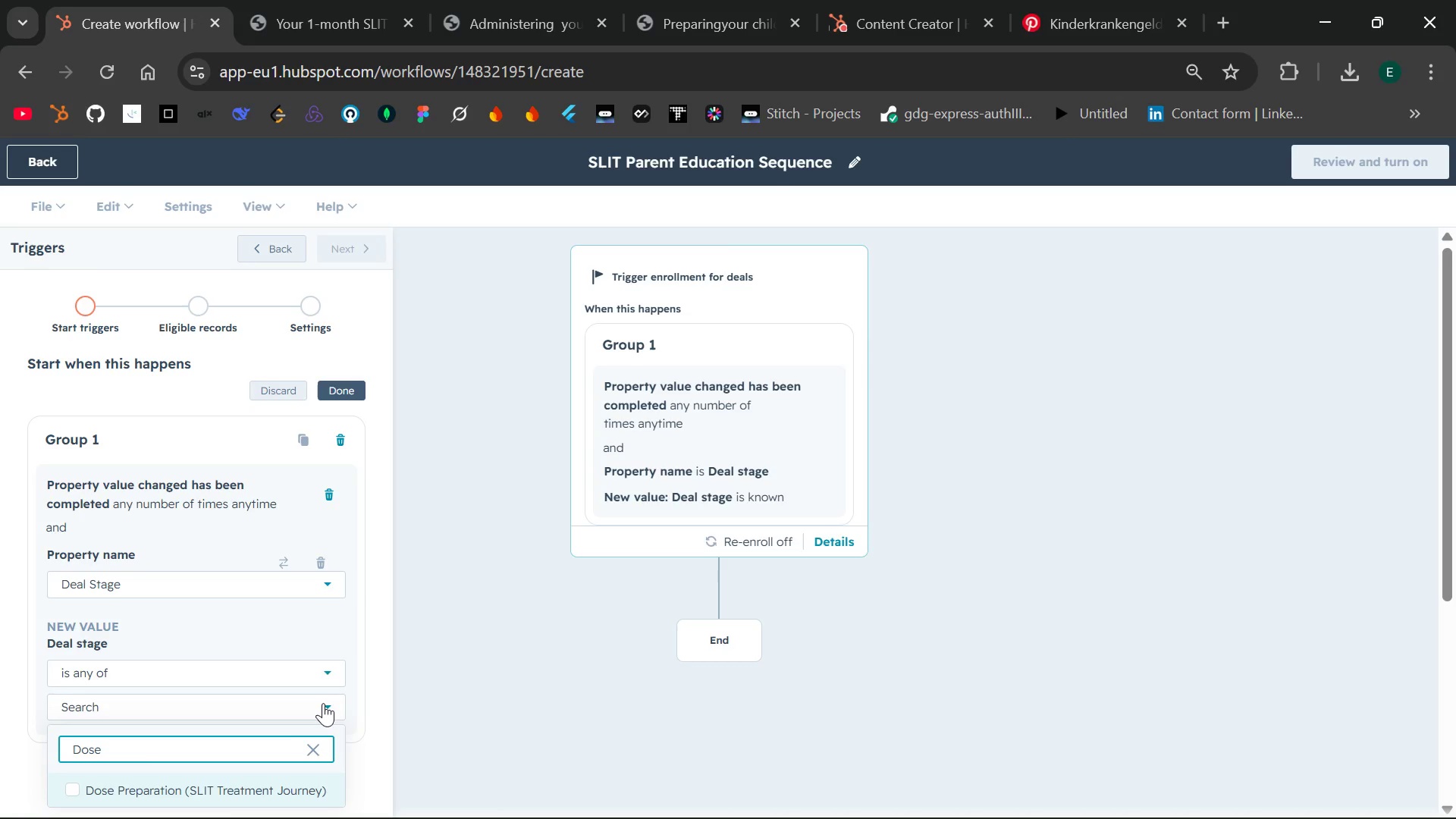 
left_click([162, 787])
 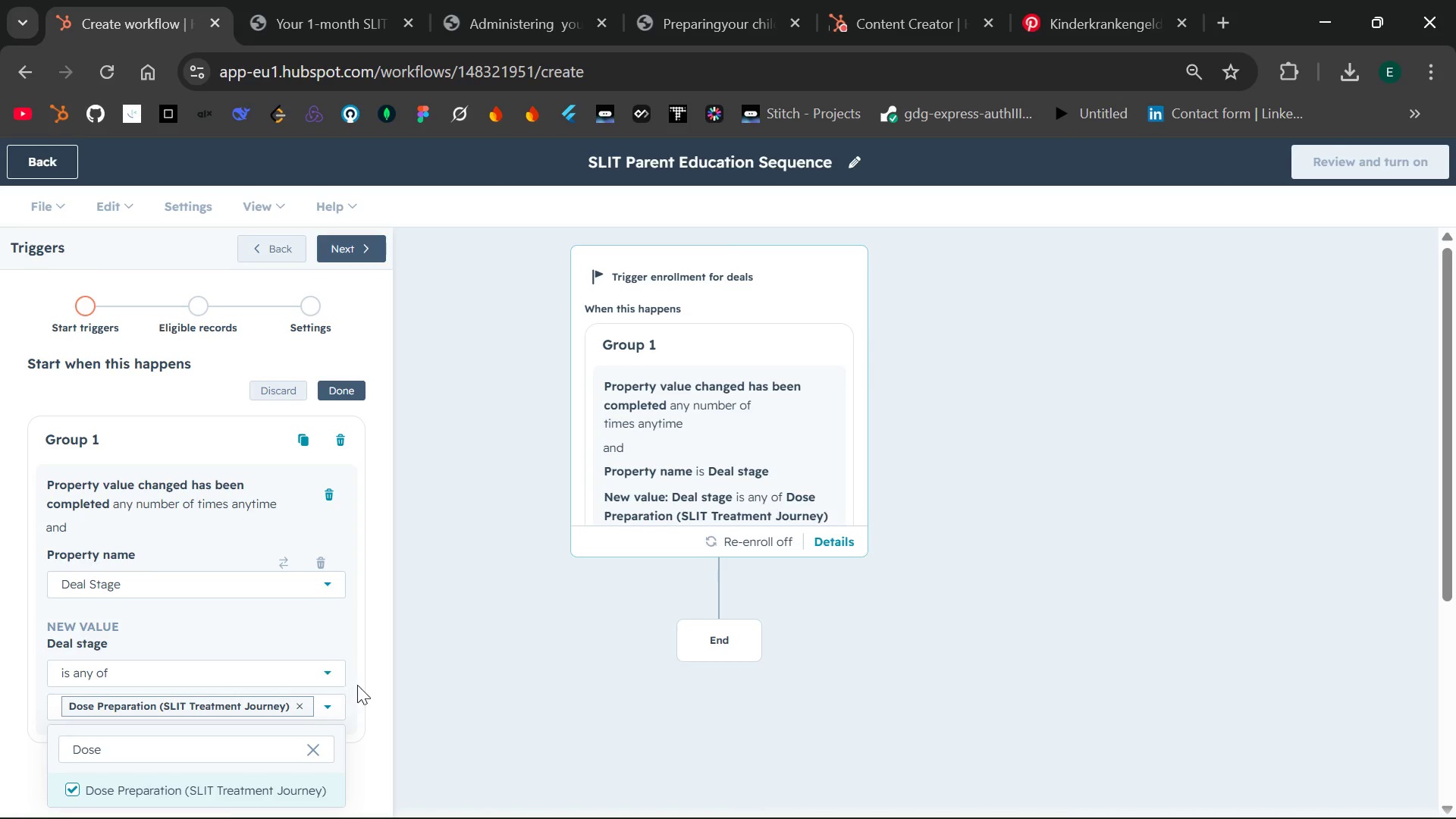 
left_click([362, 684])
 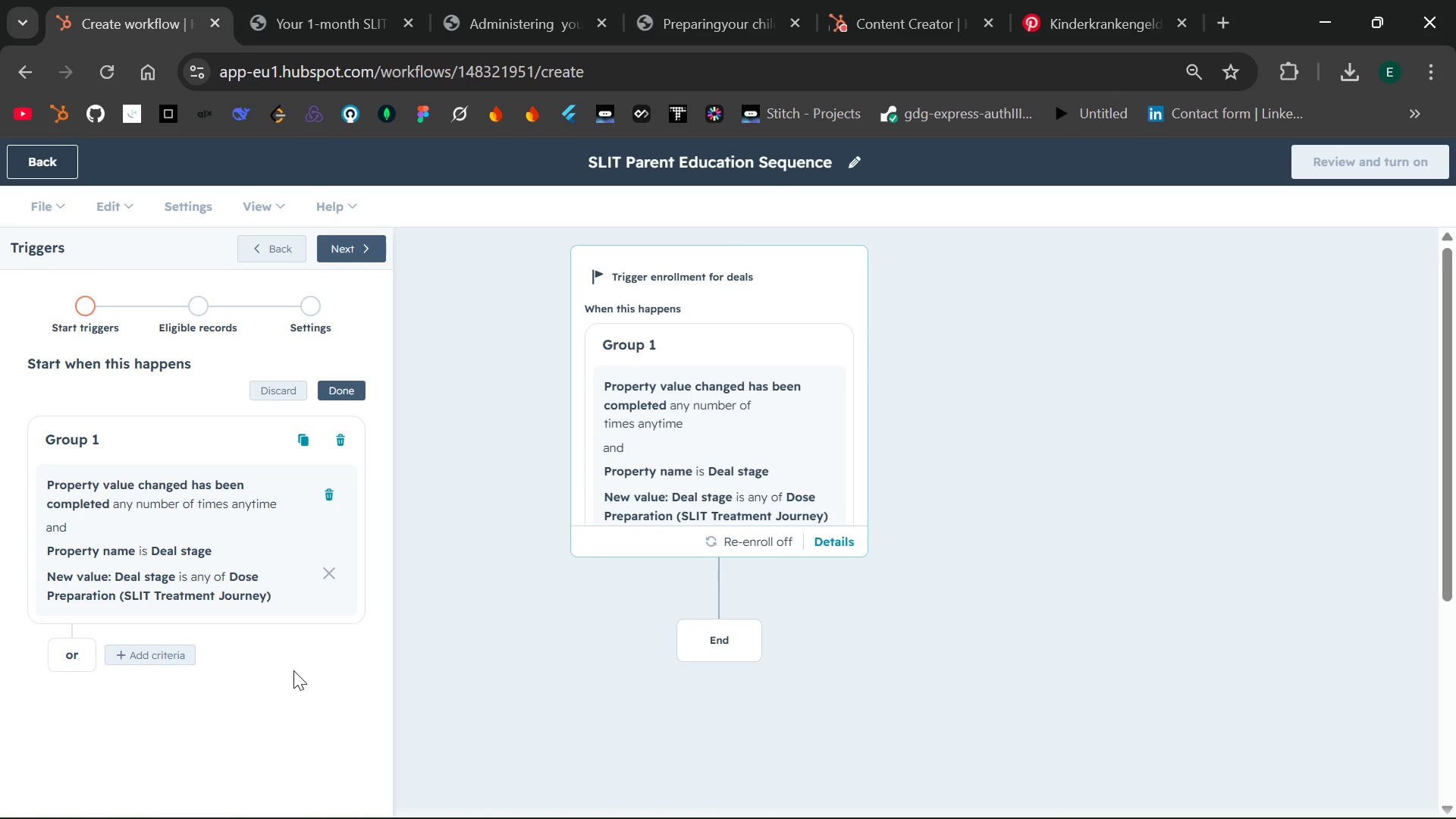 
wait(10.94)
 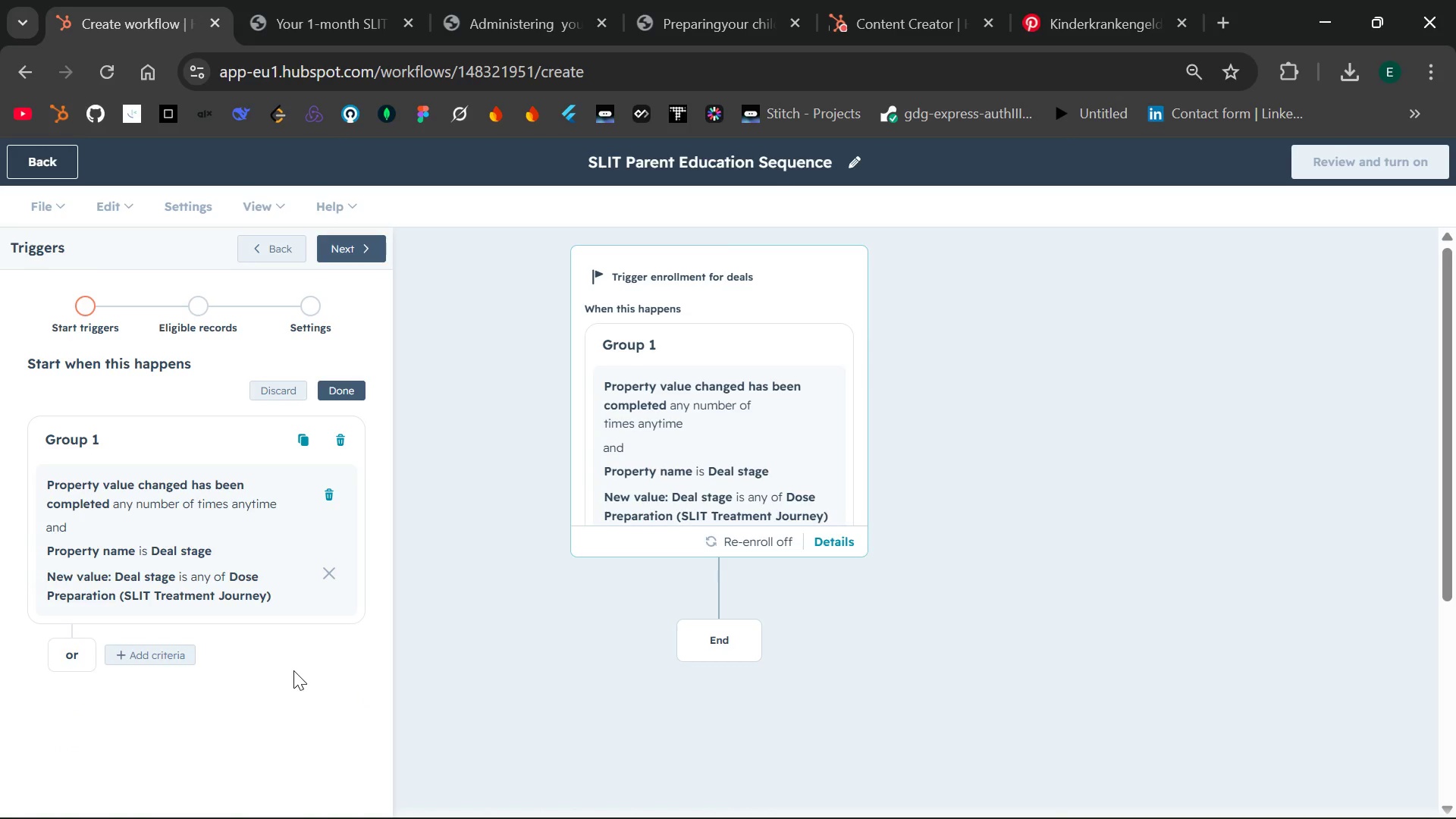 
left_click([339, 385])
 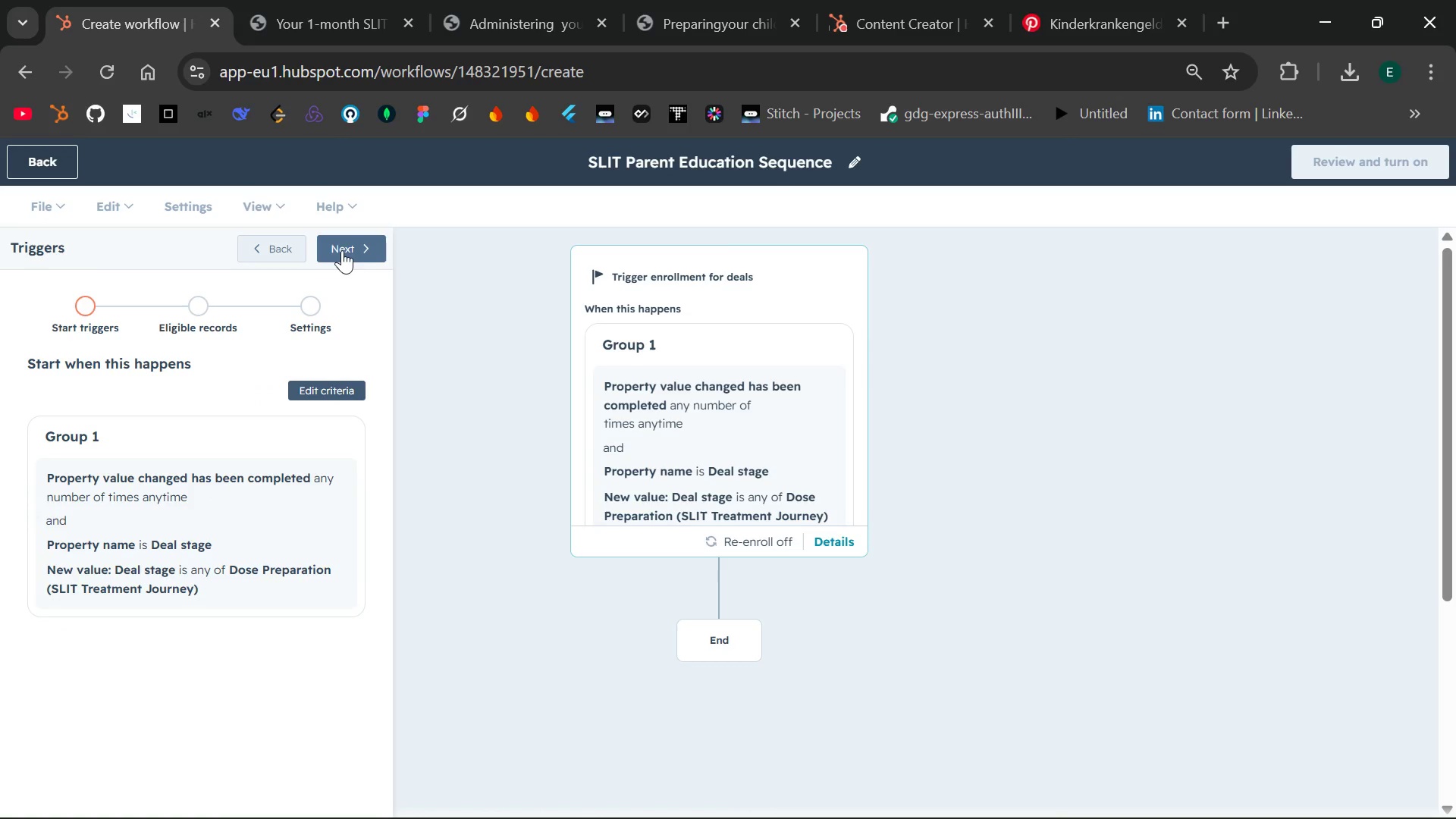 
left_click([341, 249])
 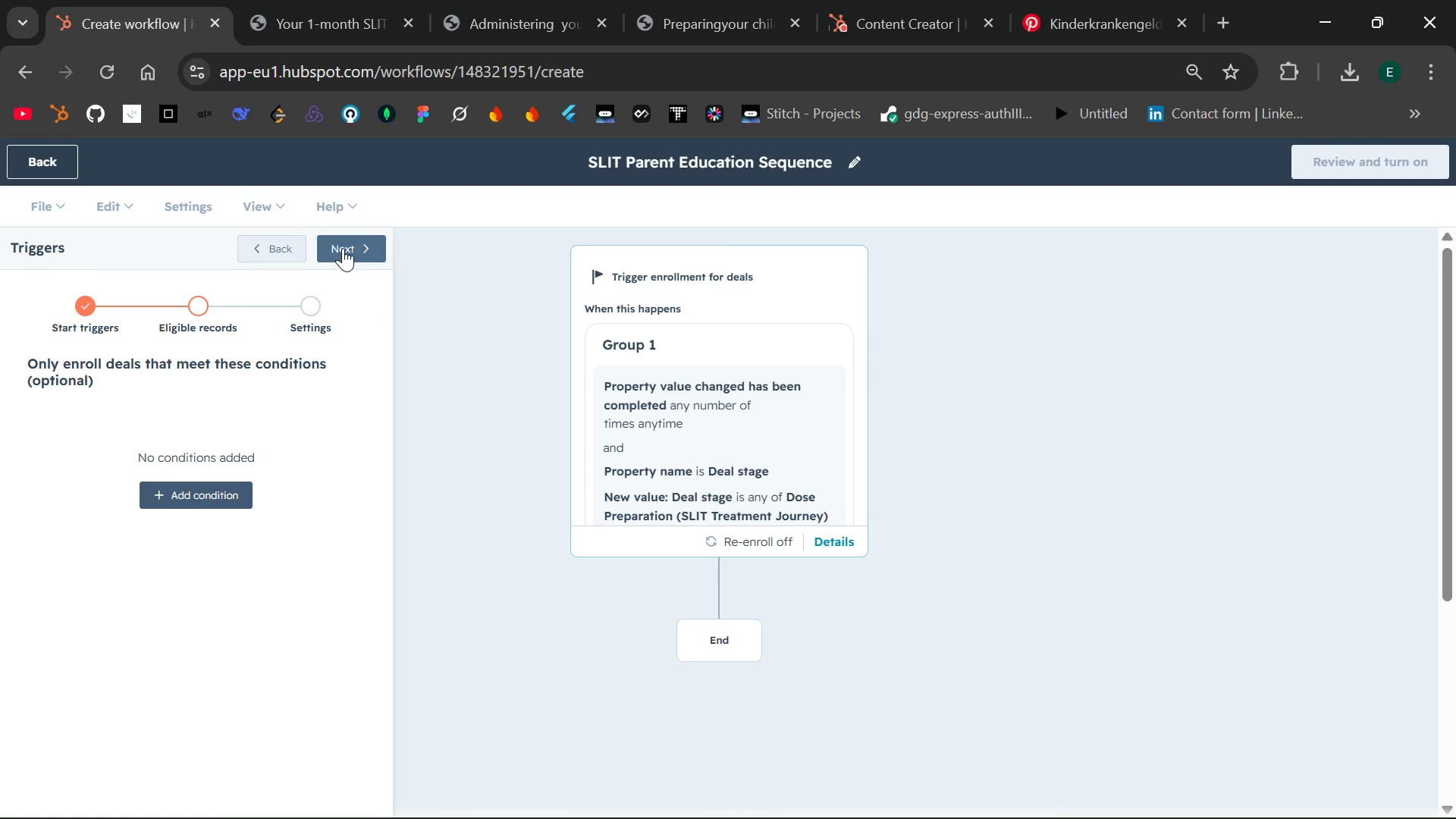 
left_click([343, 247])
 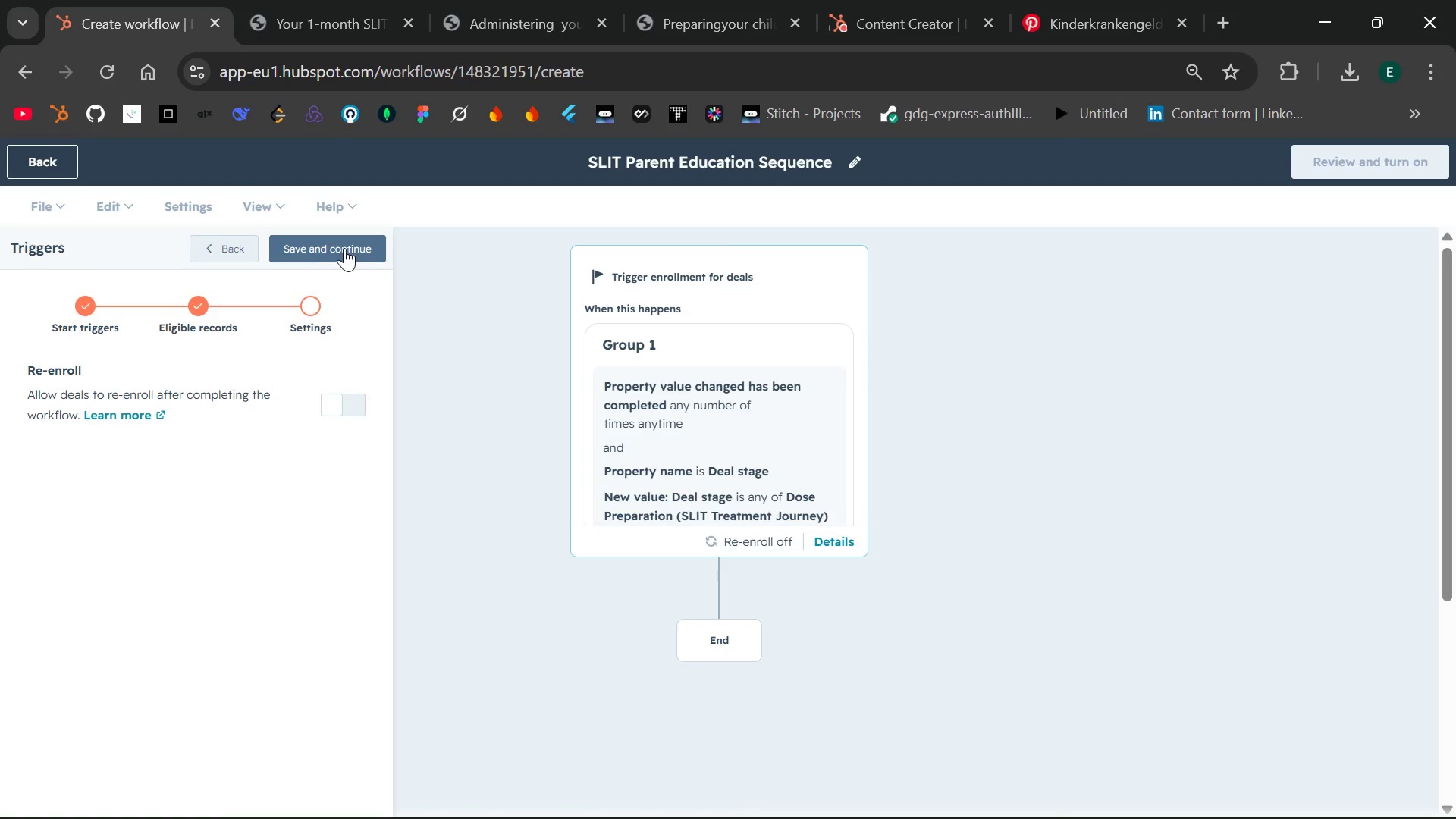 
left_click([351, 248])
 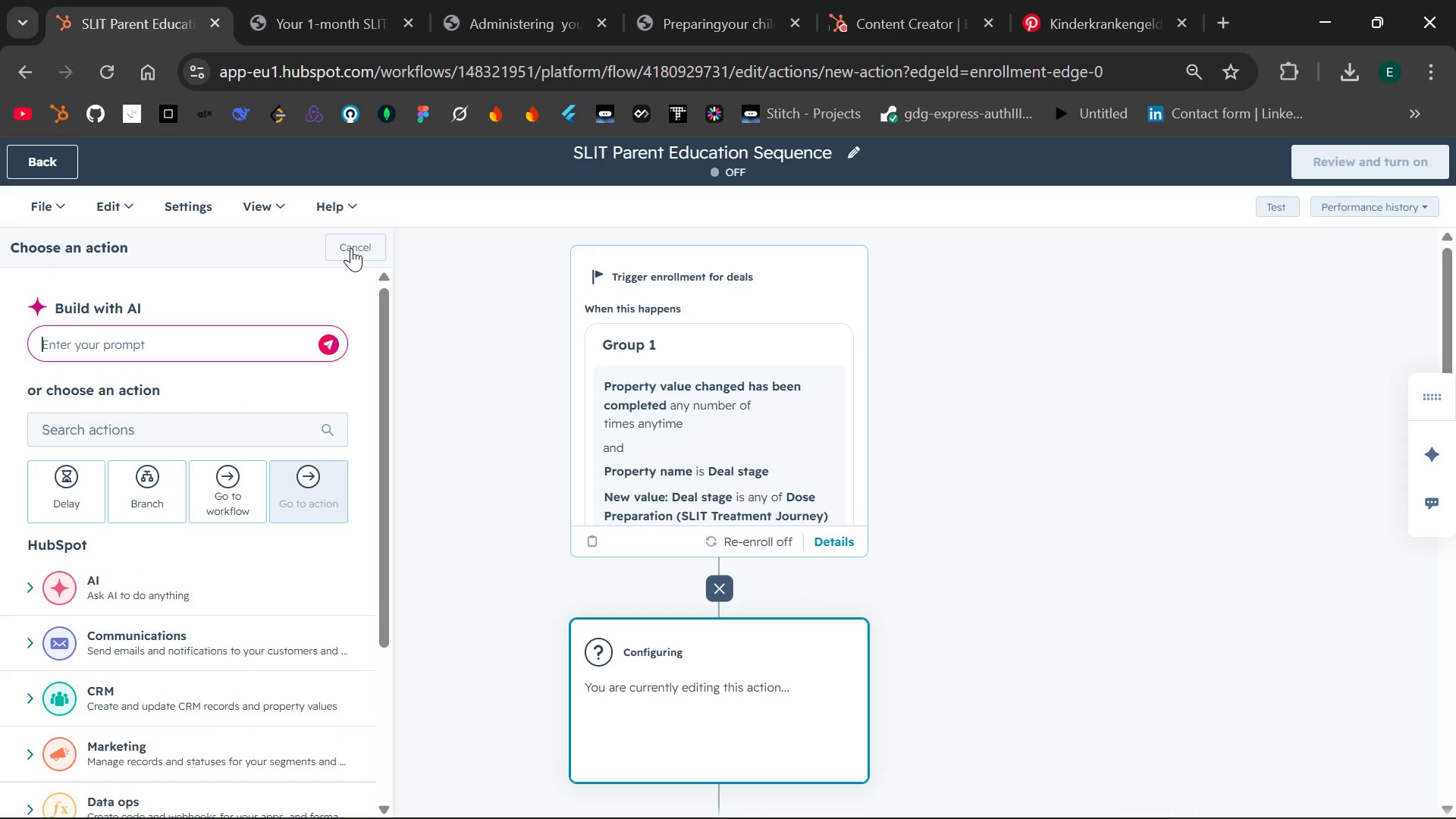 
wait(10.53)
 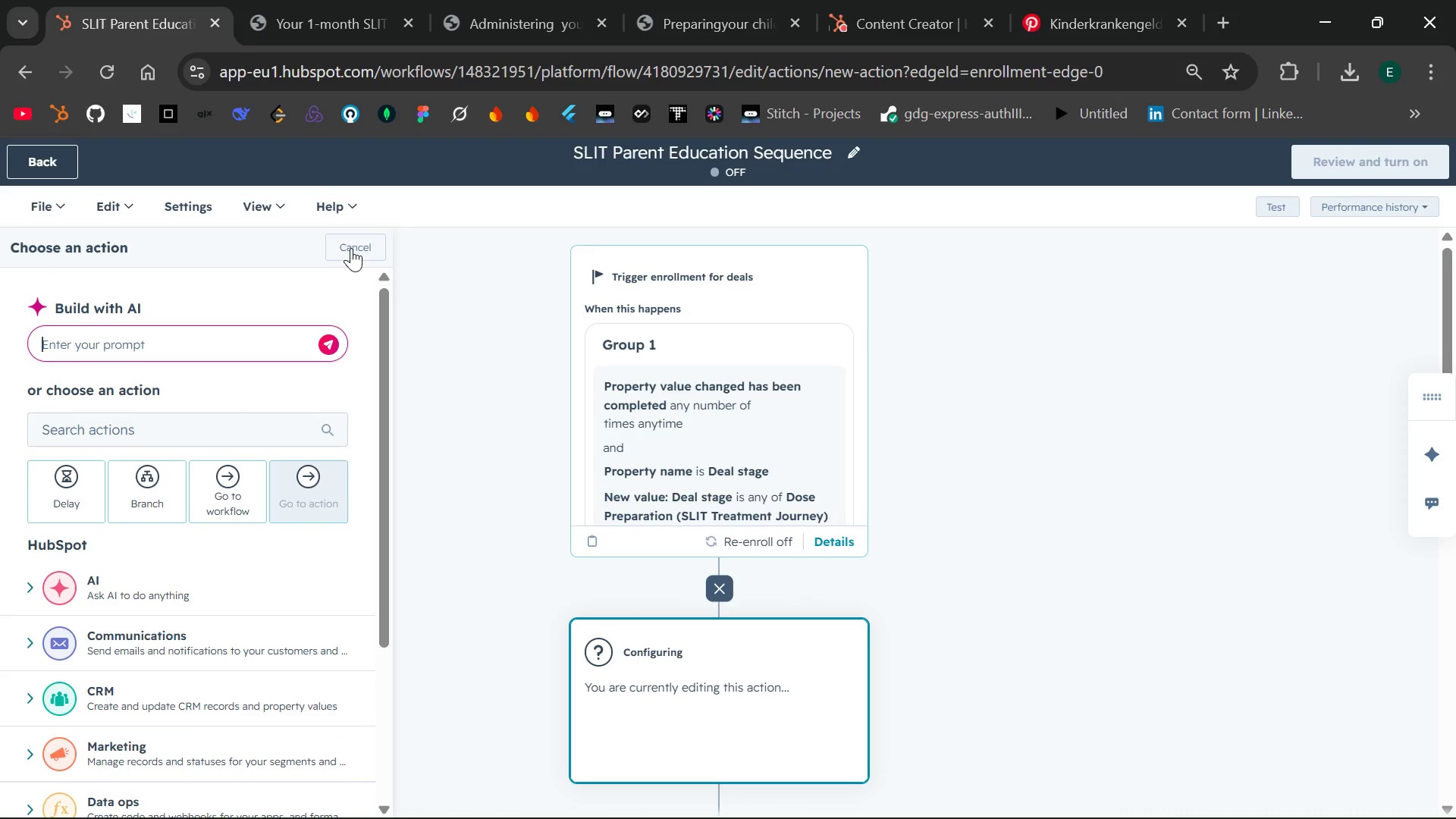 
left_click([225, 431])
 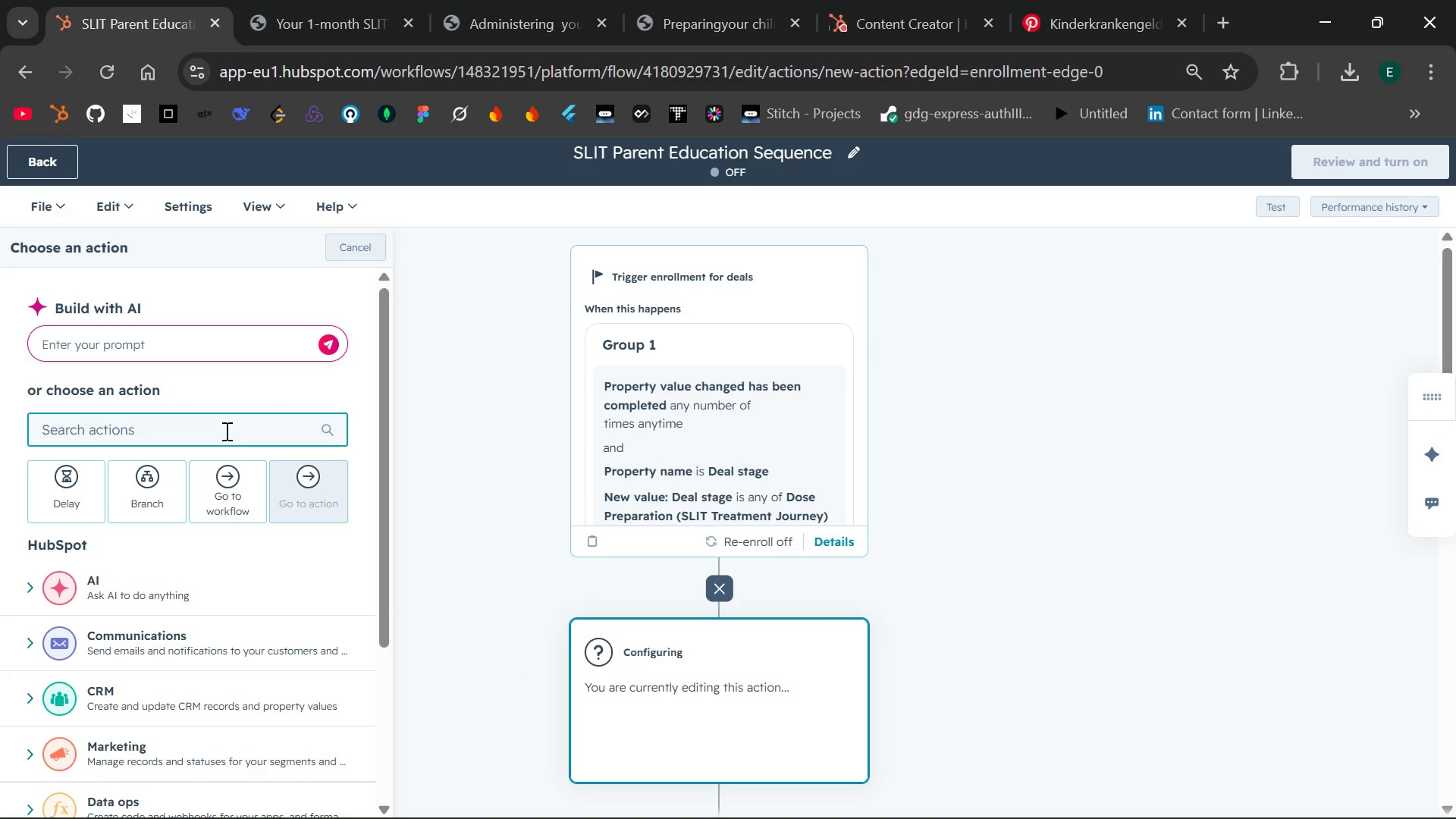 
type(send )
 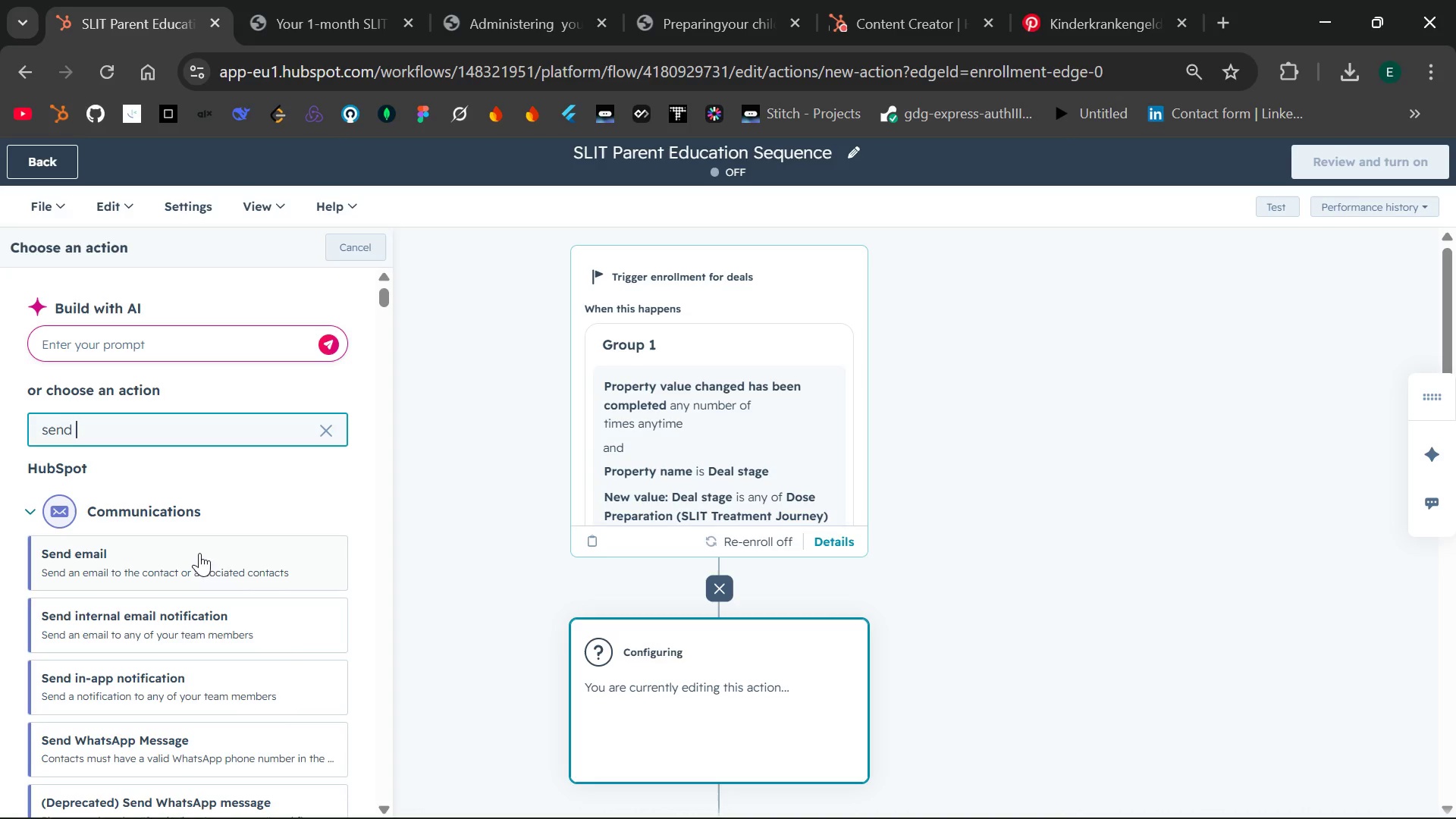 
left_click([196, 568])
 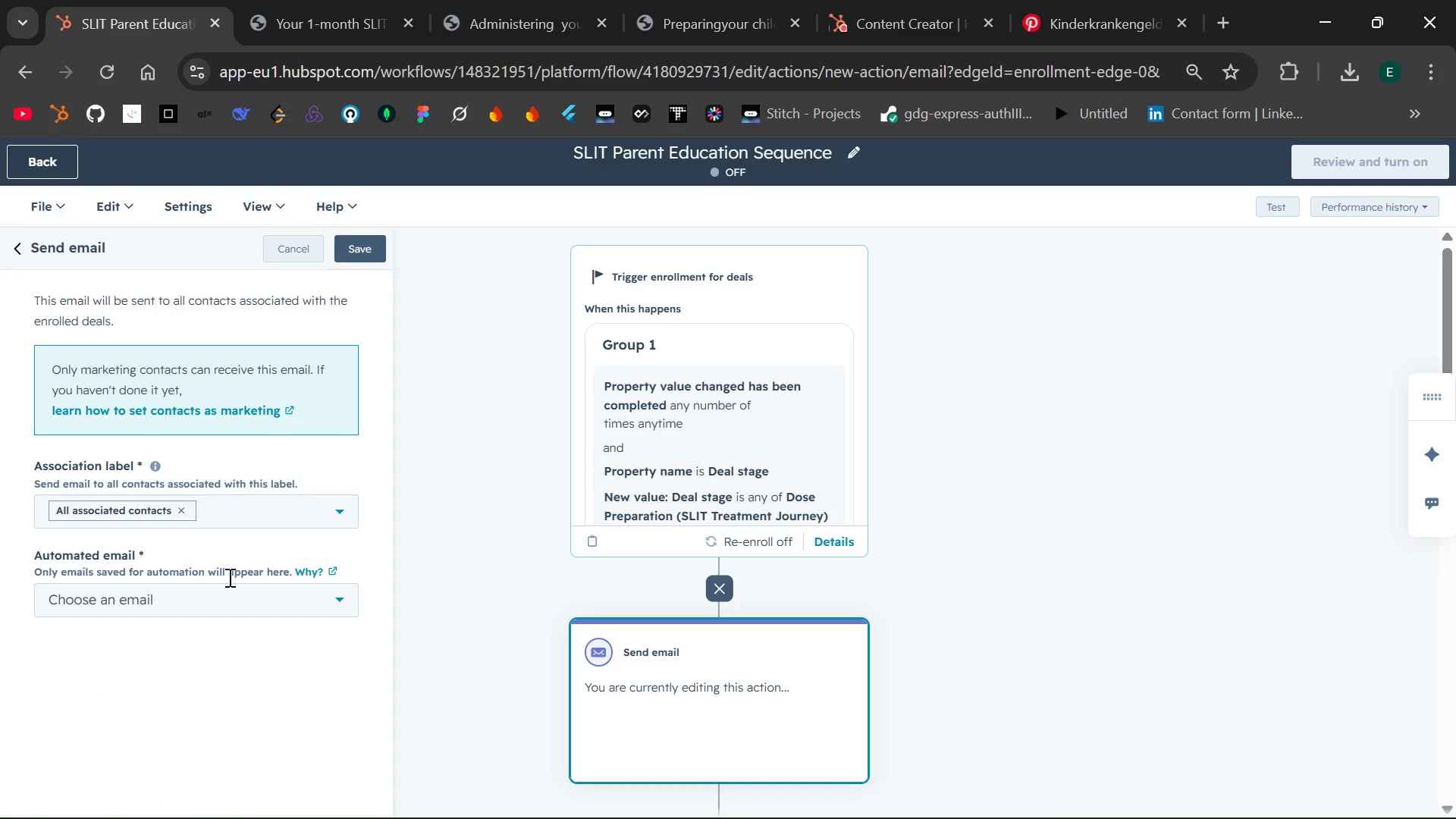 
wait(6.22)
 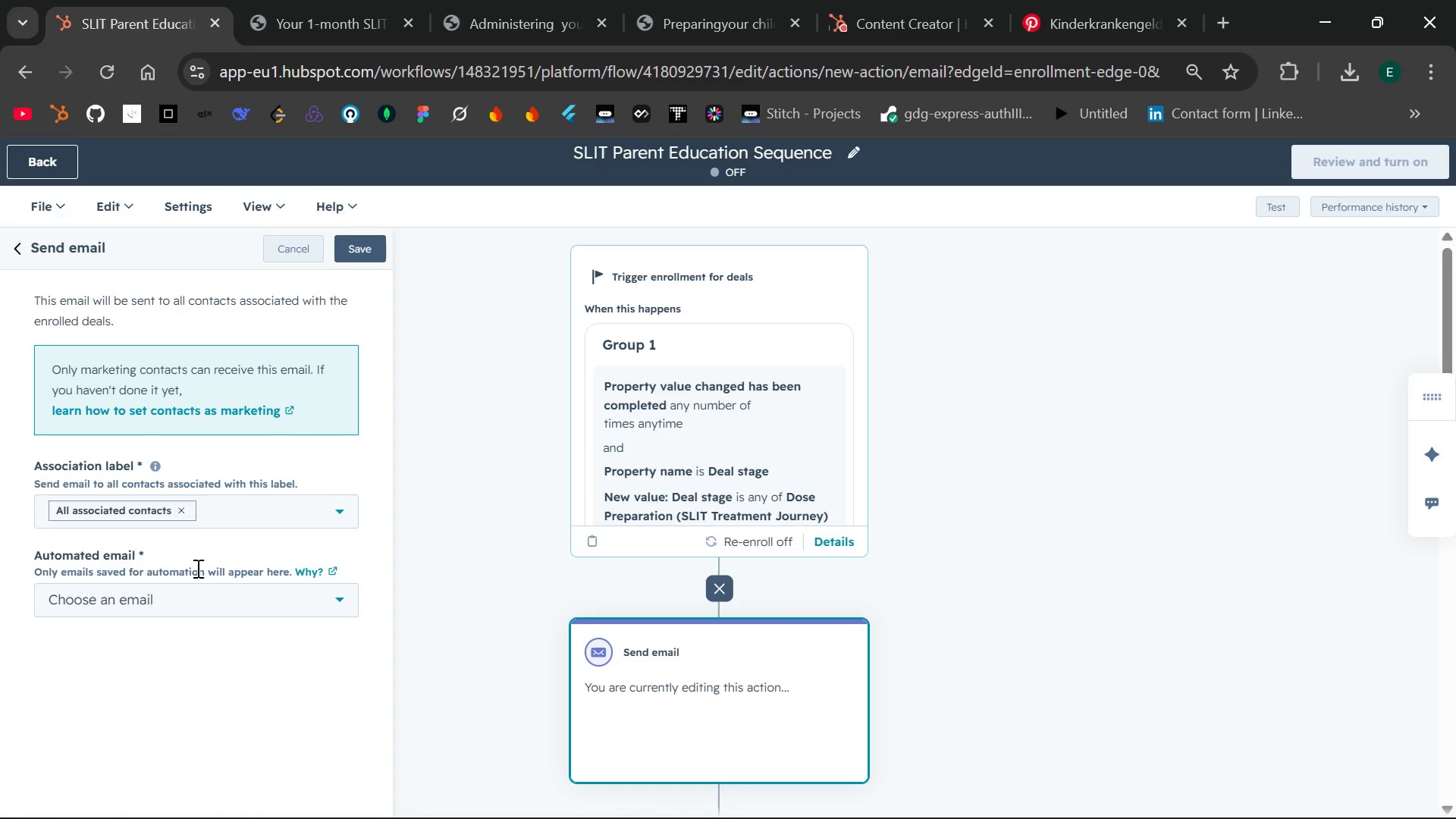 
left_click([322, 591])
 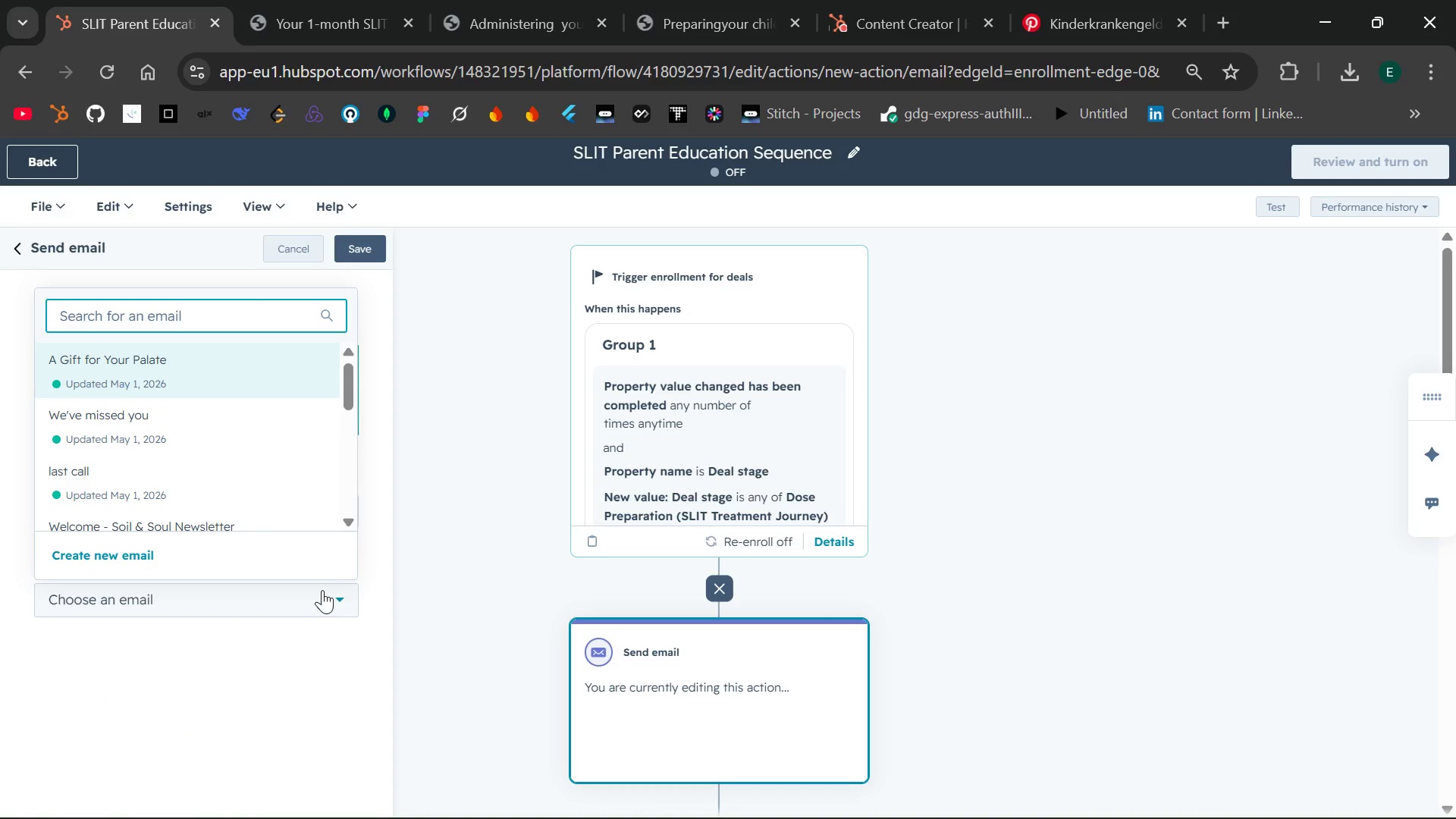 
mouse_move([306, 509])
 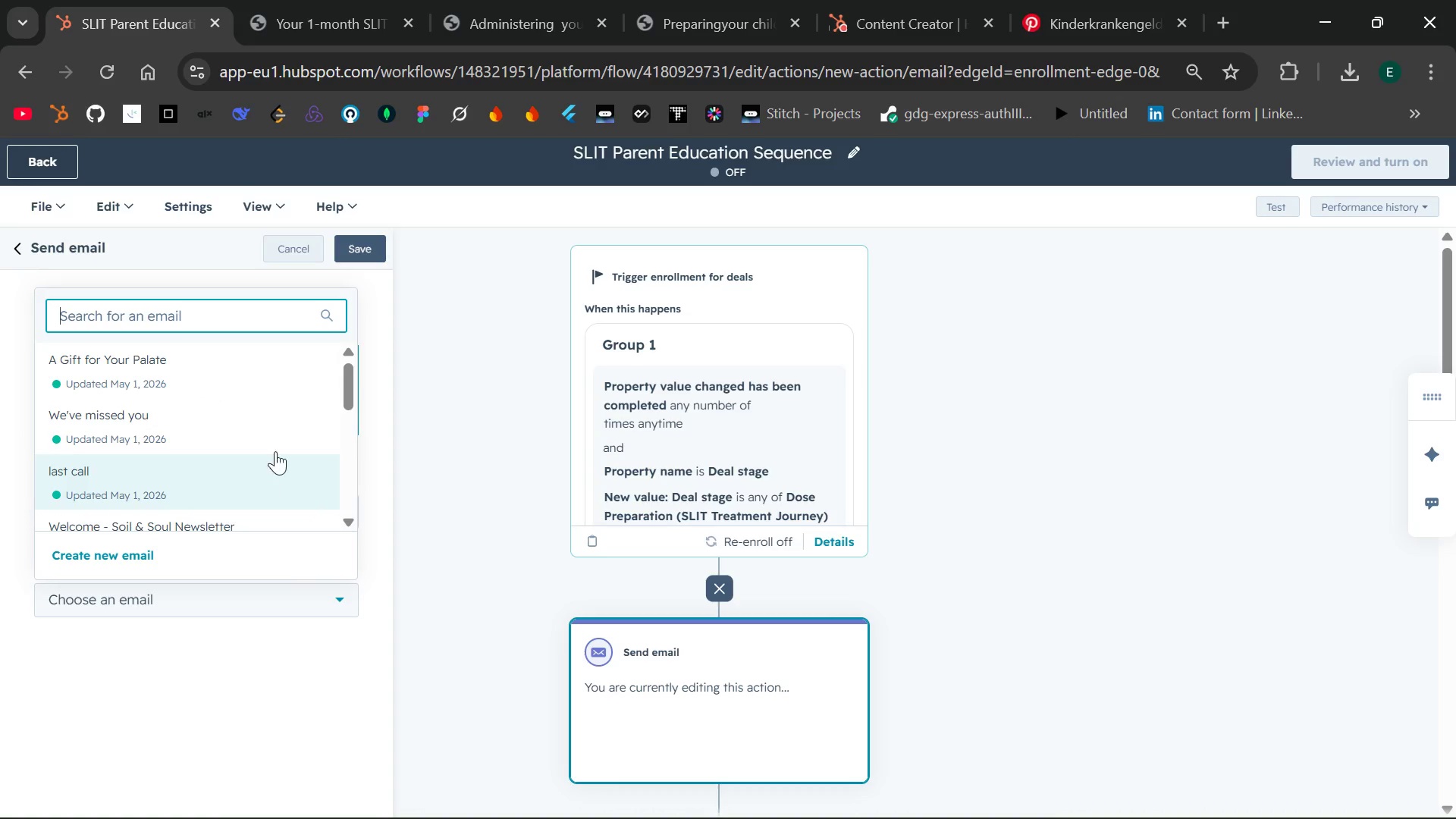 
left_click([363, 309])
 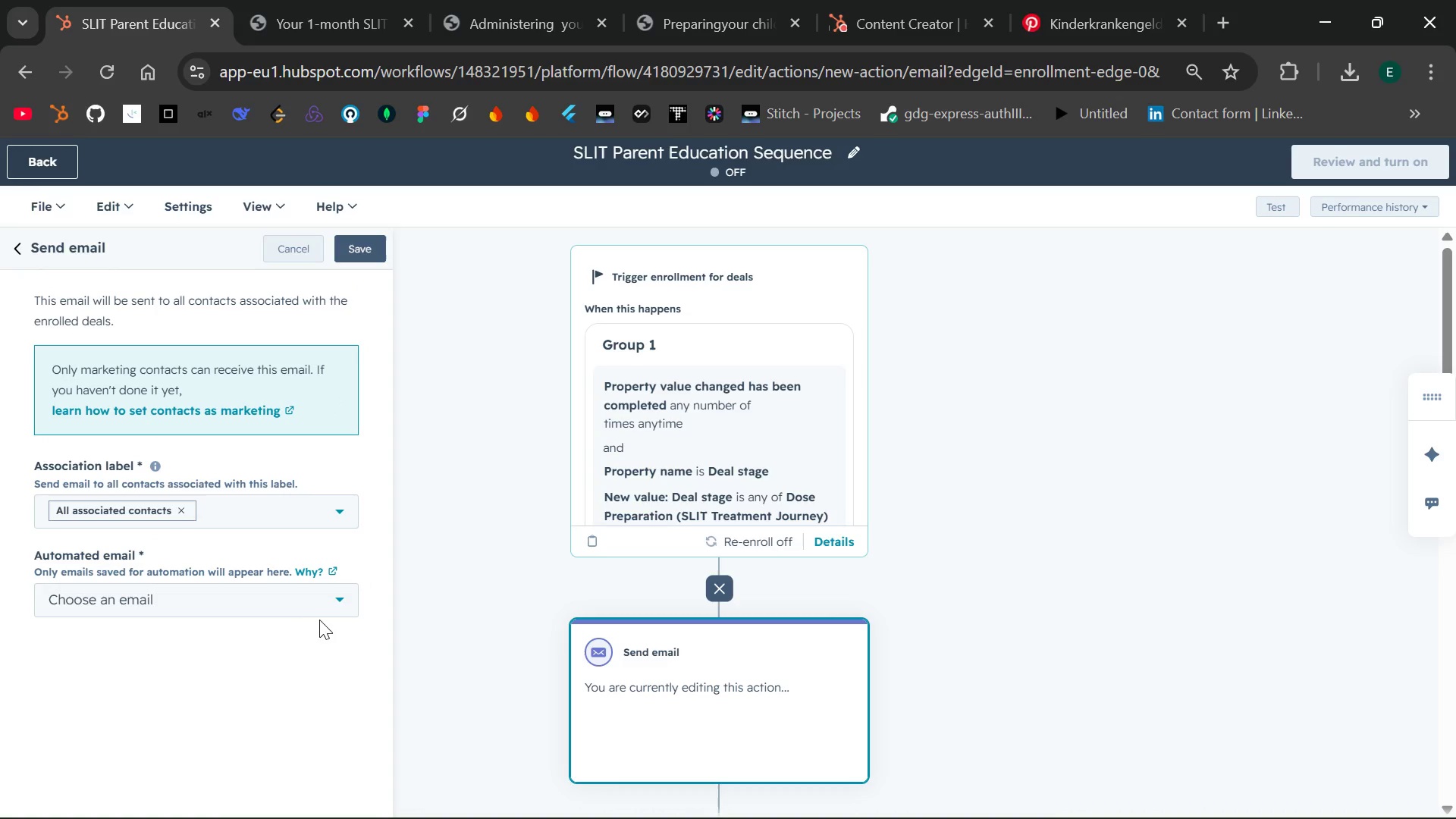 
left_click([328, 607])
 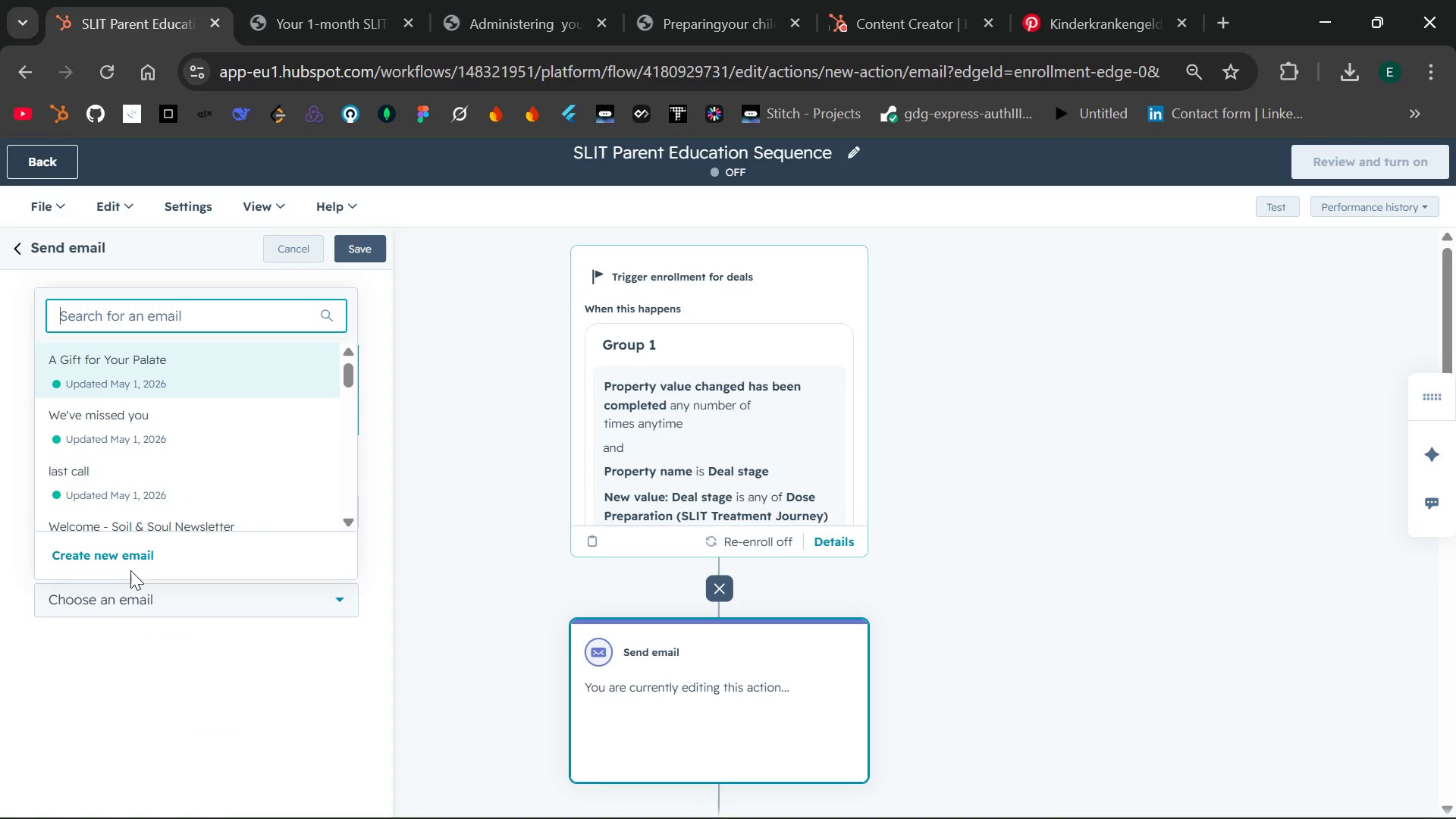 
left_click([124, 561])
 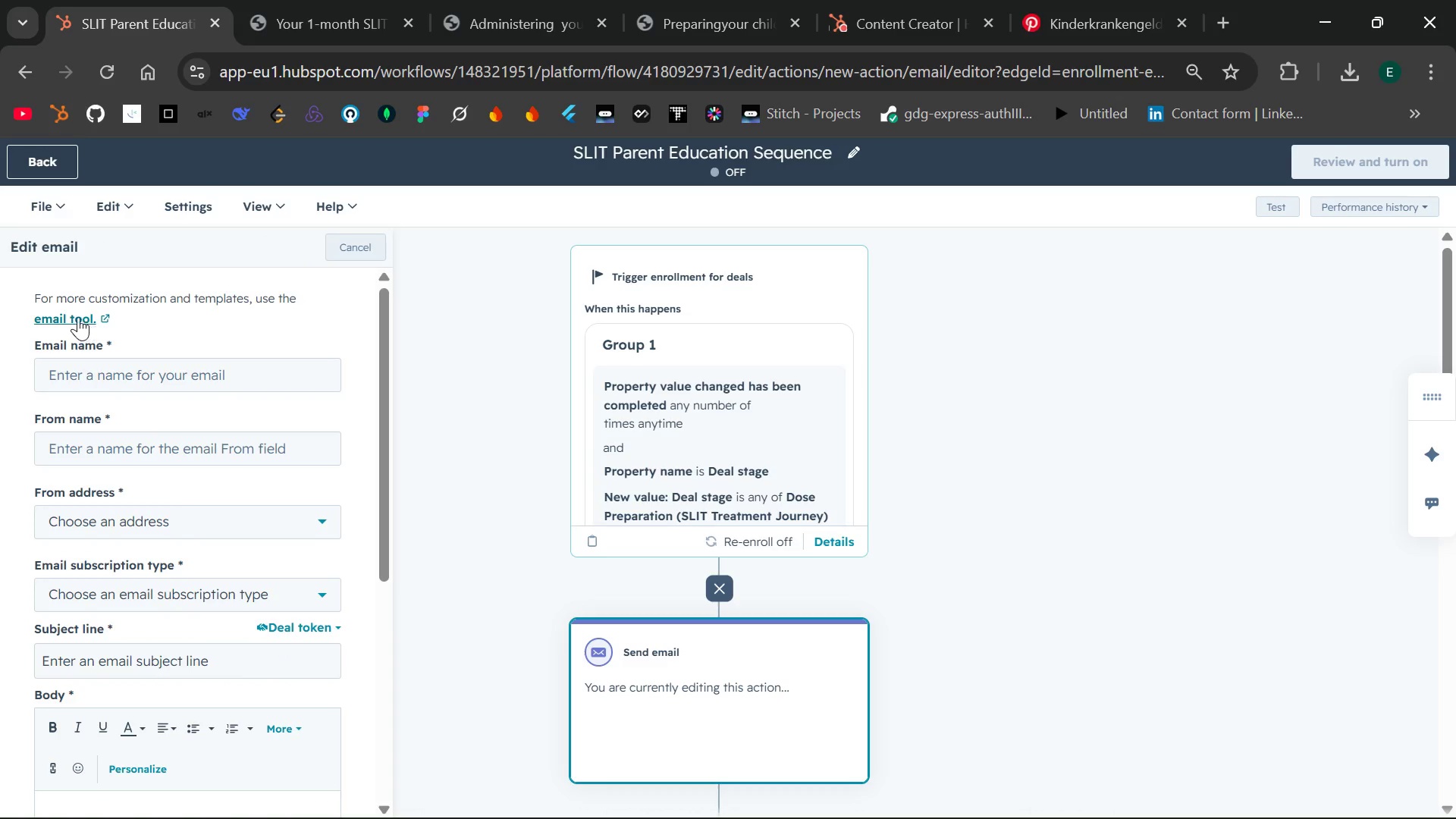 
left_click([77, 316])
 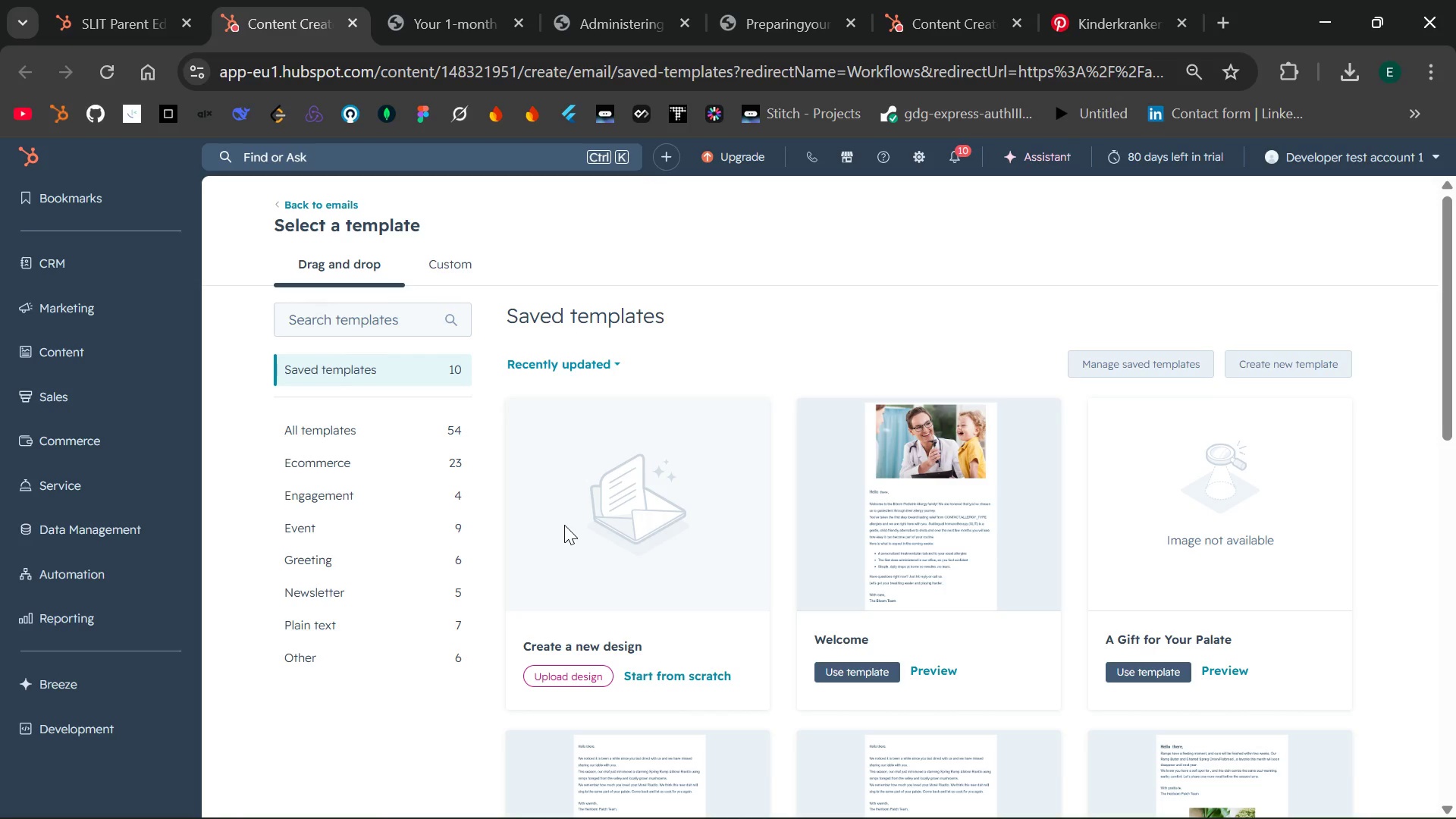 
wait(10.95)
 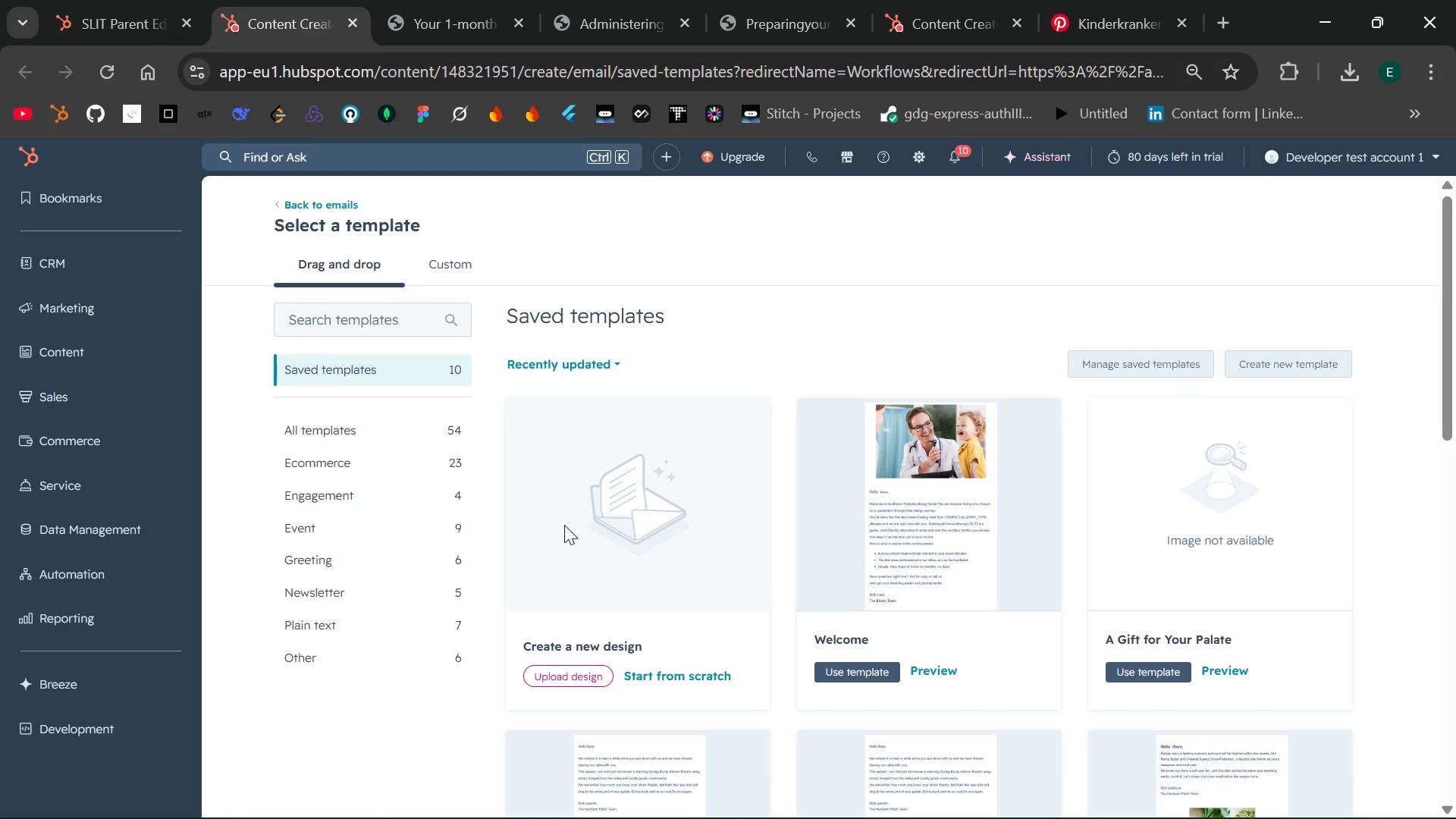 
left_click([918, 488])
 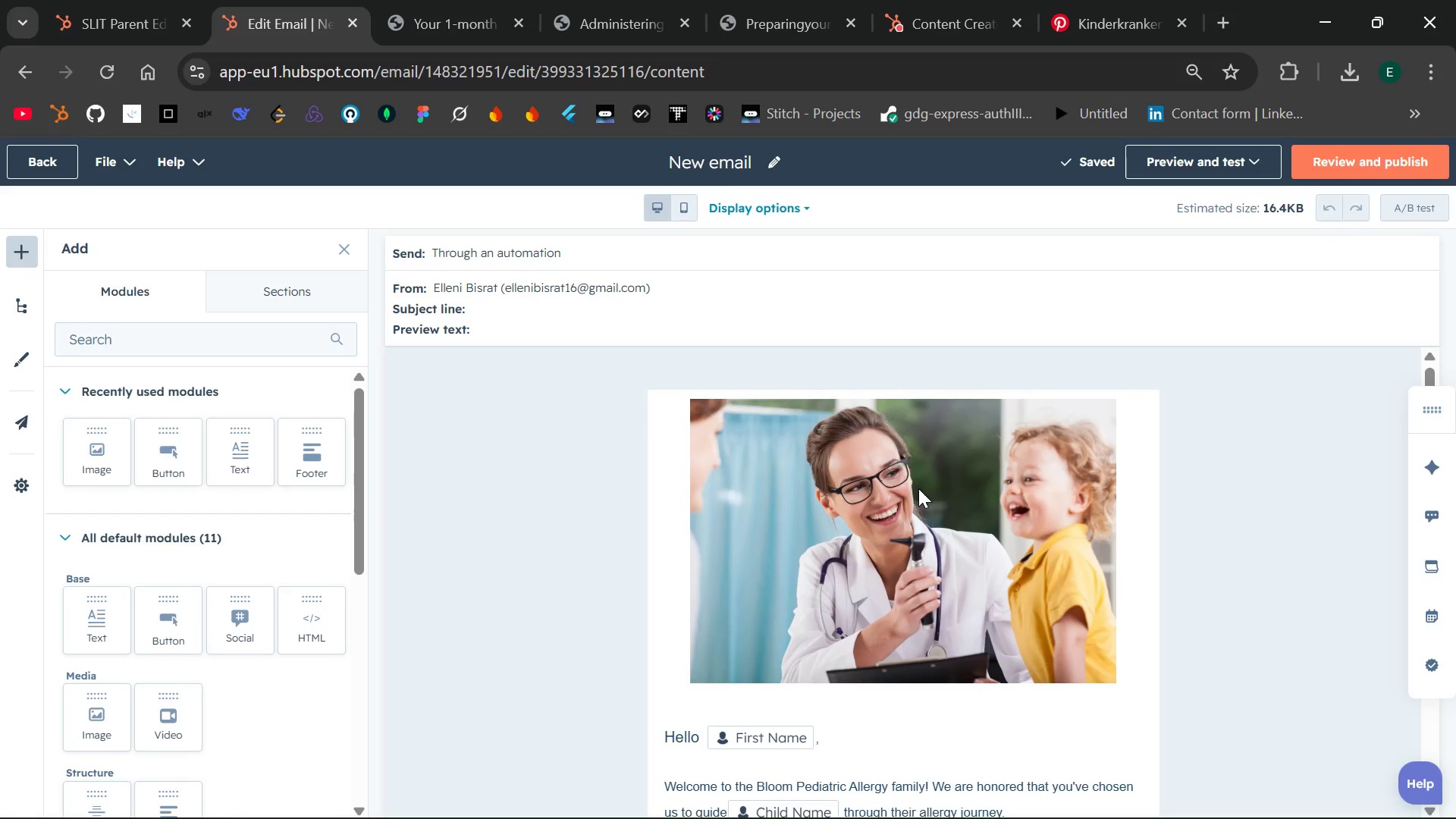 
wait(12.88)
 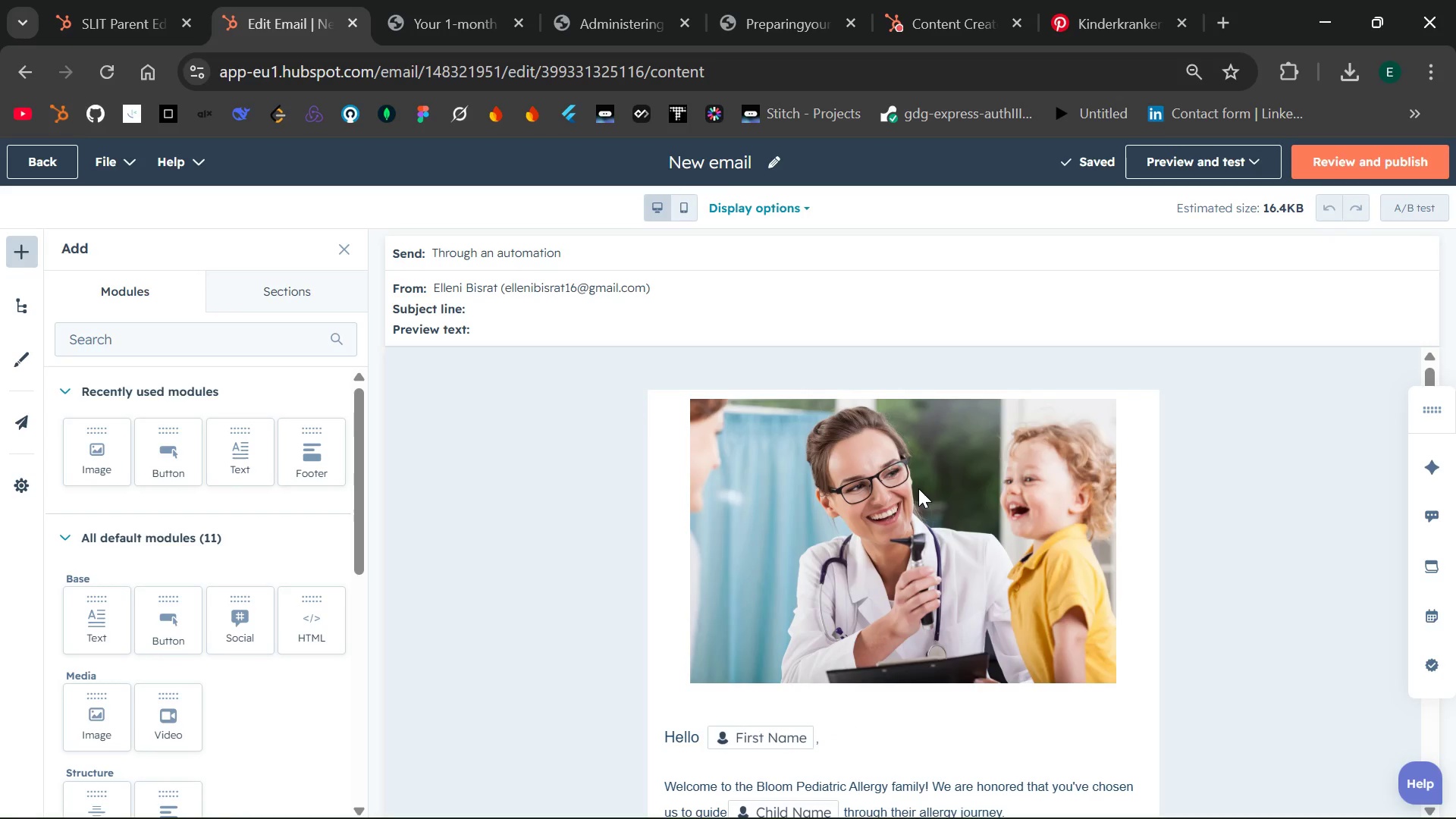 
left_click([148, 8])
 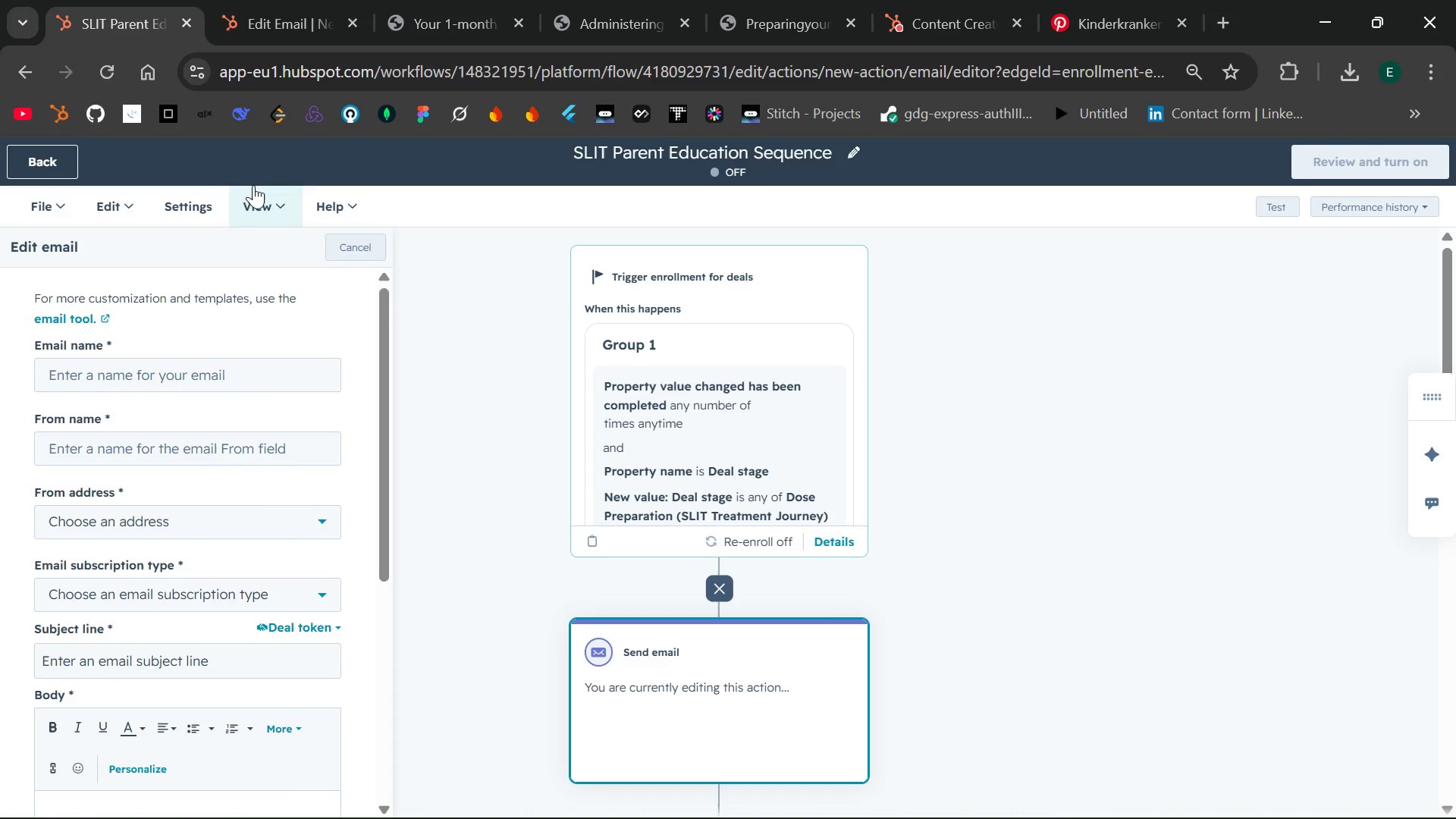 
wait(5.59)
 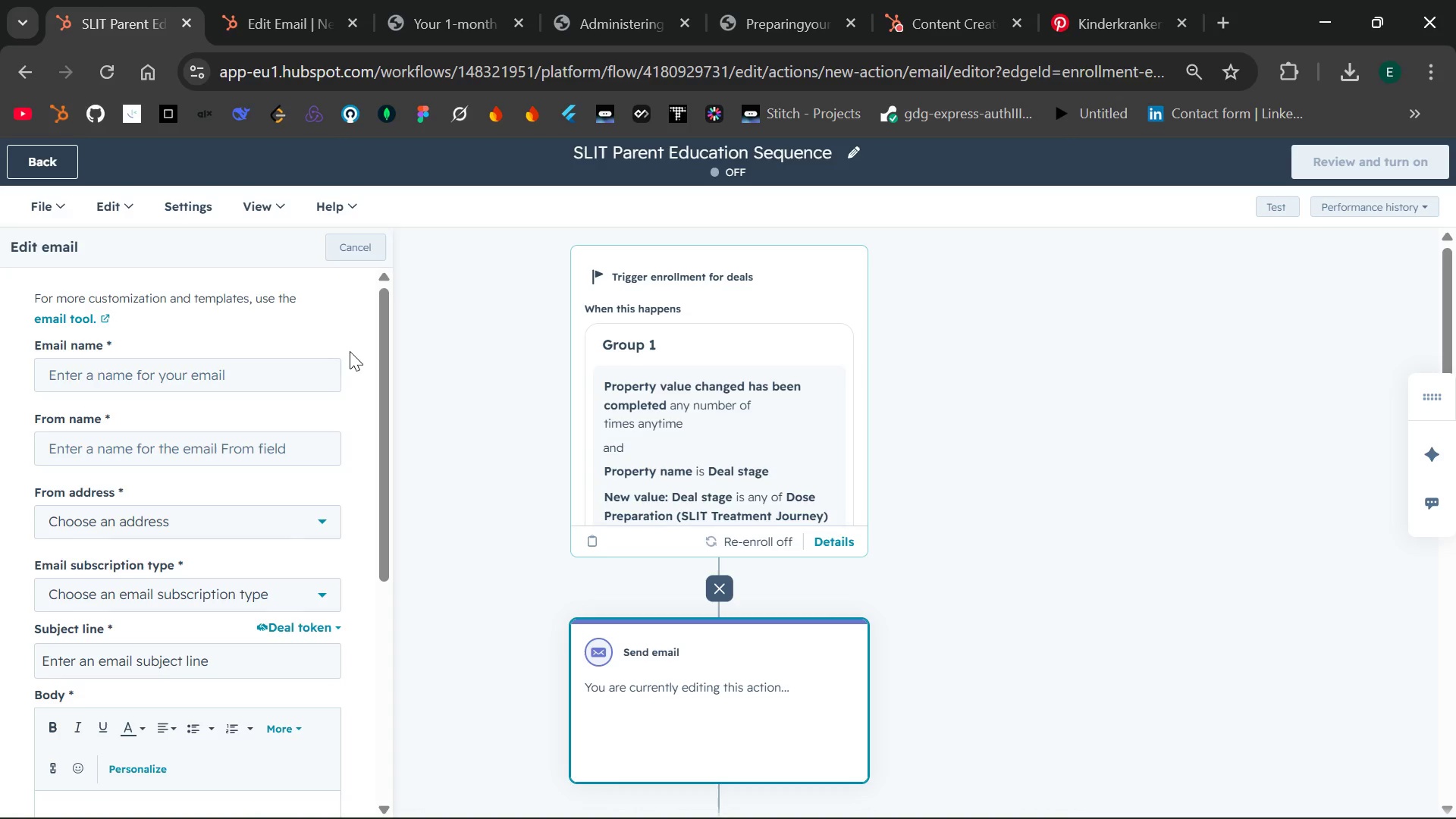 
left_click([243, 22])
 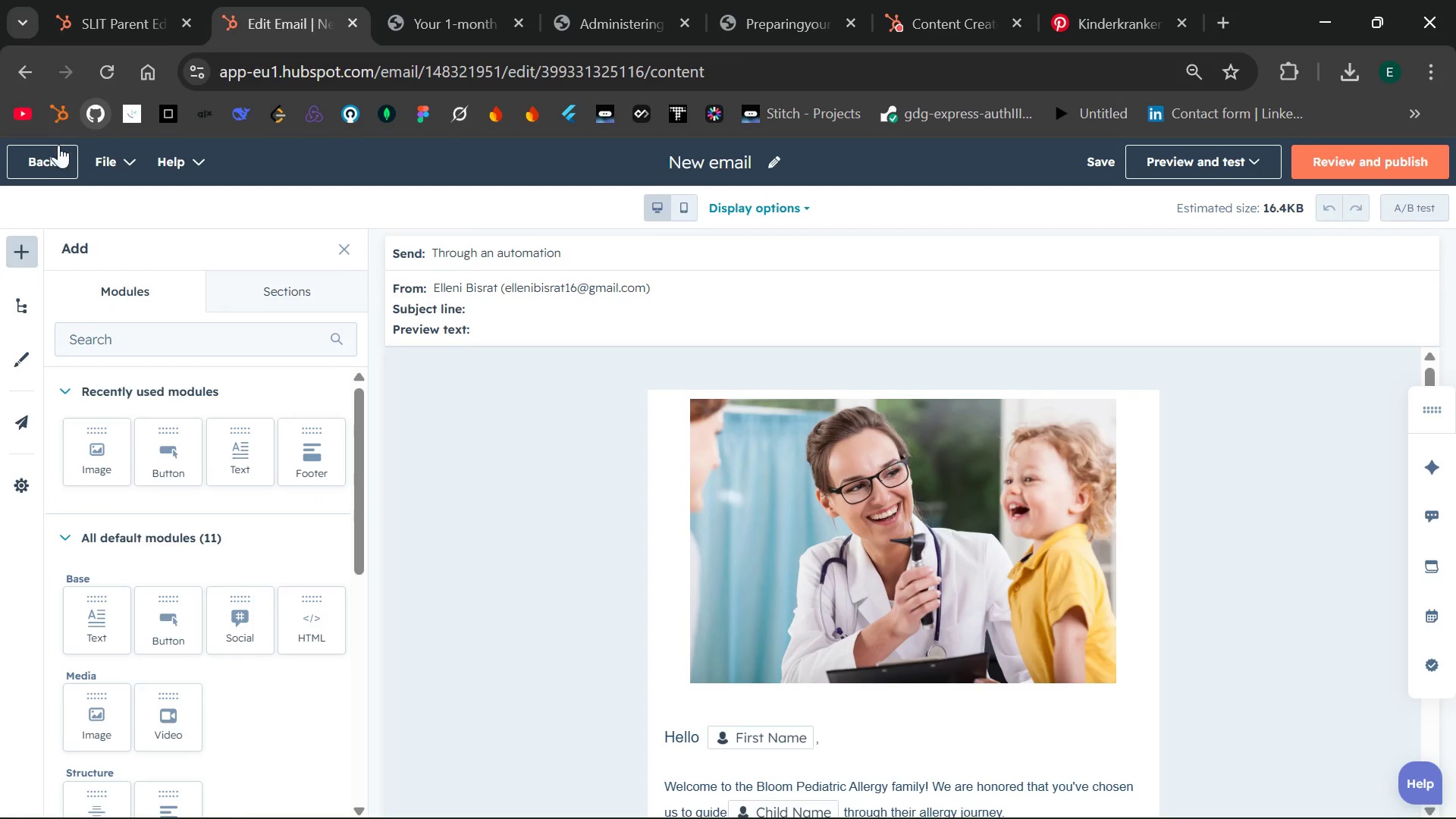 
left_click([55, 146])
 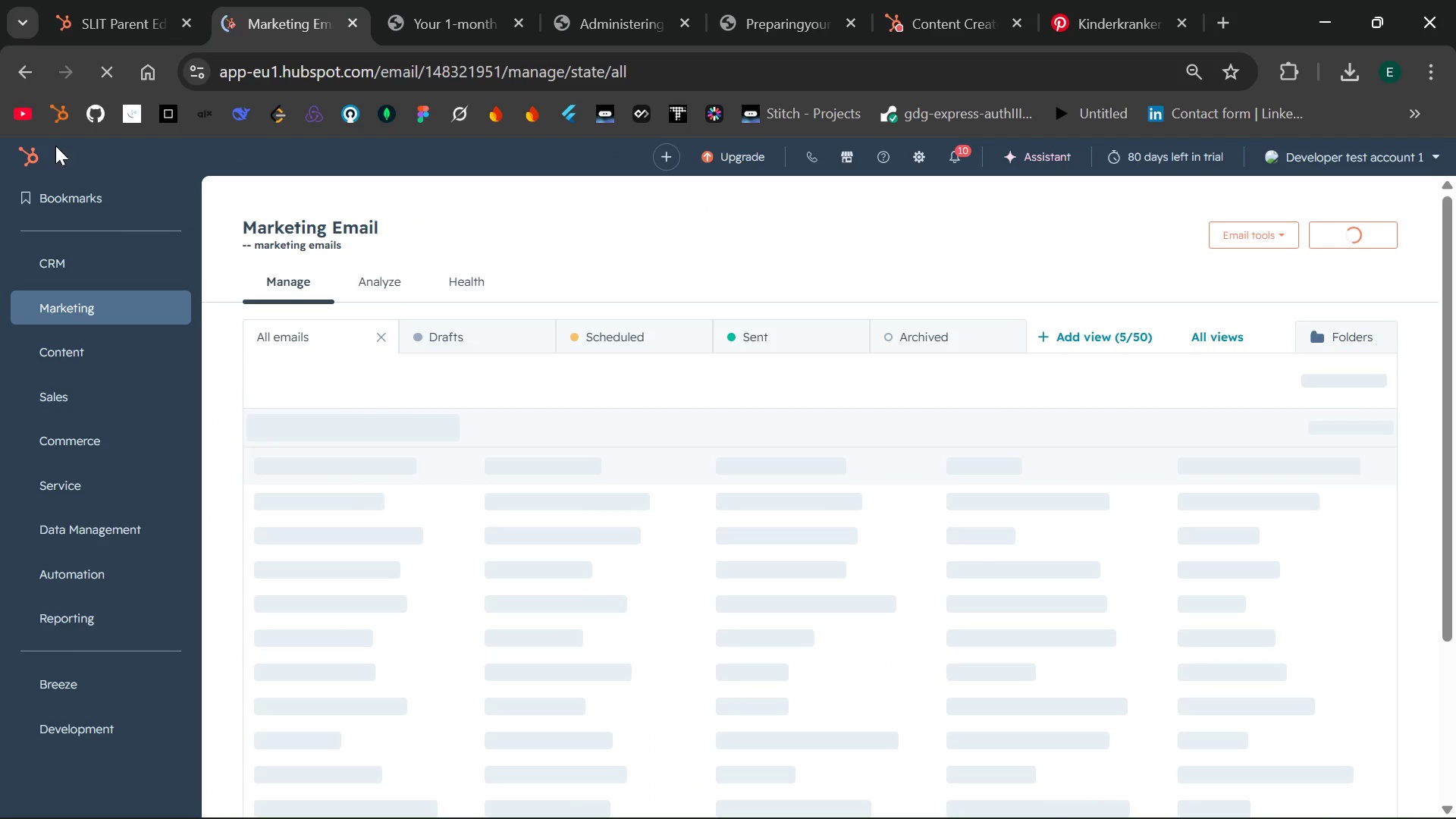 
mouse_move([173, 313])
 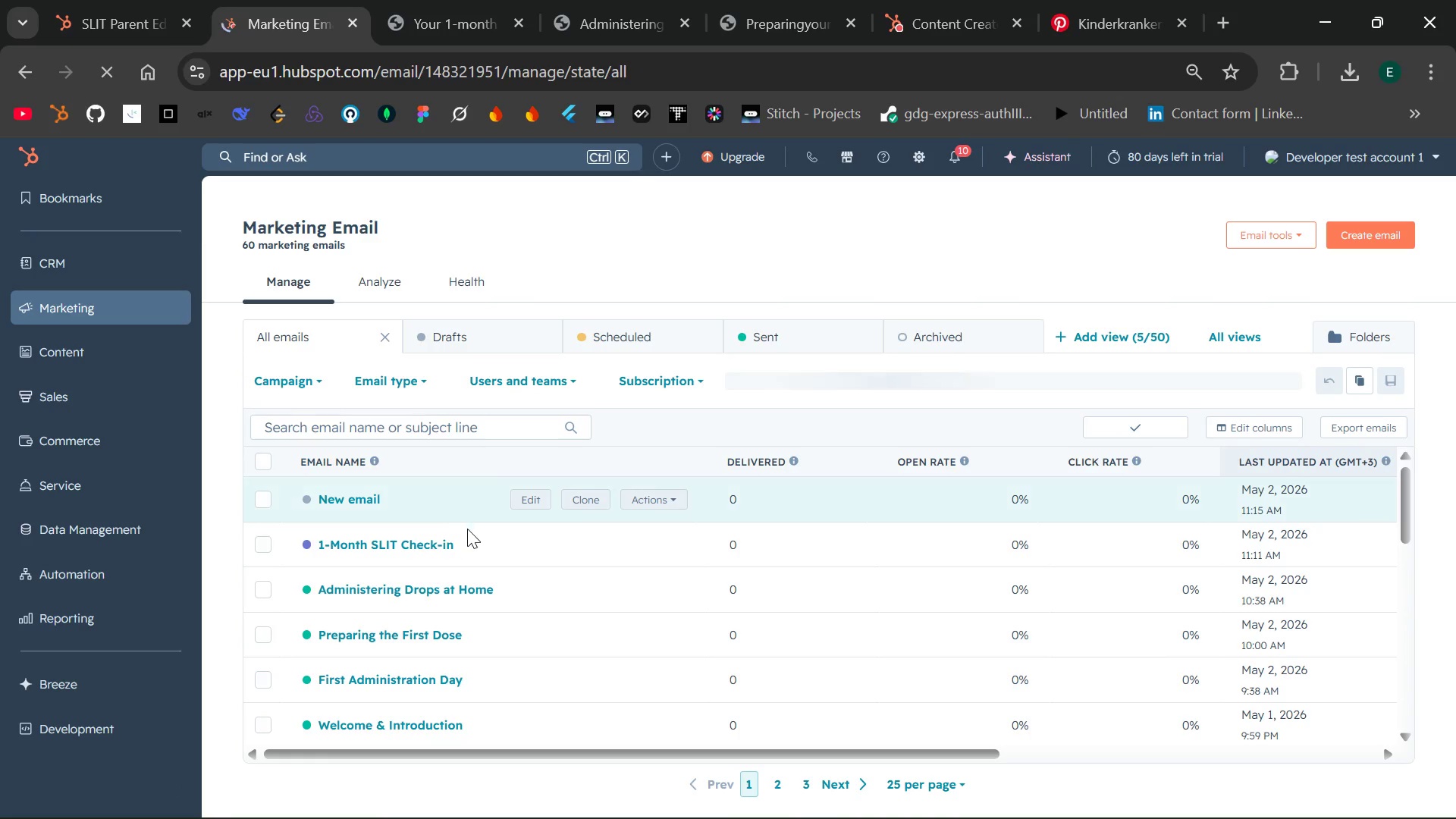 
mouse_move([508, 624])
 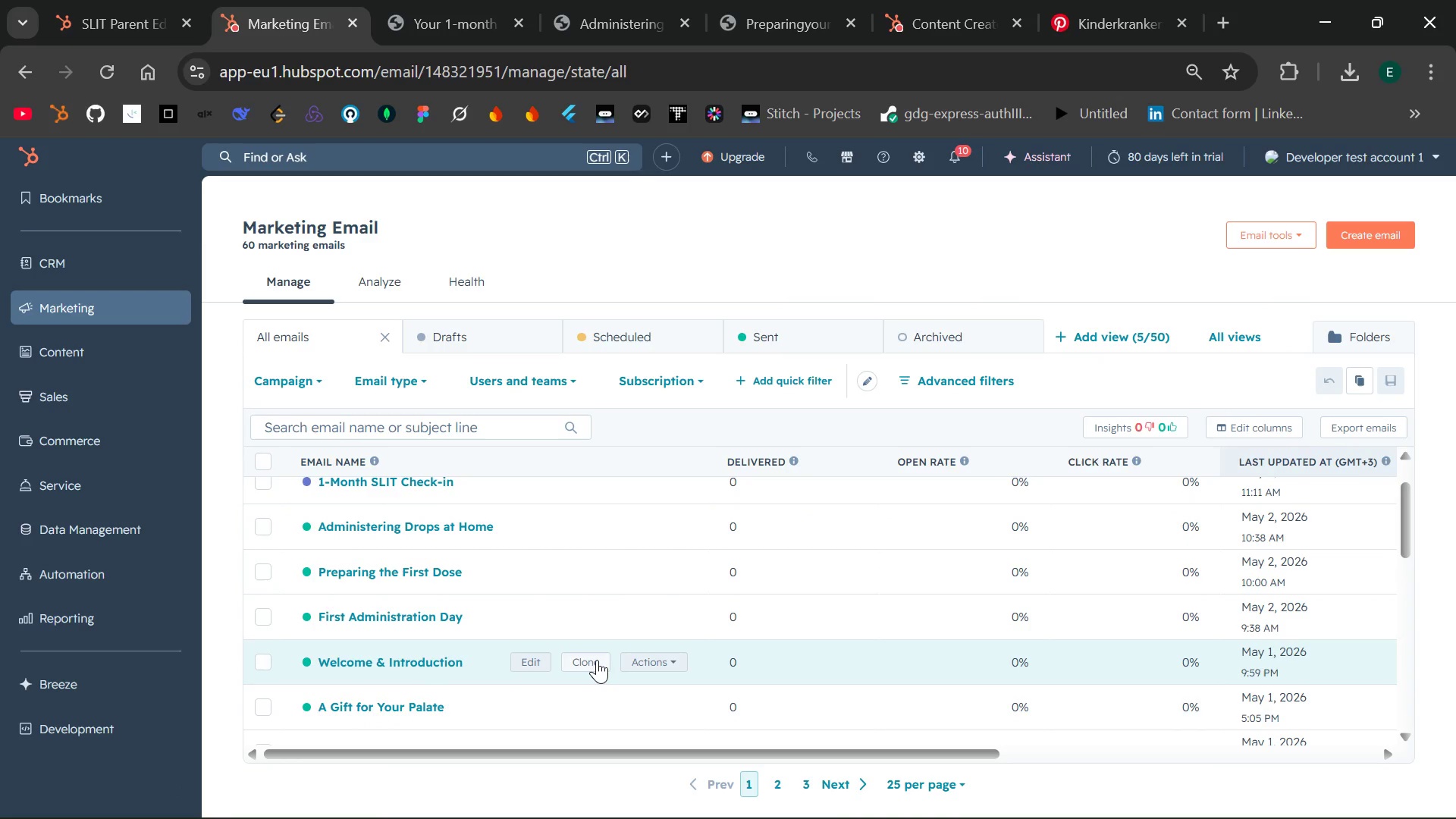 
wait(8.24)
 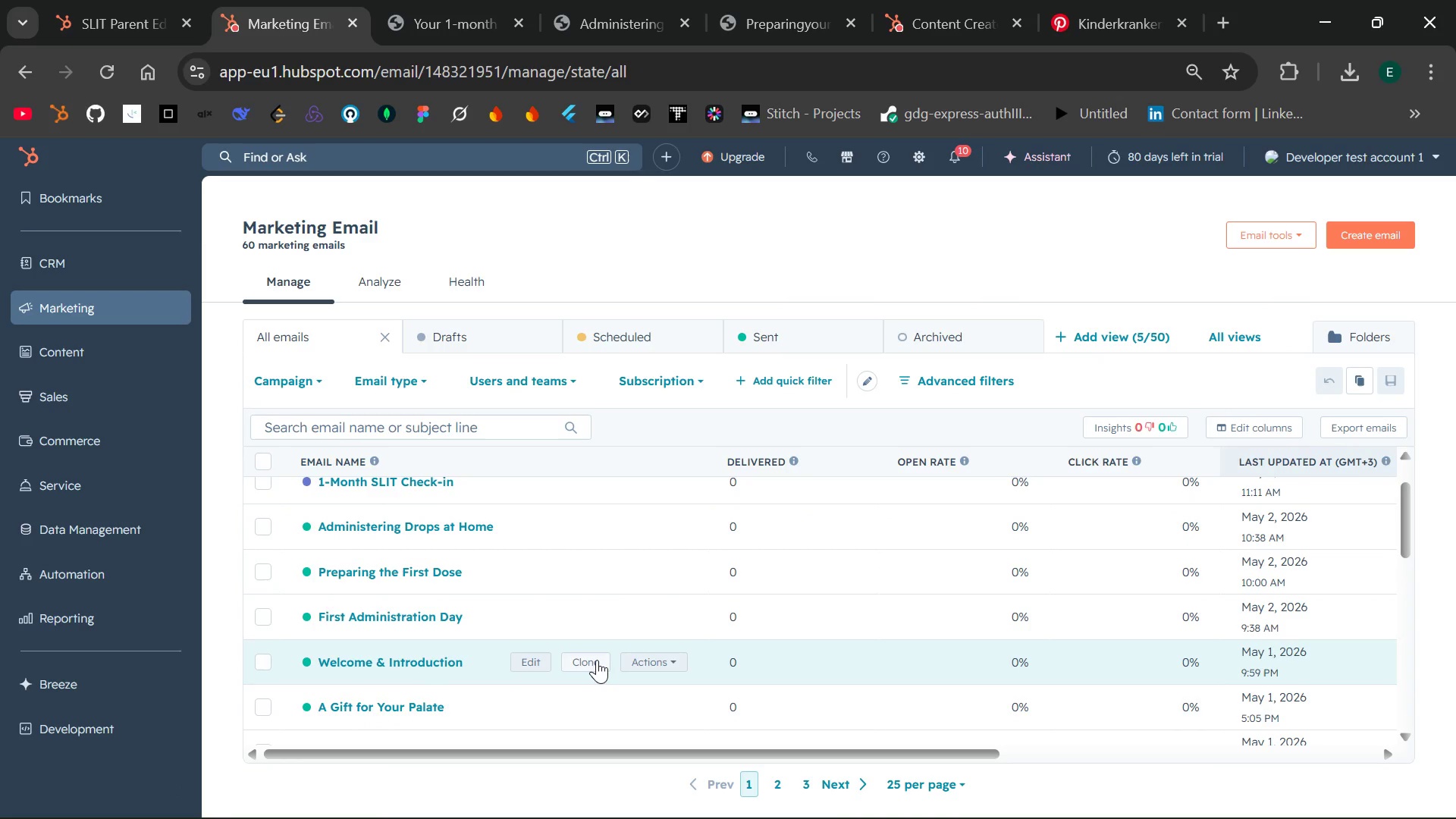 
left_click([654, 661])
 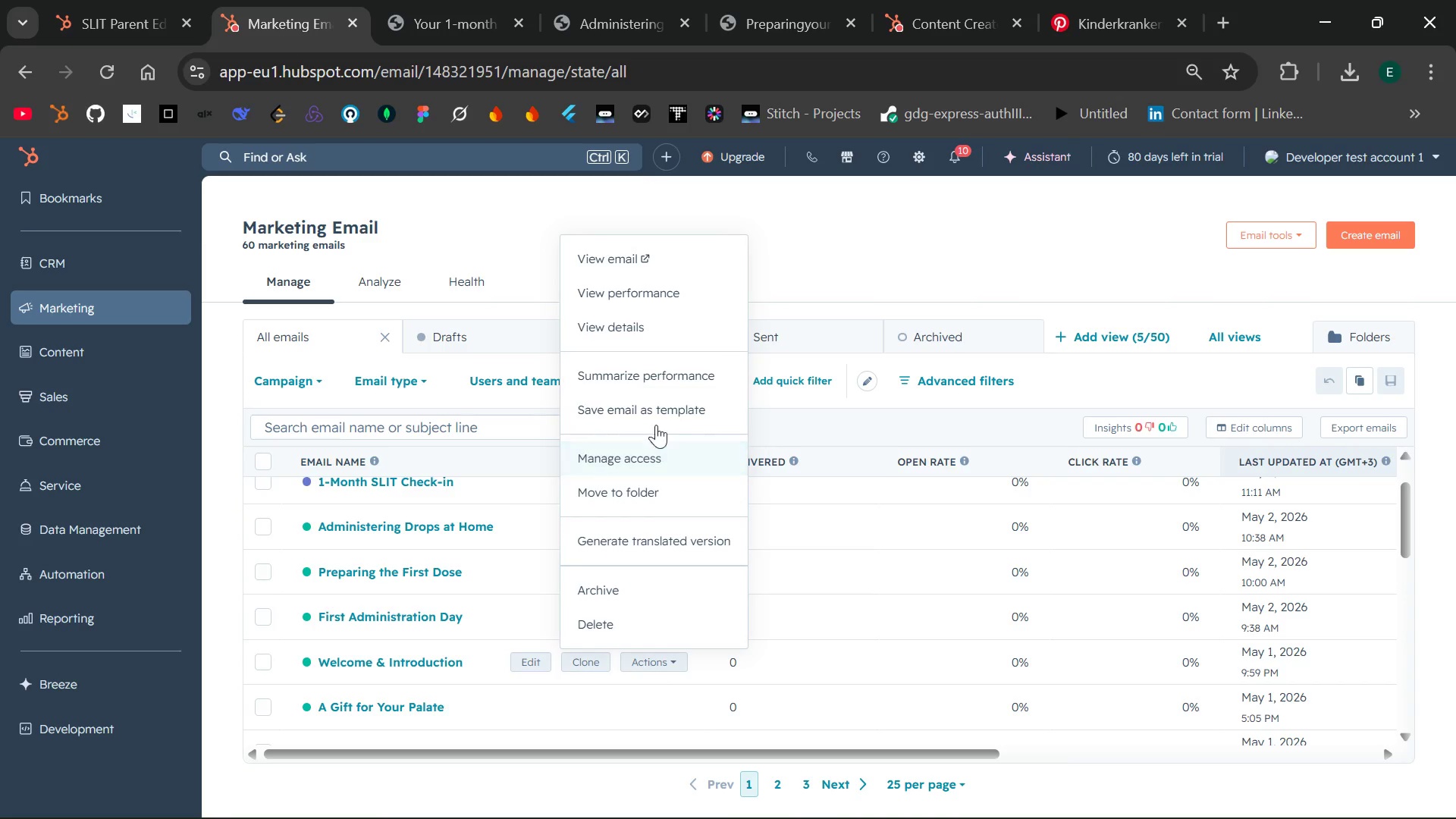 
wait(6.84)
 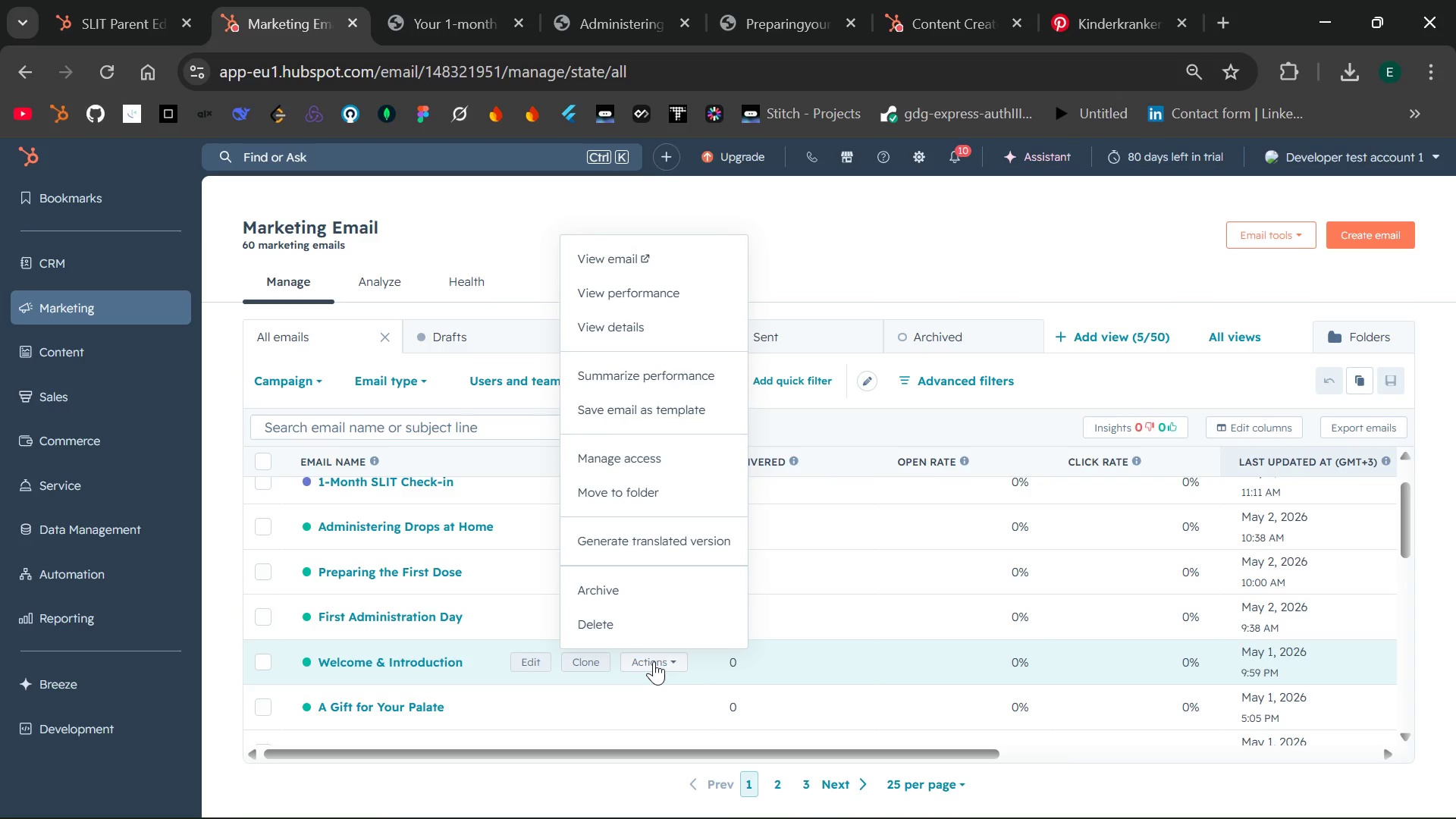 
left_click([656, 412])
 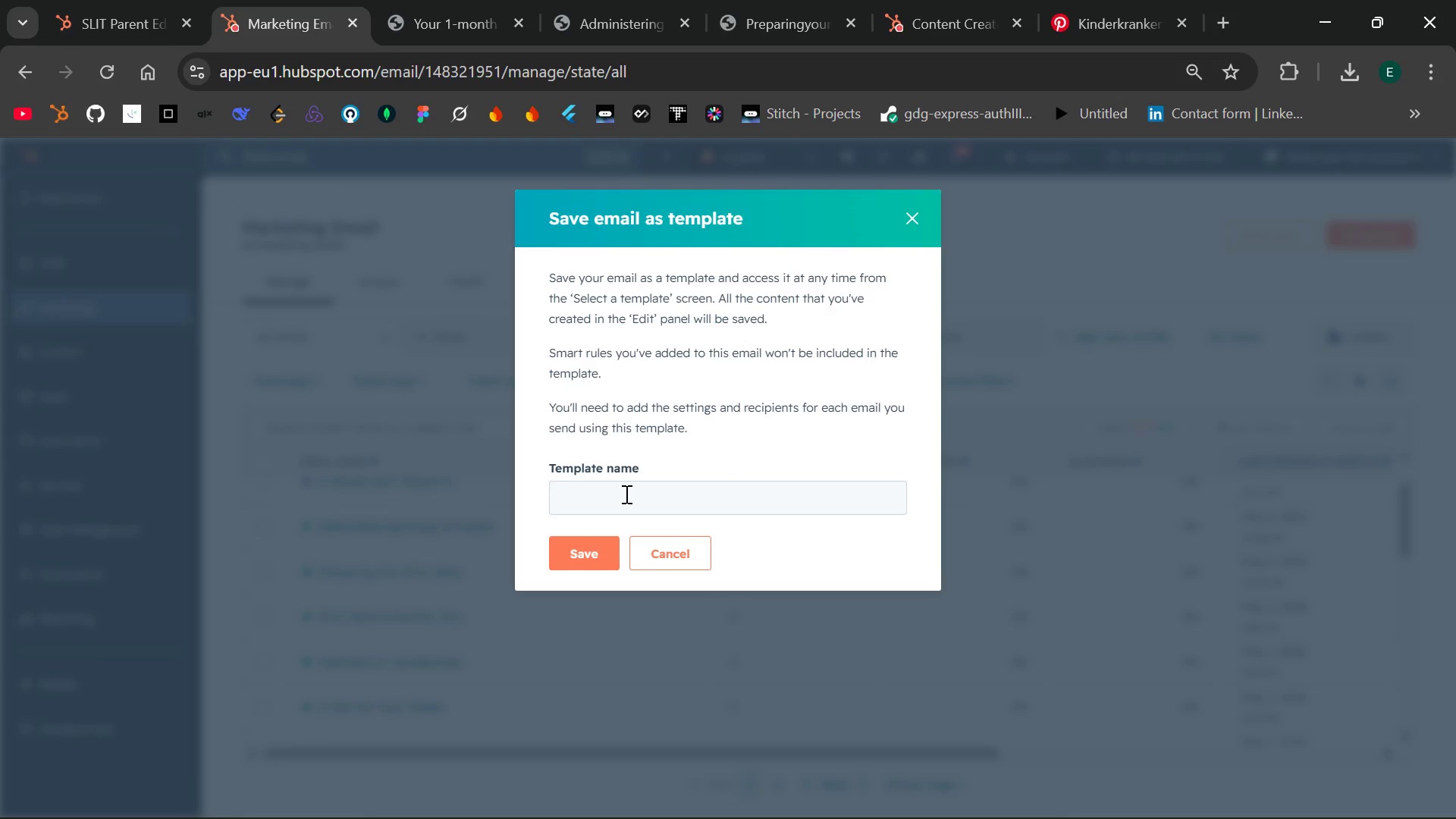 
left_click([625, 494])
 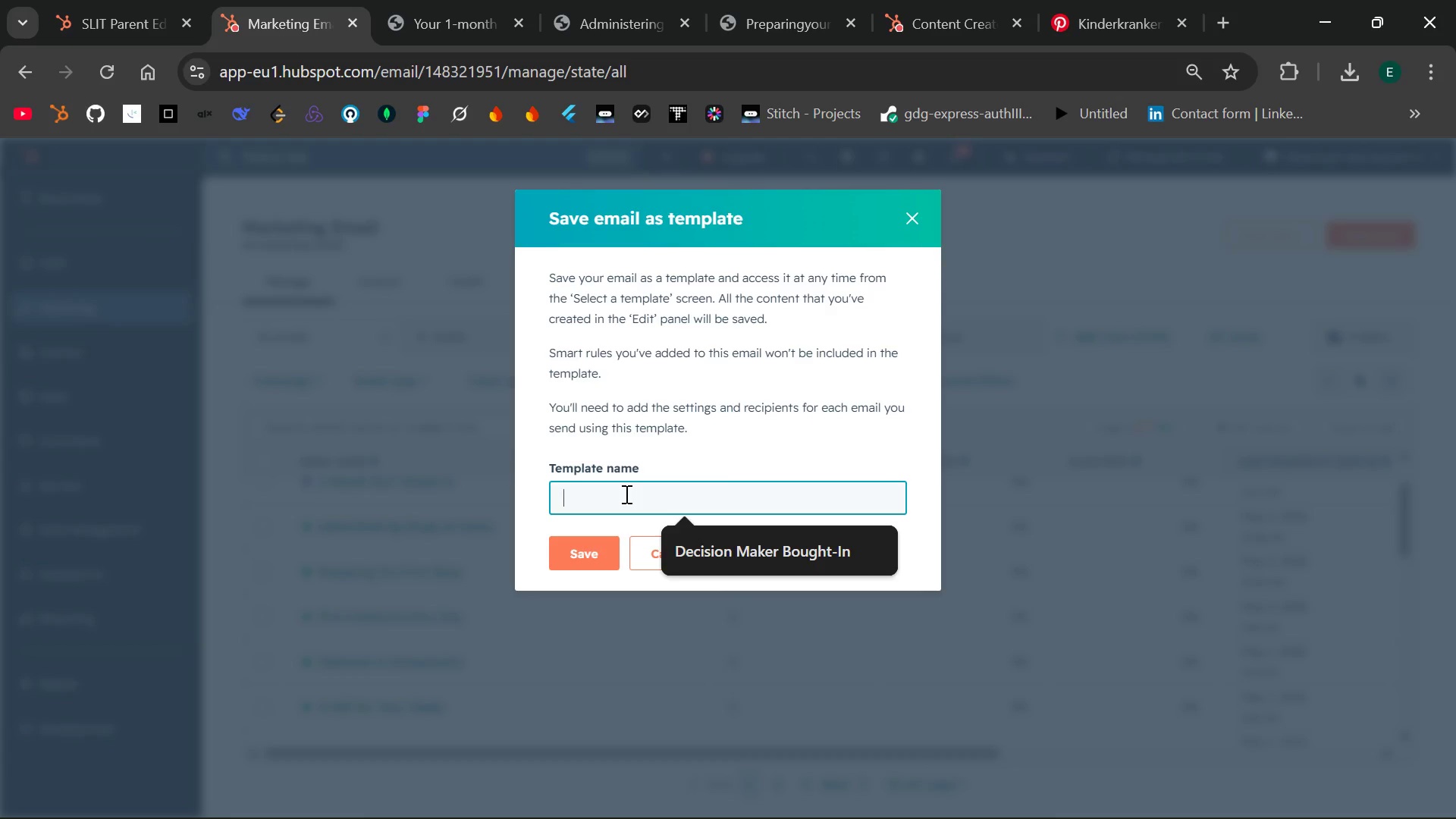 
type(Welcom to)
key(Backspace)
key(Backspace)
key(Backspace)
type(e to Bloom)
 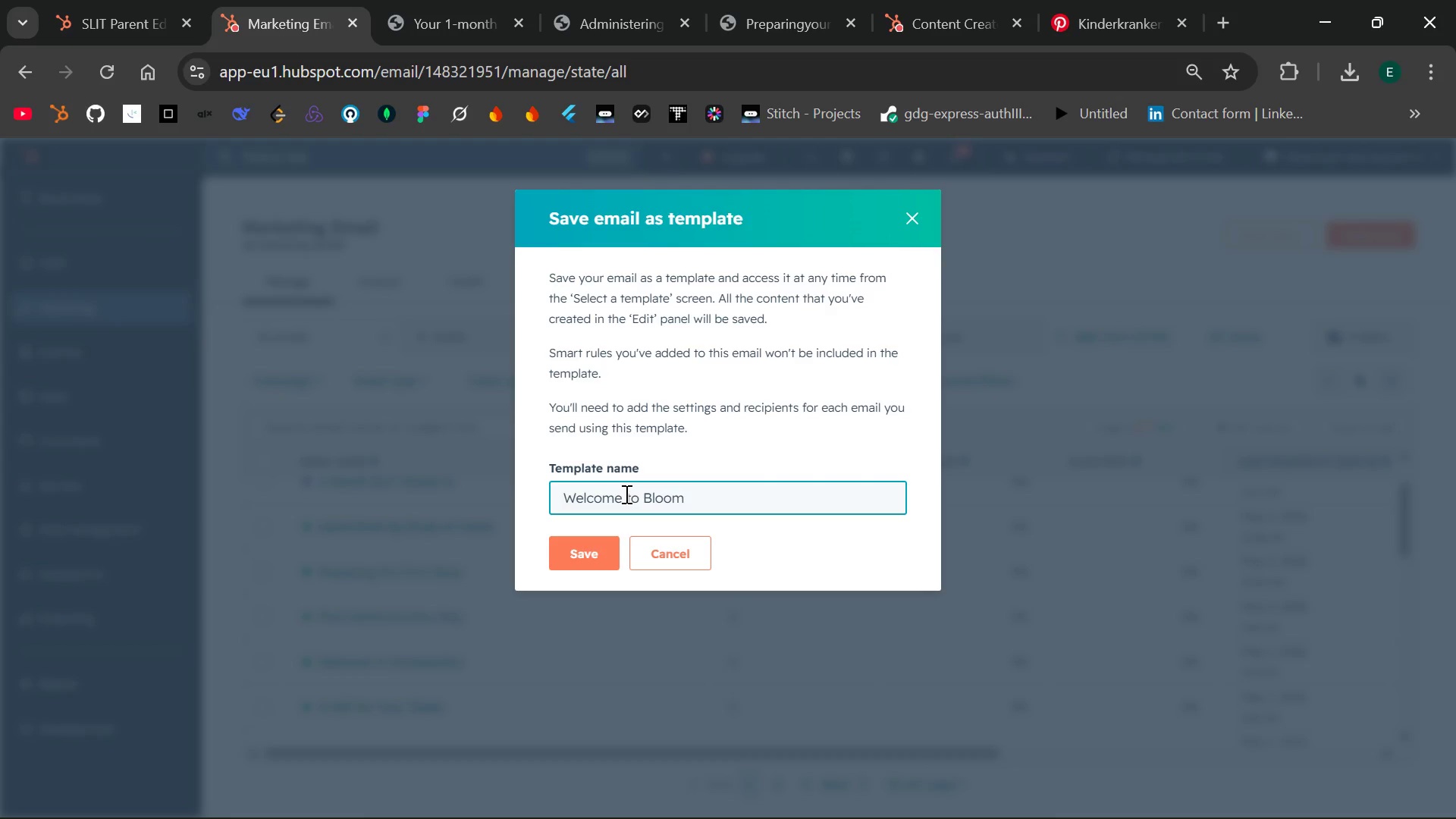 
left_click([592, 550])
 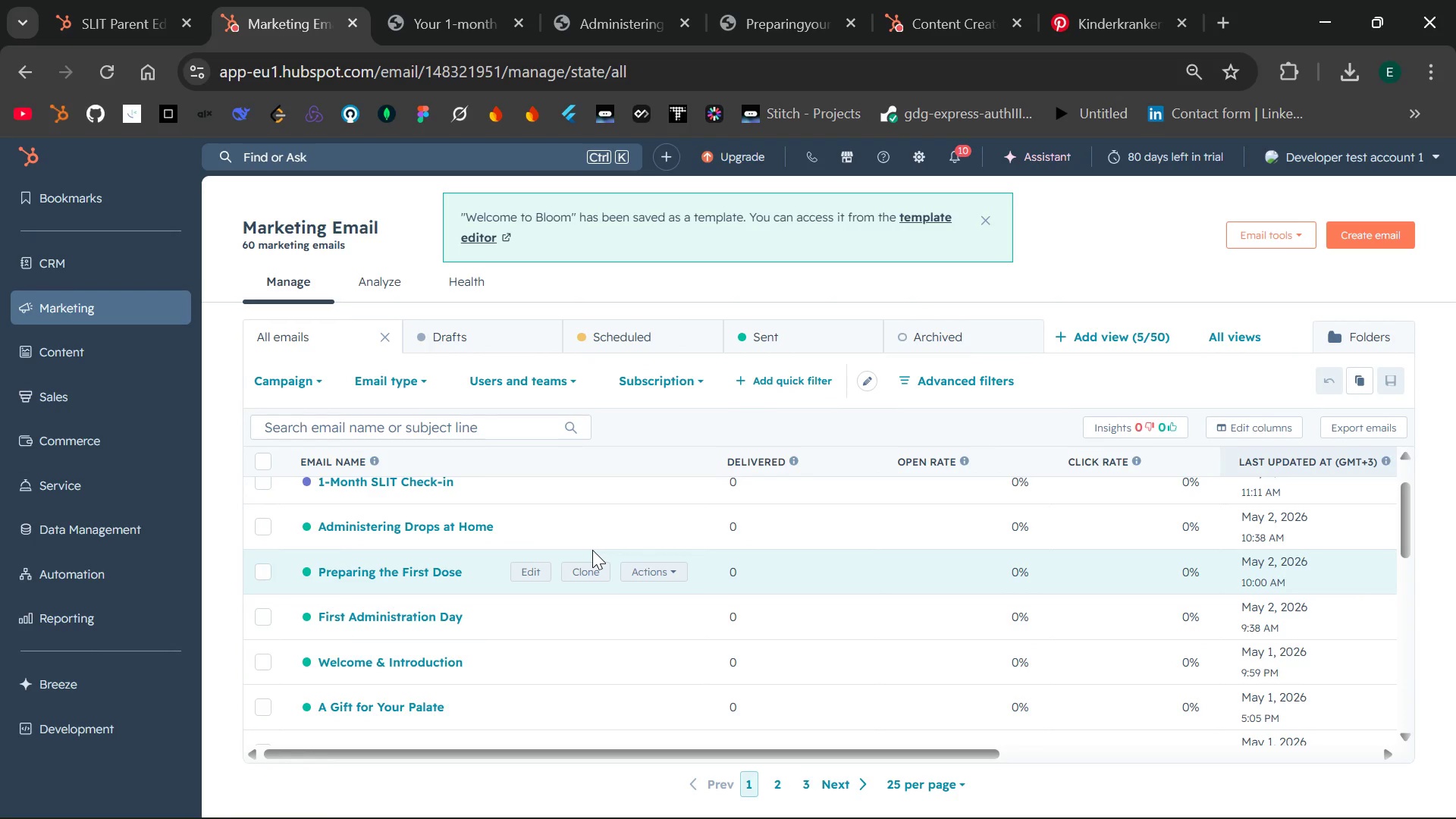 
wait(9.02)
 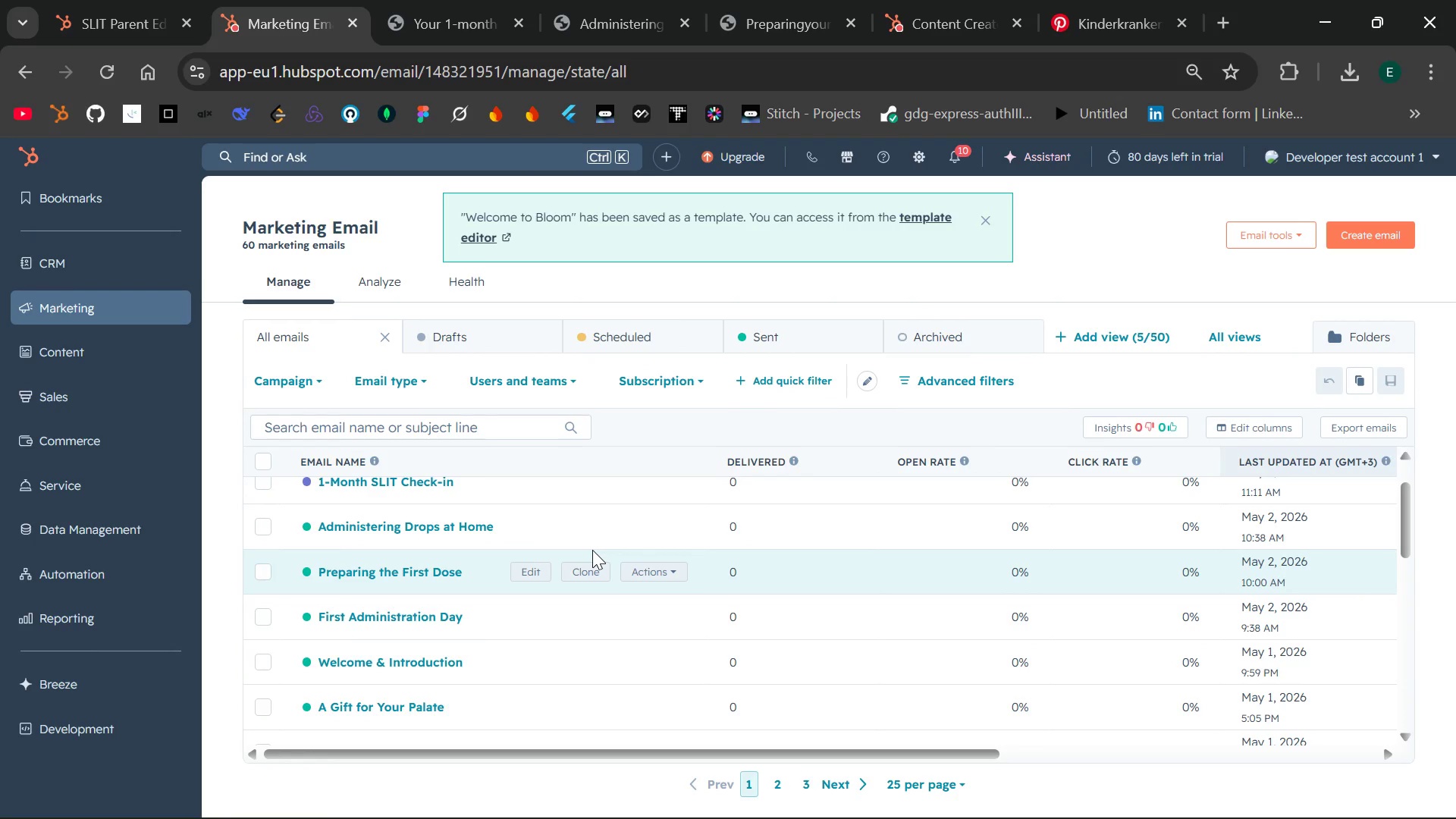 
left_click([661, 615])
 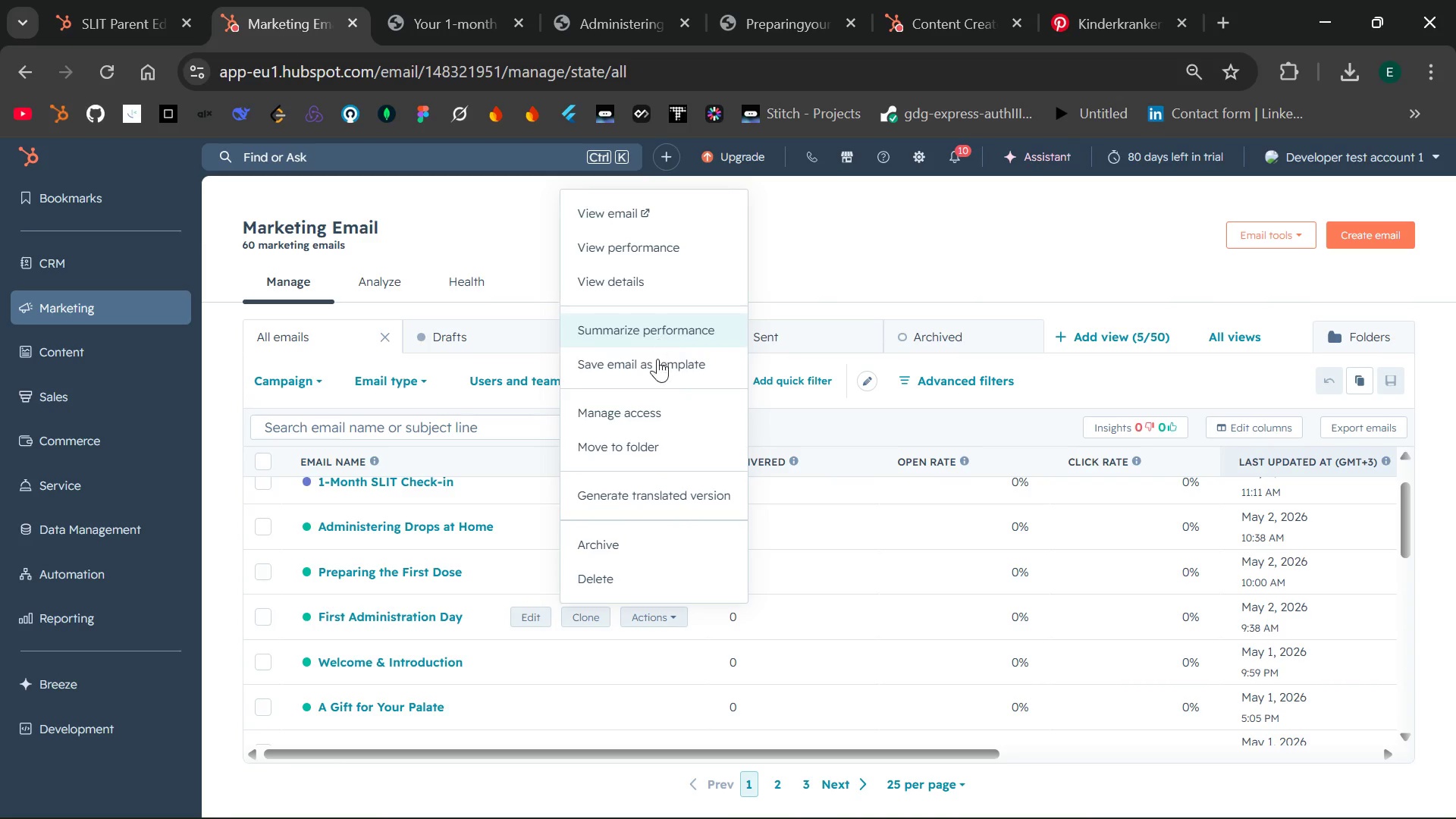 
wait(7.31)
 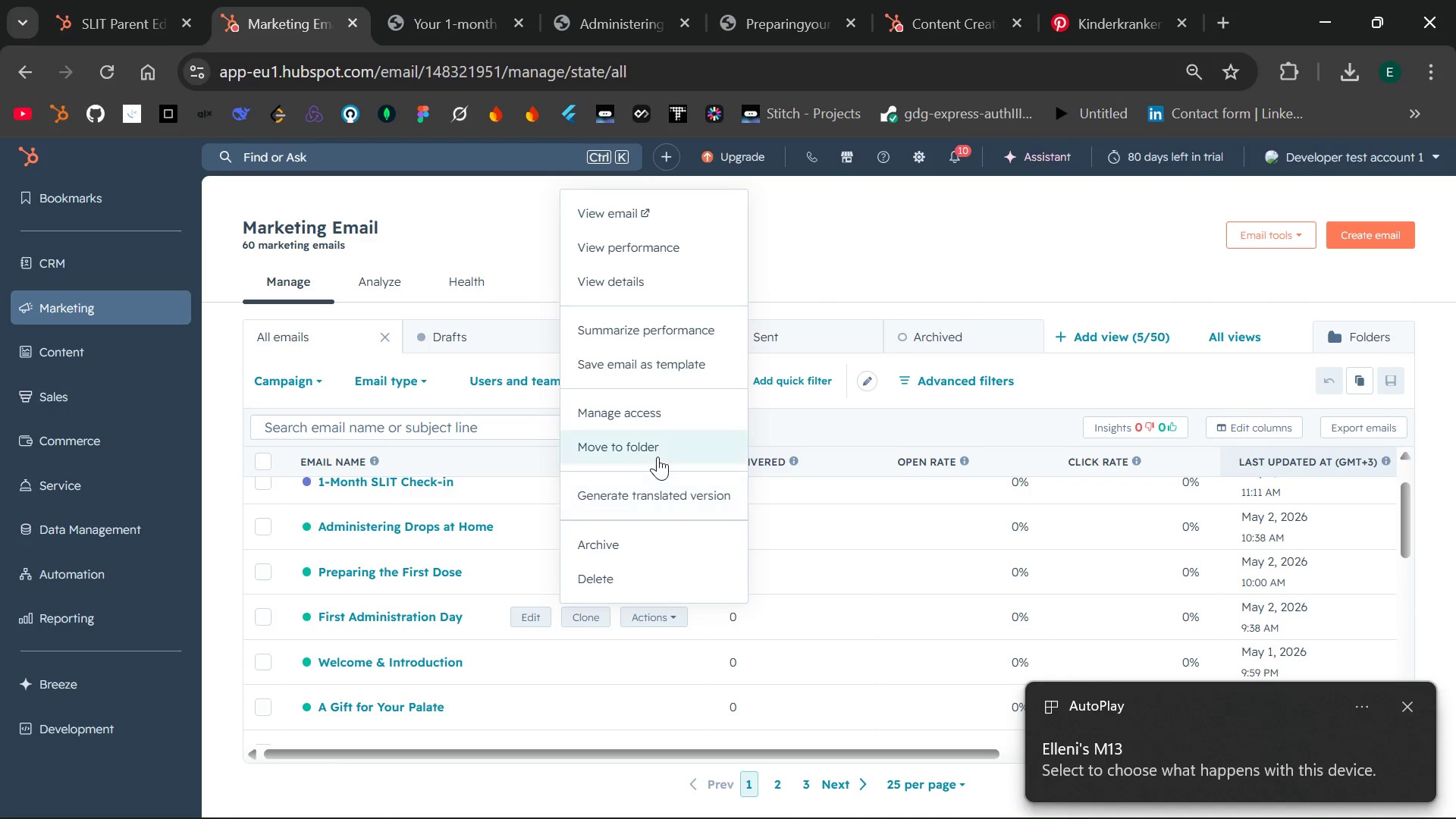 
left_click([667, 369])
 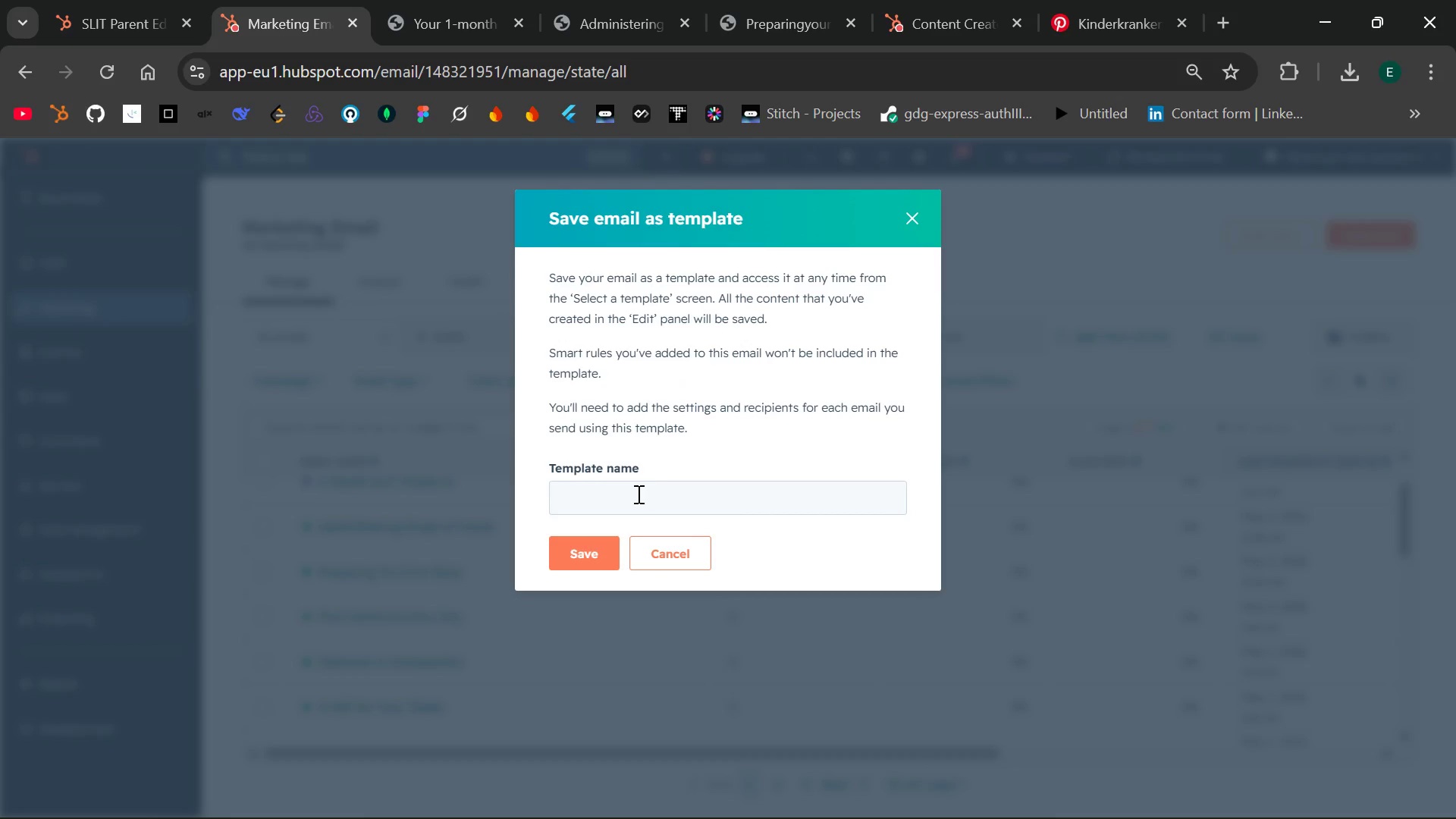 
left_click([617, 502])
 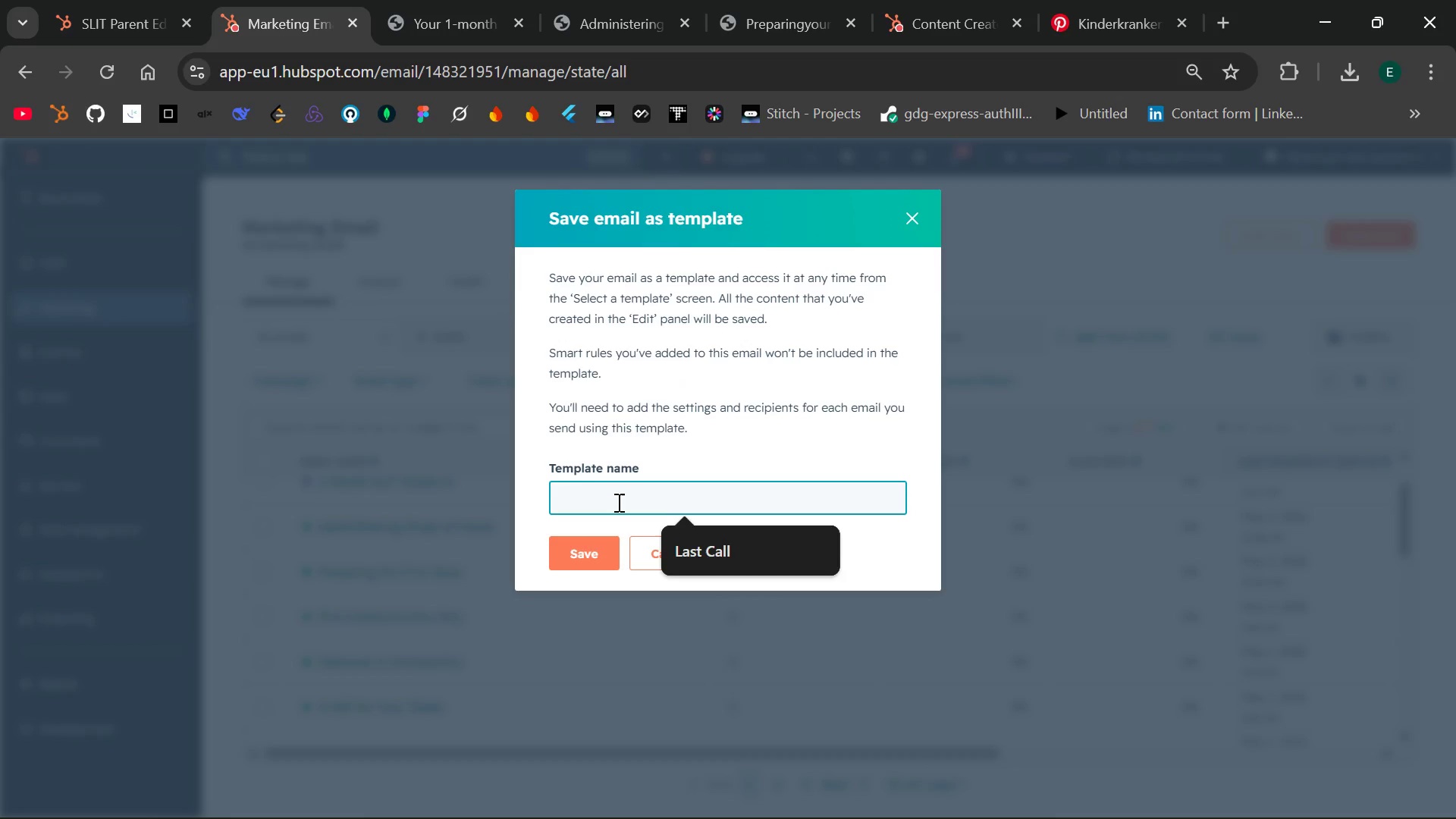 
type(Prepare)
 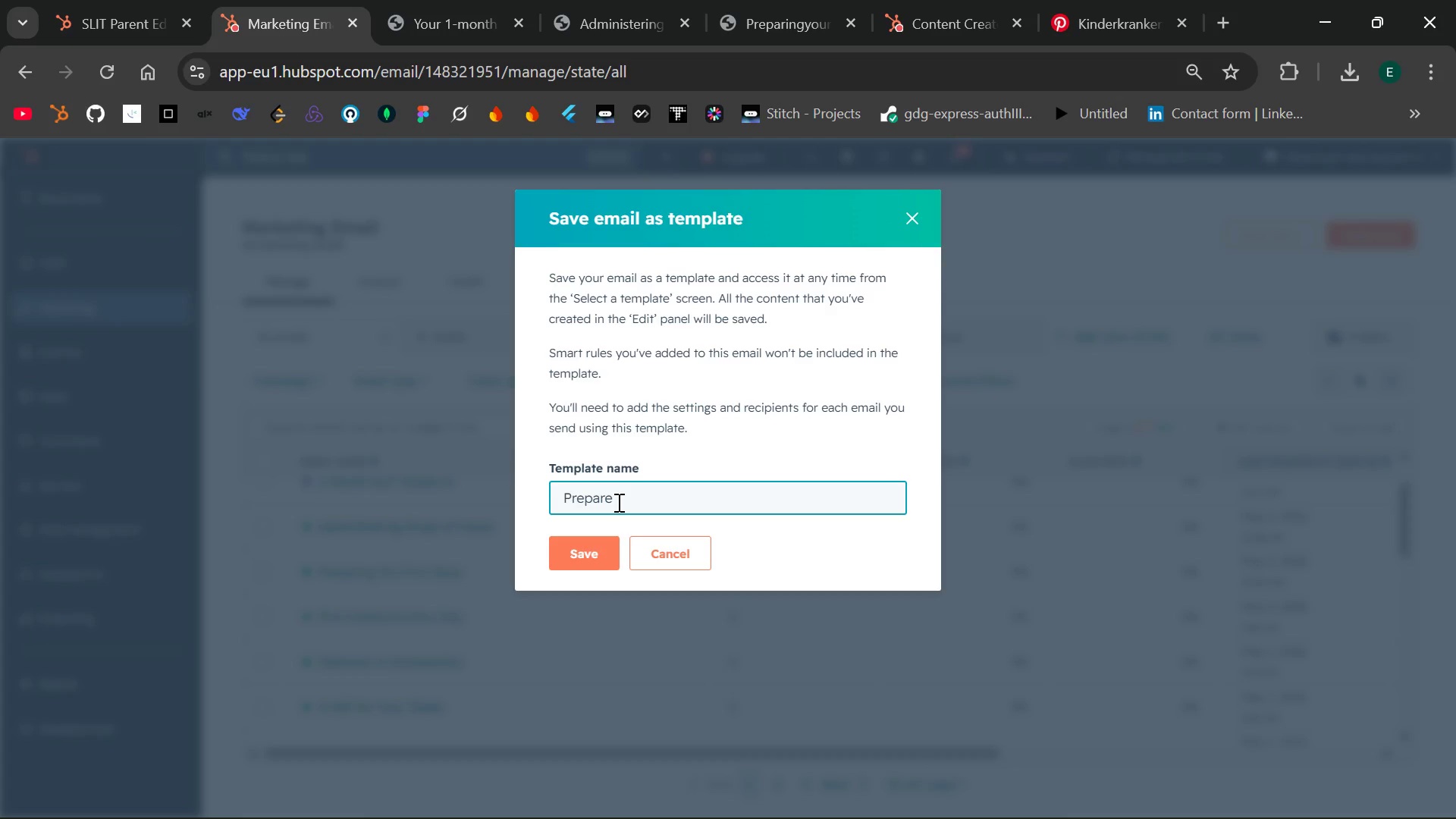 
key(Space)
 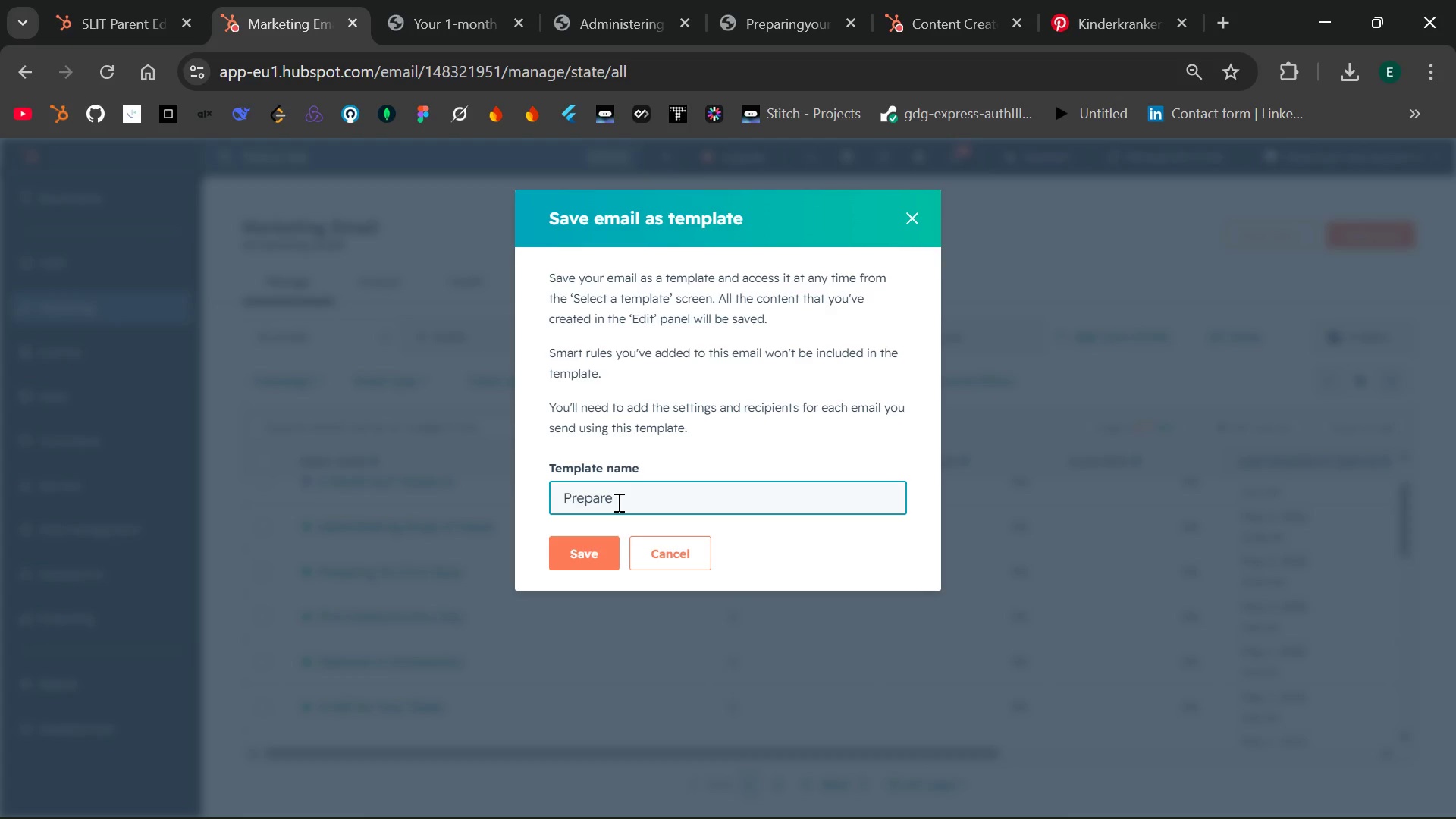 
wait(10.11)
 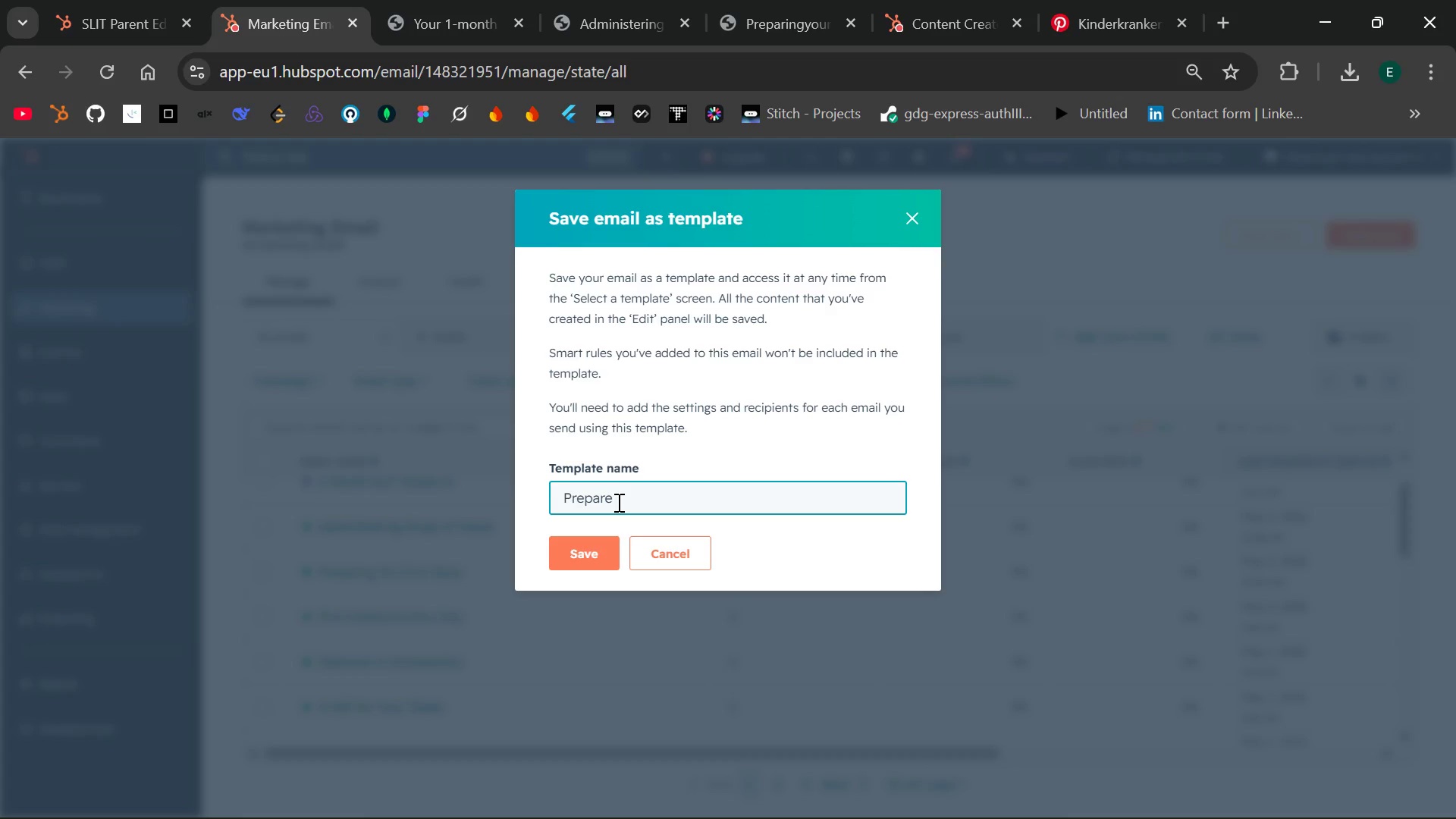 
left_click([908, 209])
 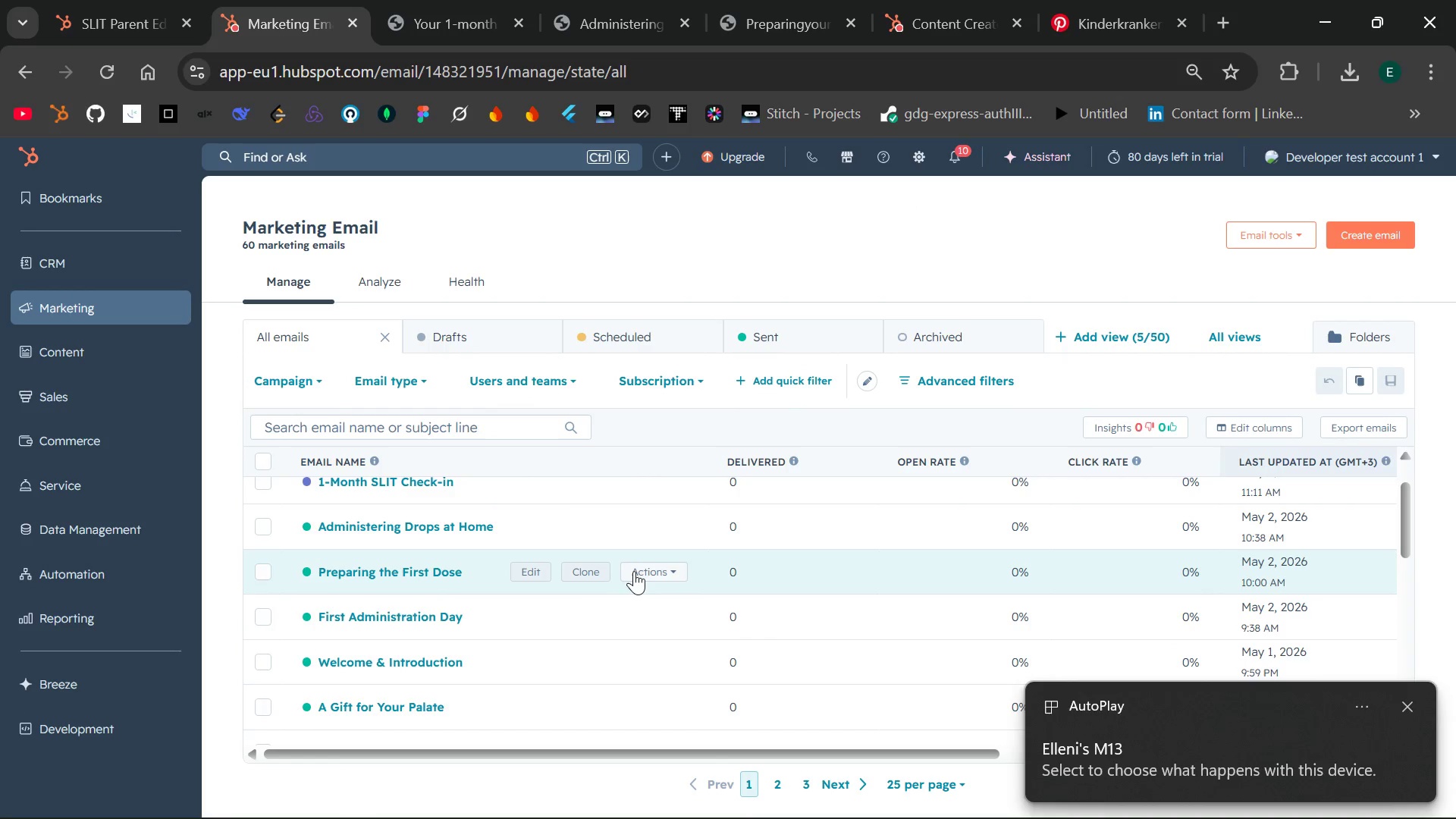 
left_click([639, 571])
 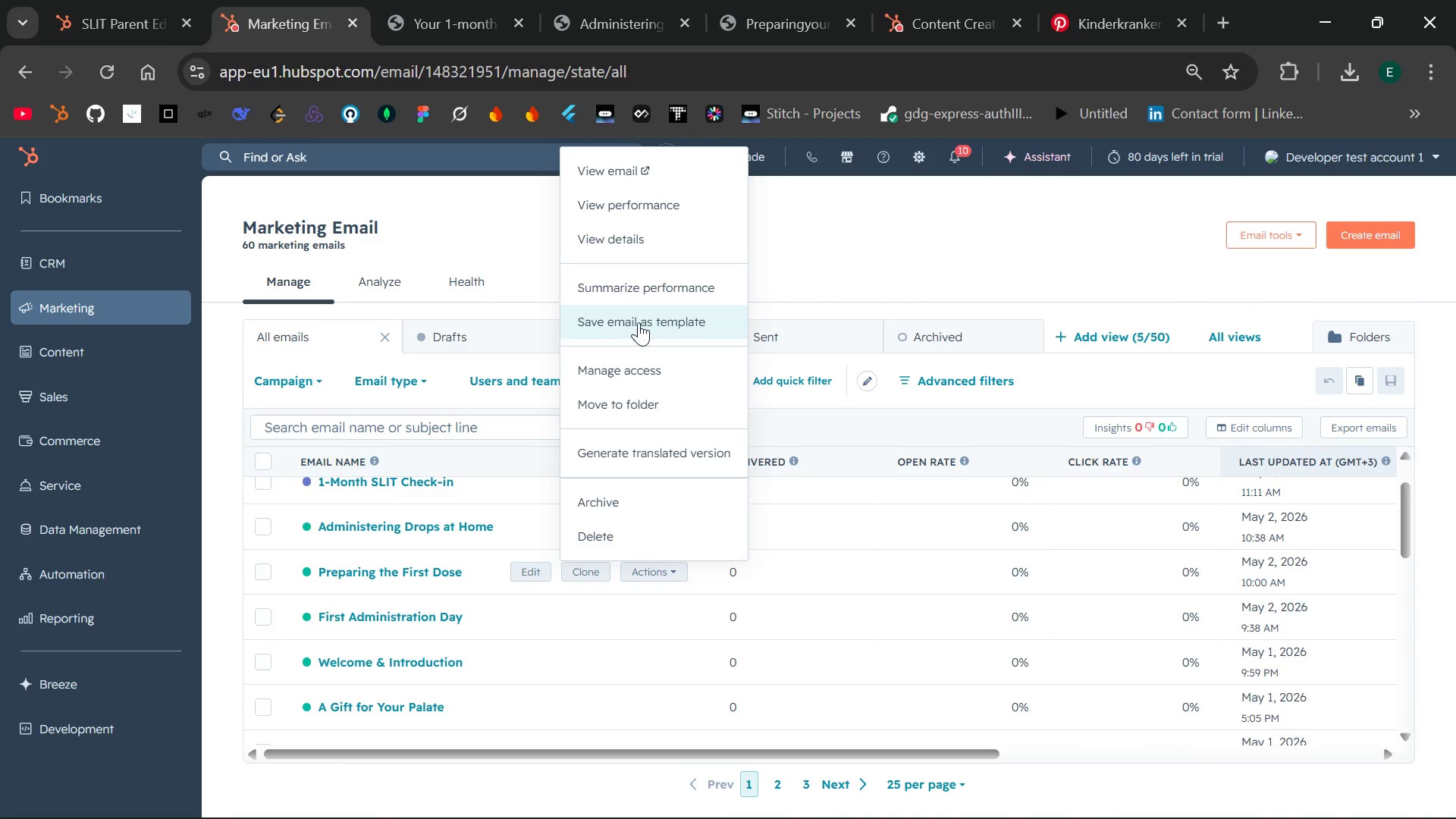 
wait(6.08)
 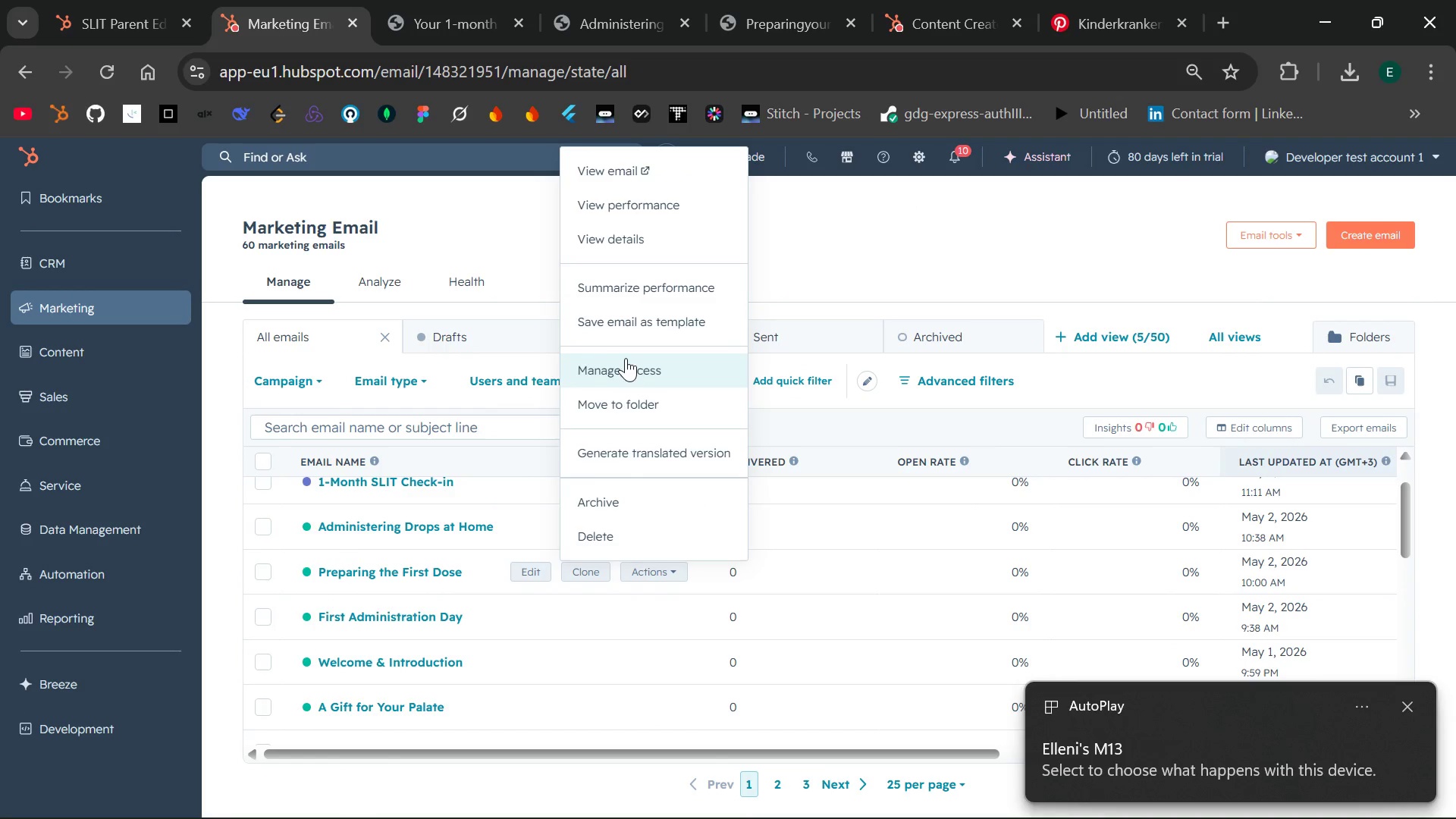 
left_click([639, 322])
 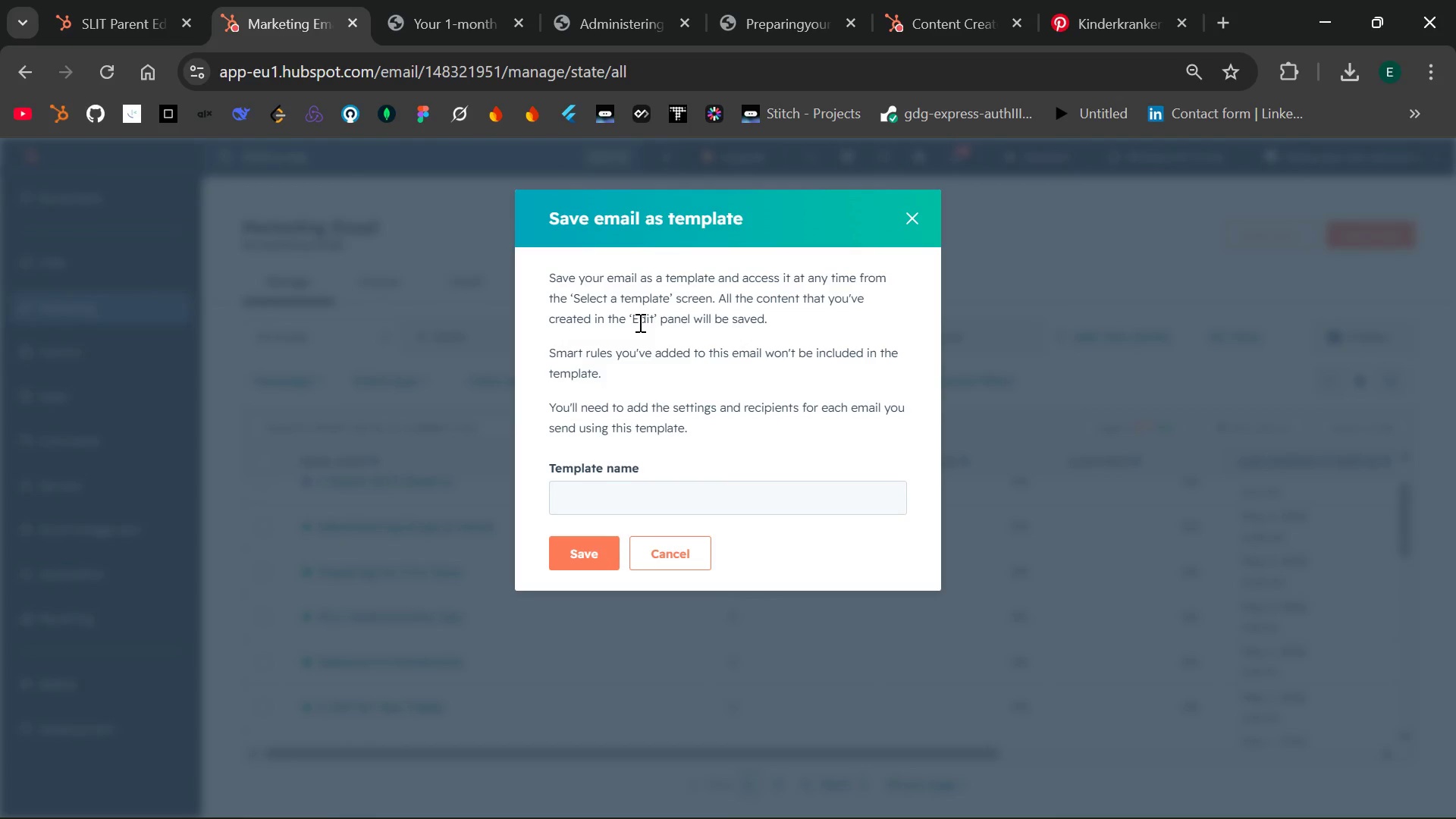 
key(P)
 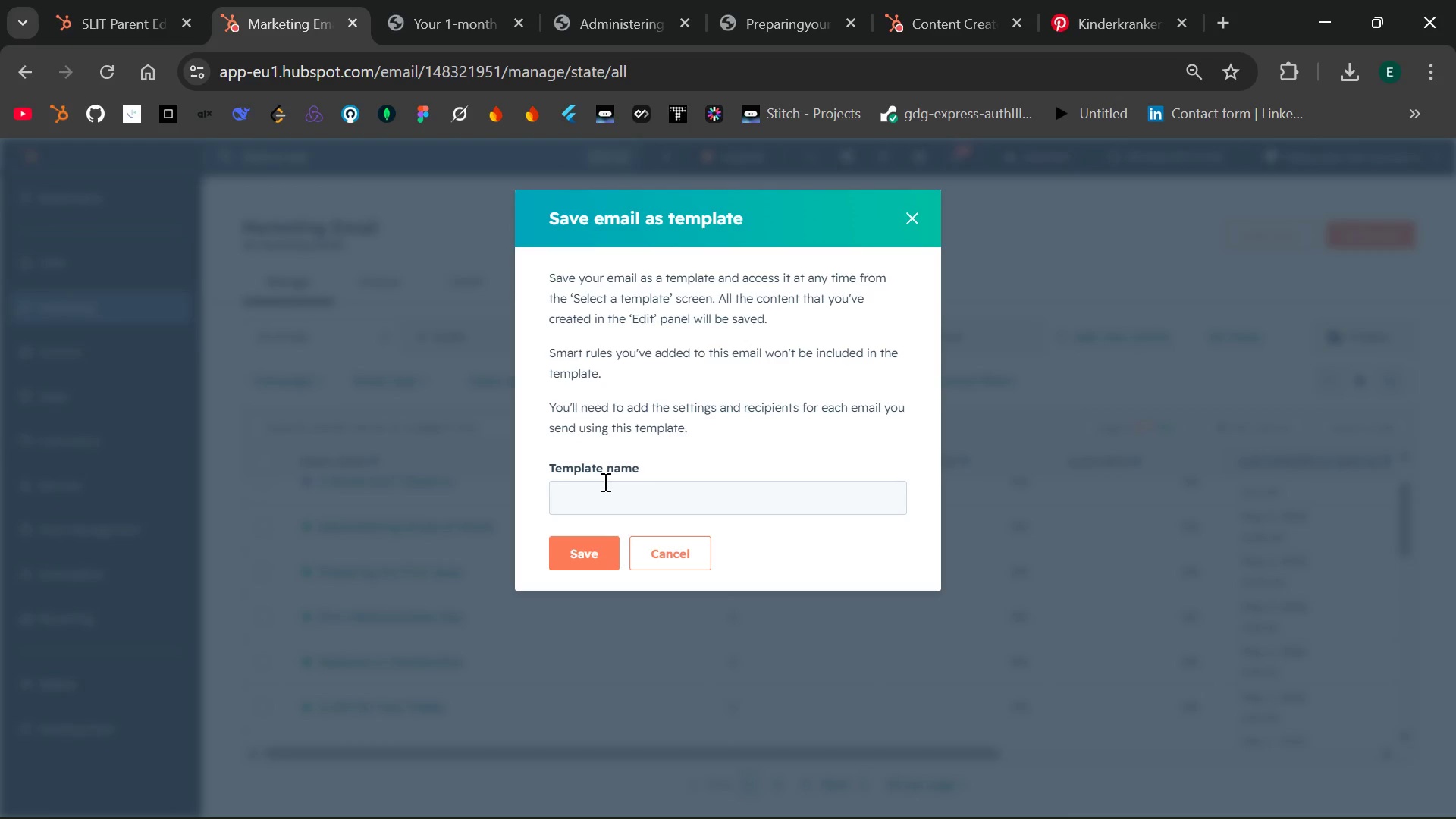 
left_click([604, 482])
 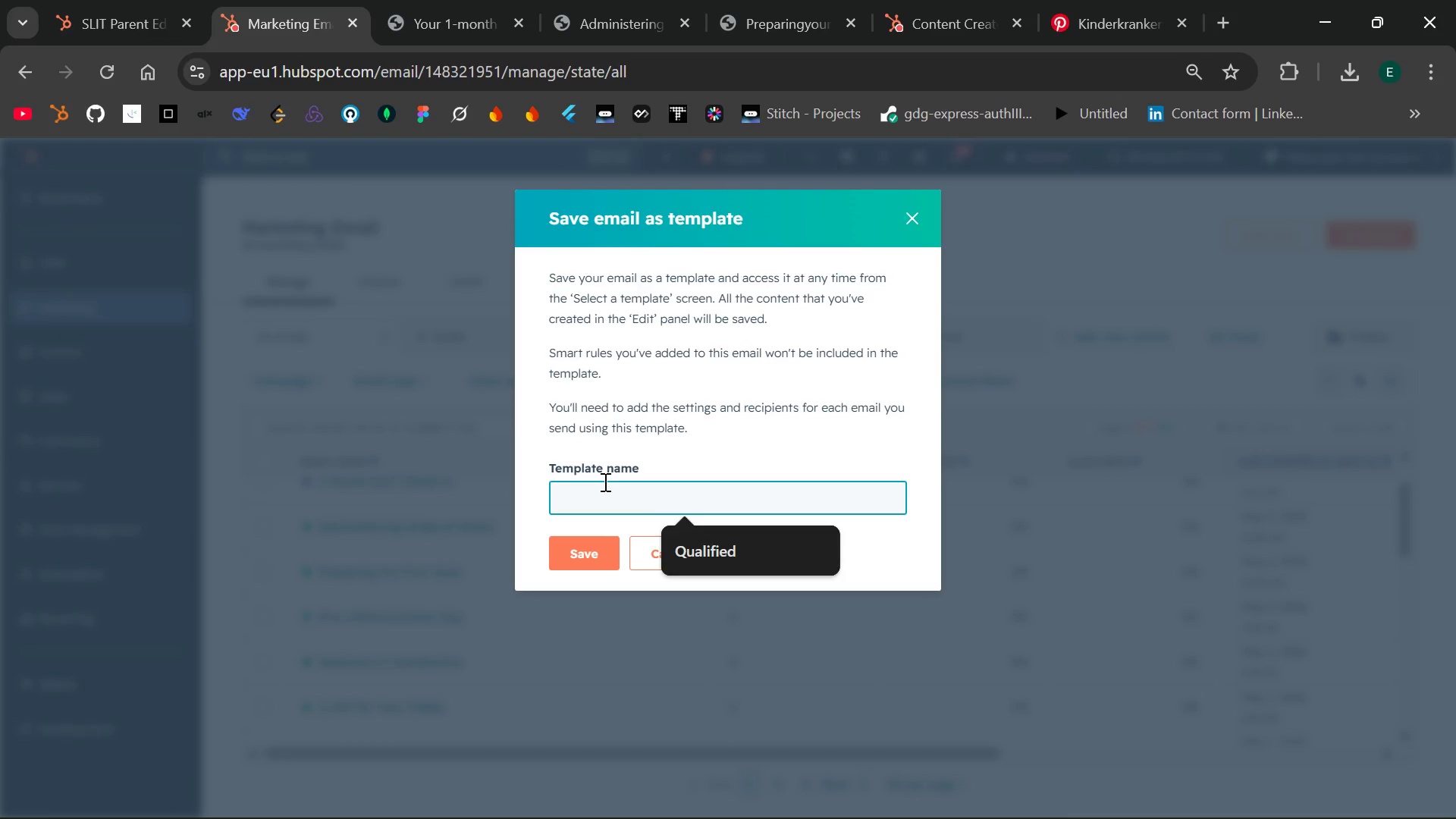 
type(prepare first dose)
 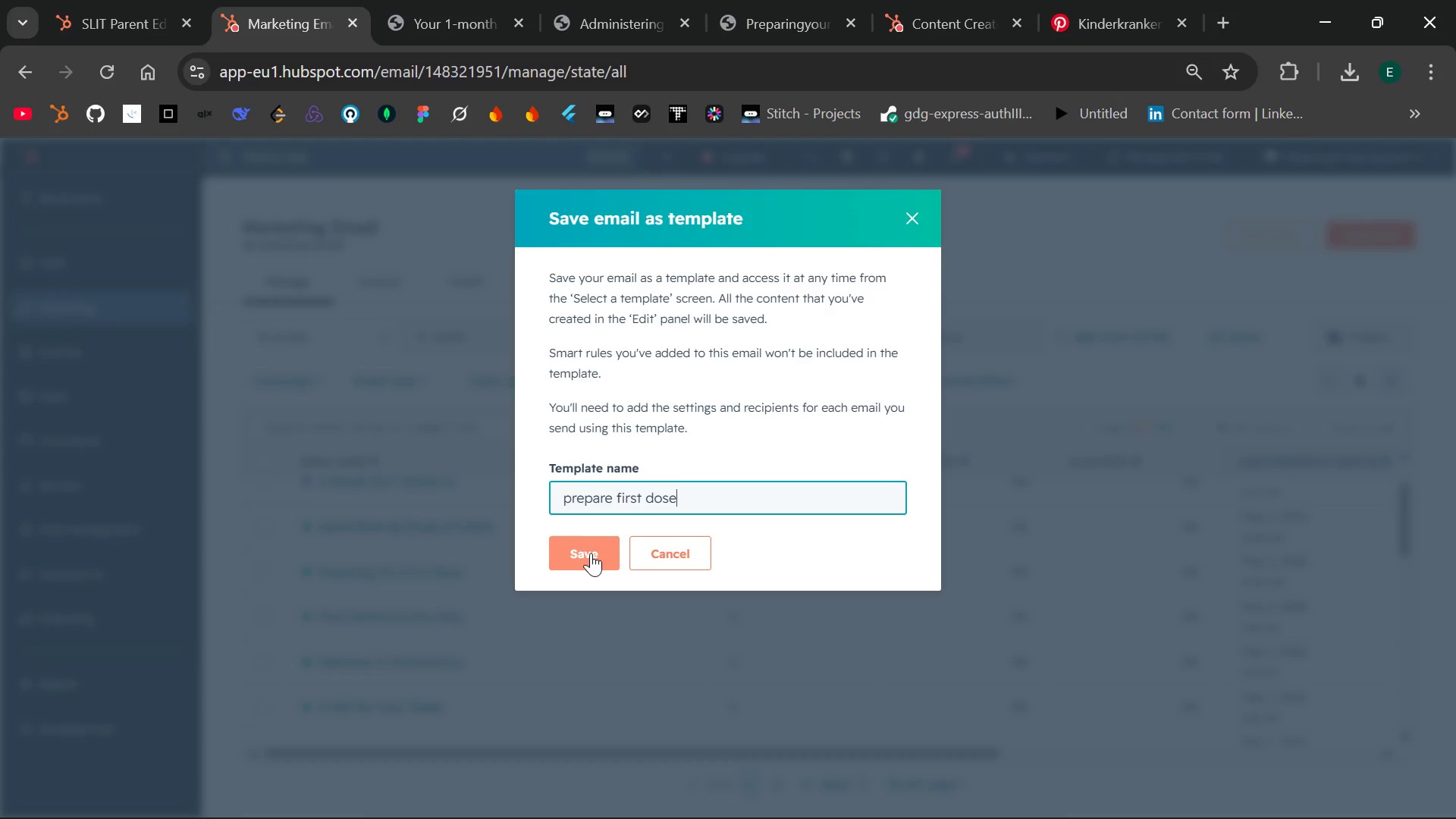 
left_click([589, 553])
 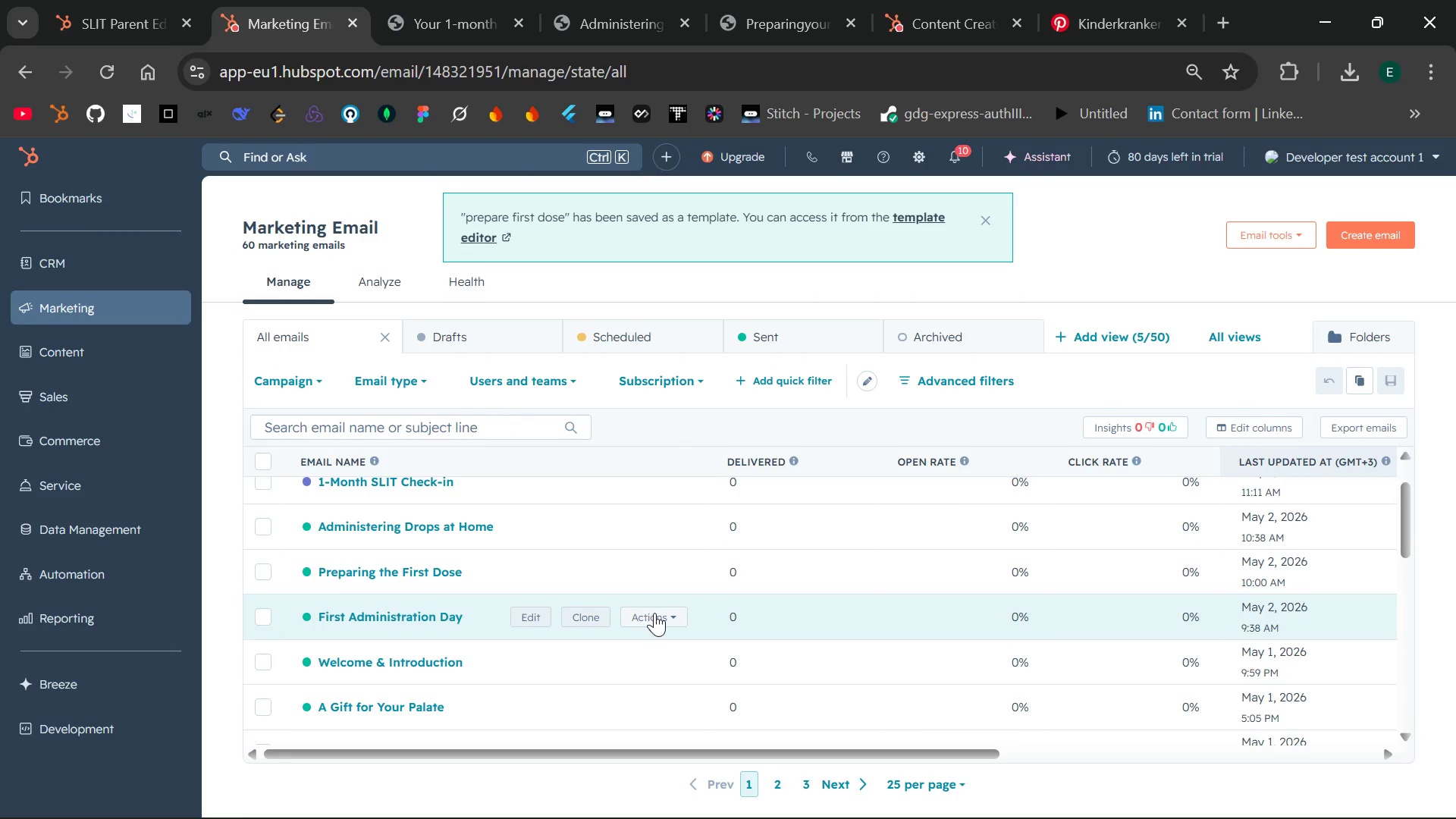 
wait(6.41)
 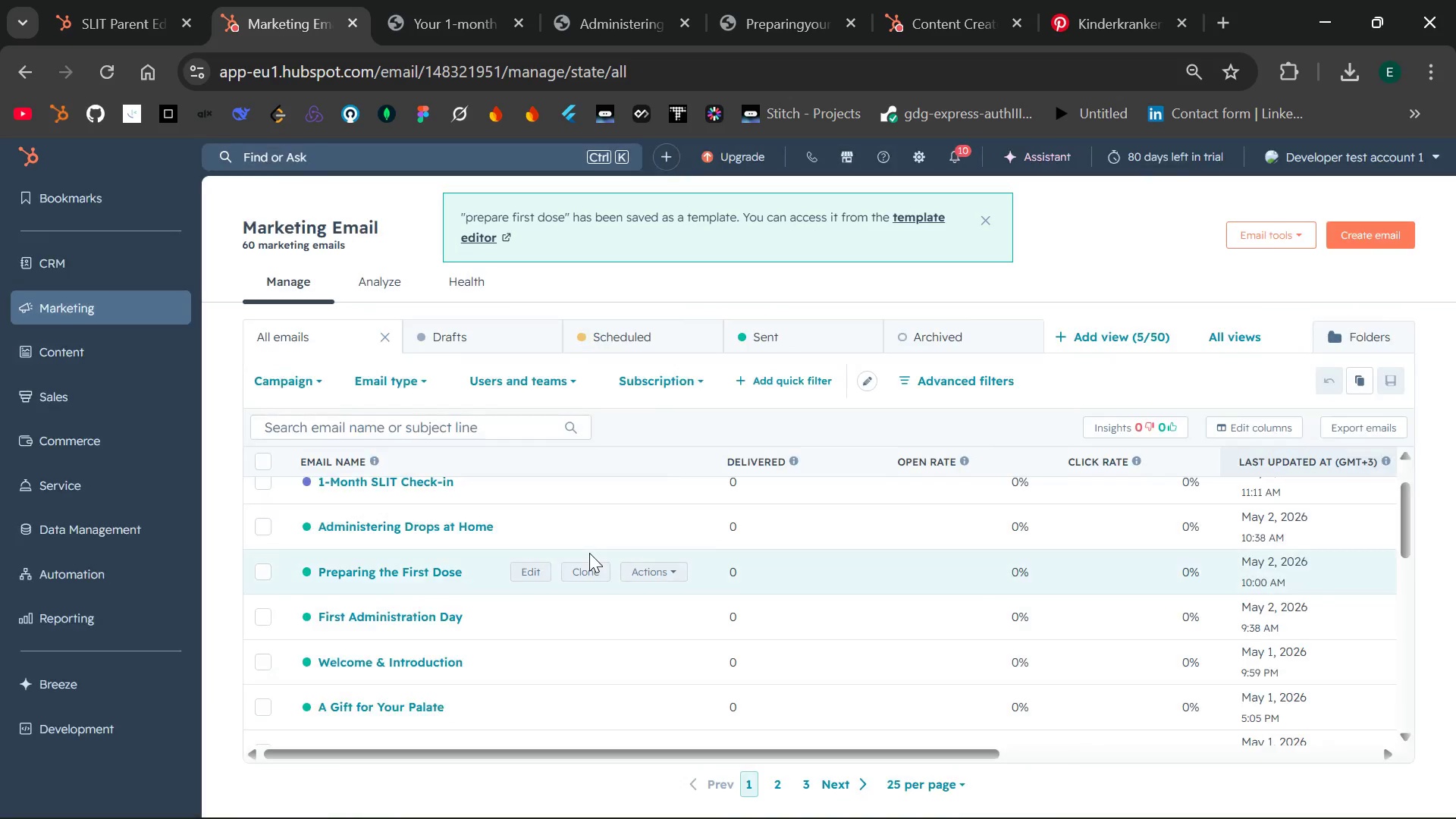 
left_click([657, 613])
 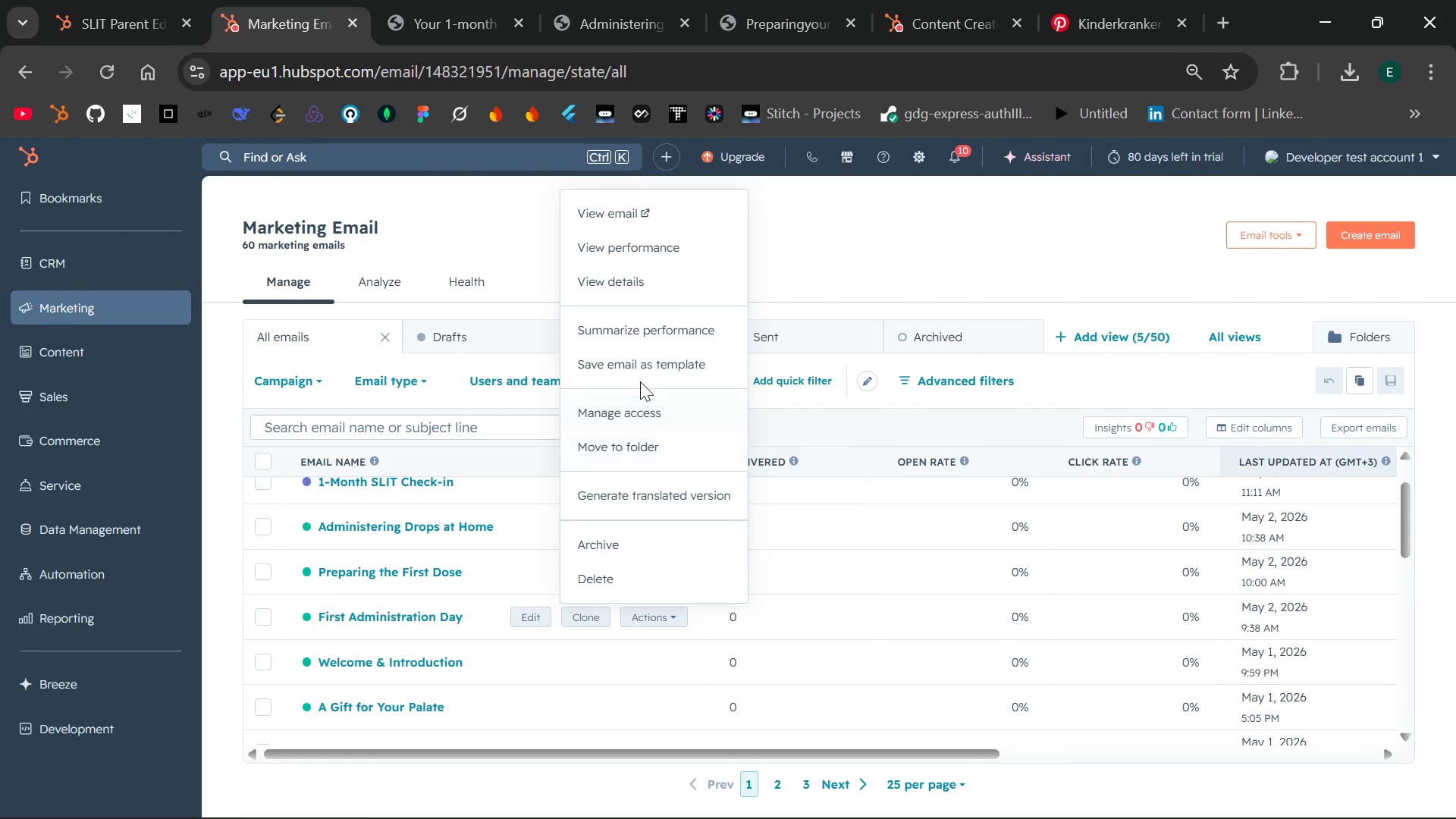 
left_click([635, 362])
 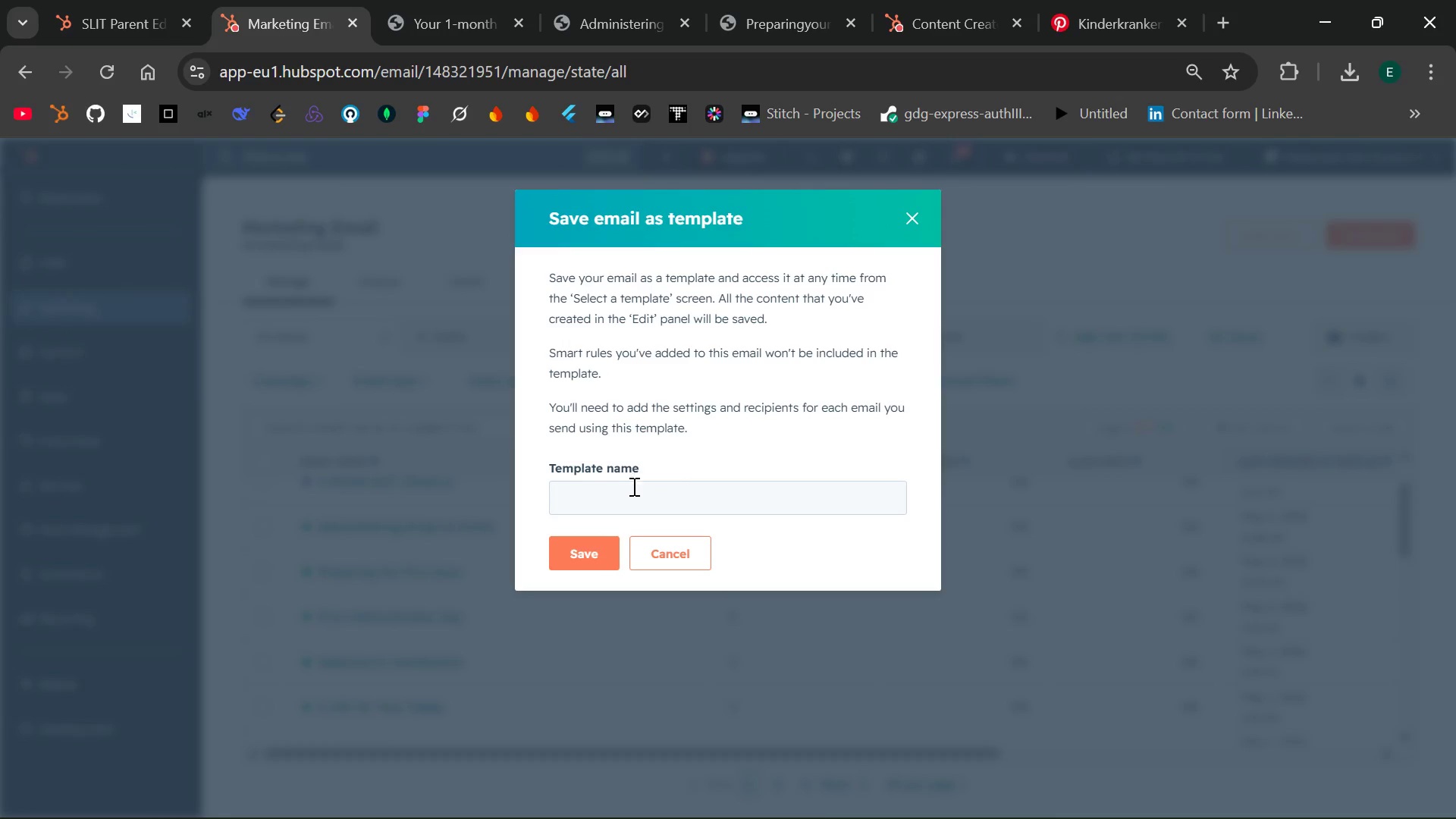 
left_click([616, 494])
 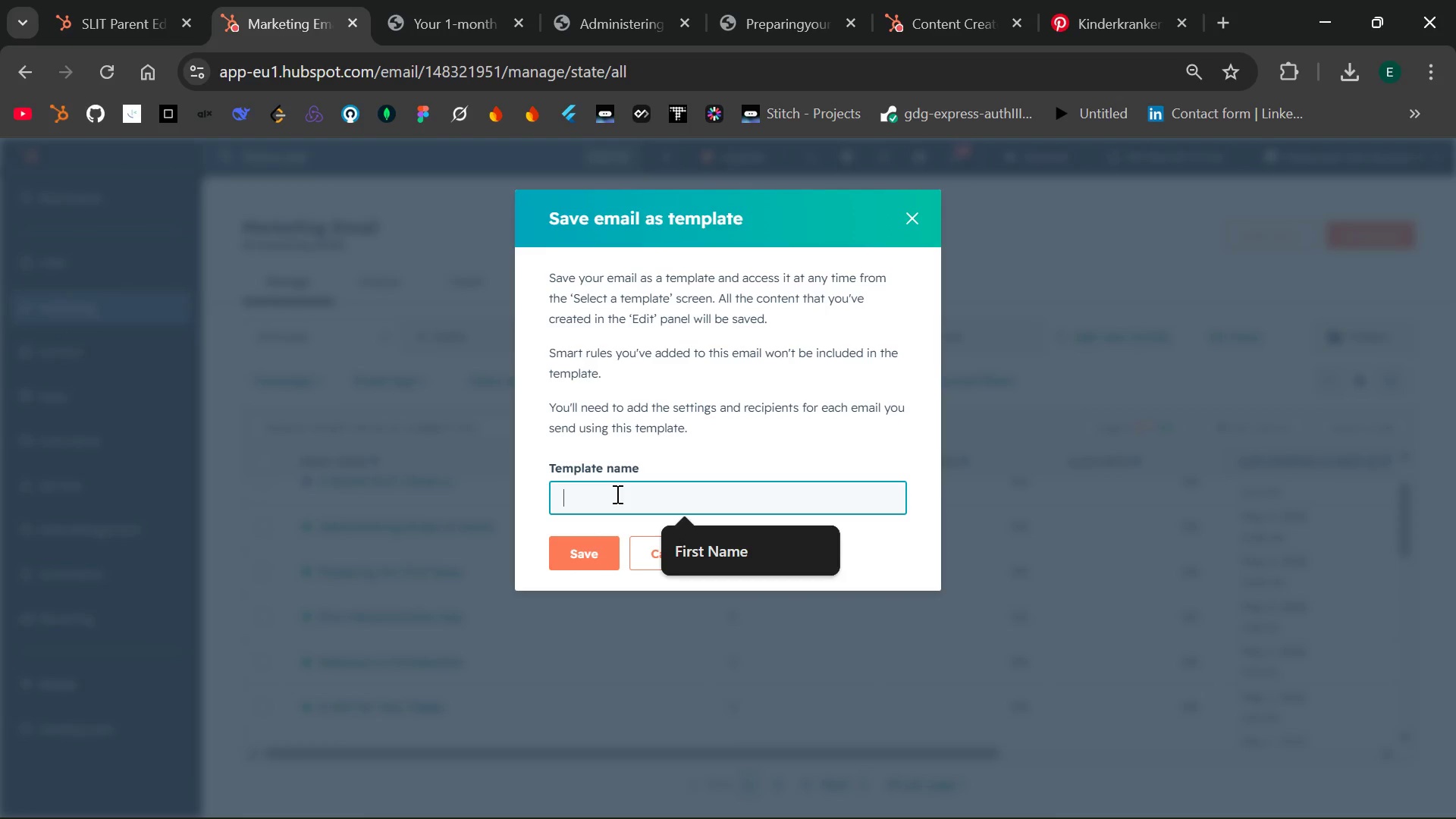 
type(first adminitration day)
key(Backspace)
key(Backspace)
key(Backspace)
type(Adminitration )
 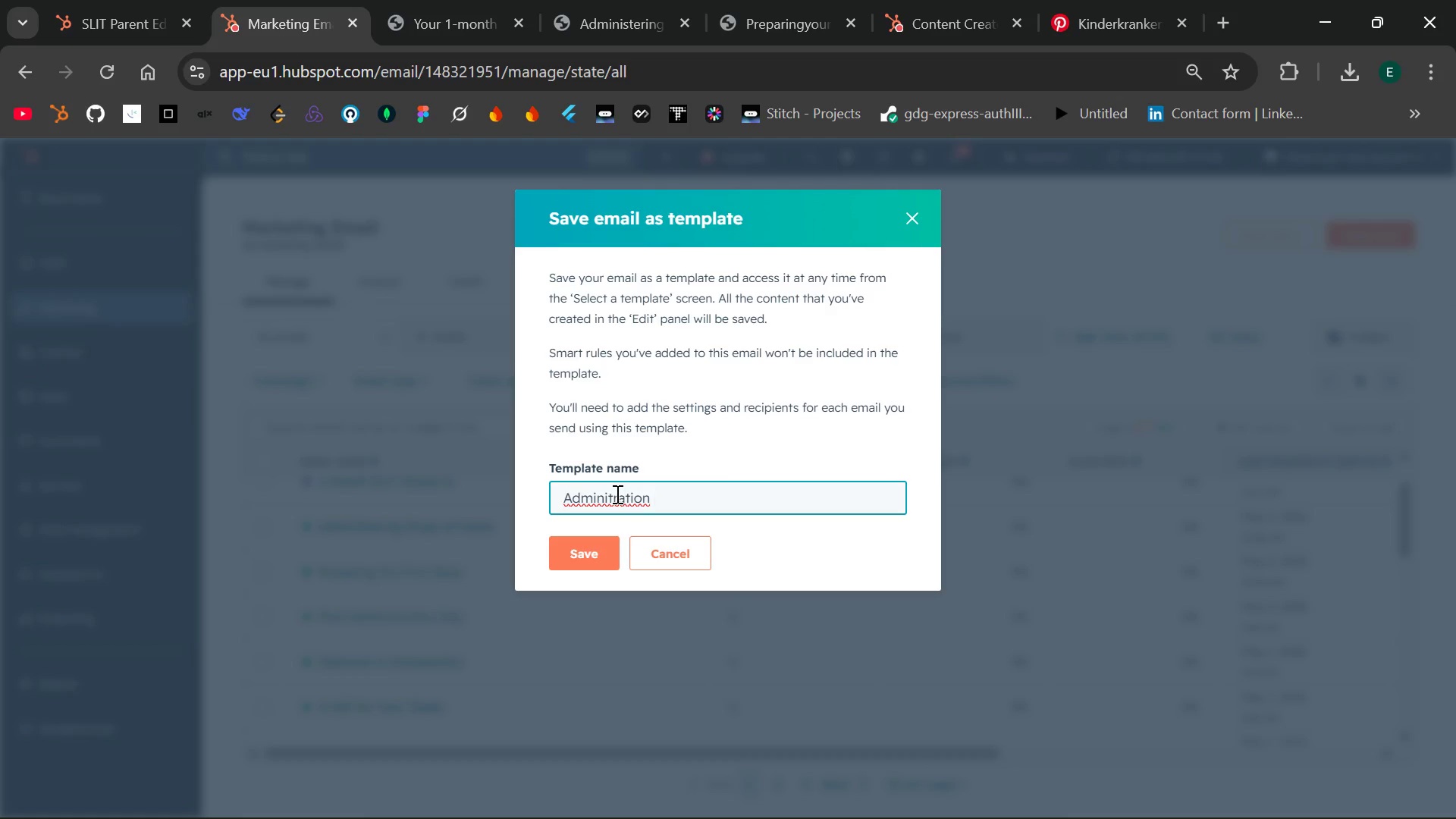 
wait(5.27)
 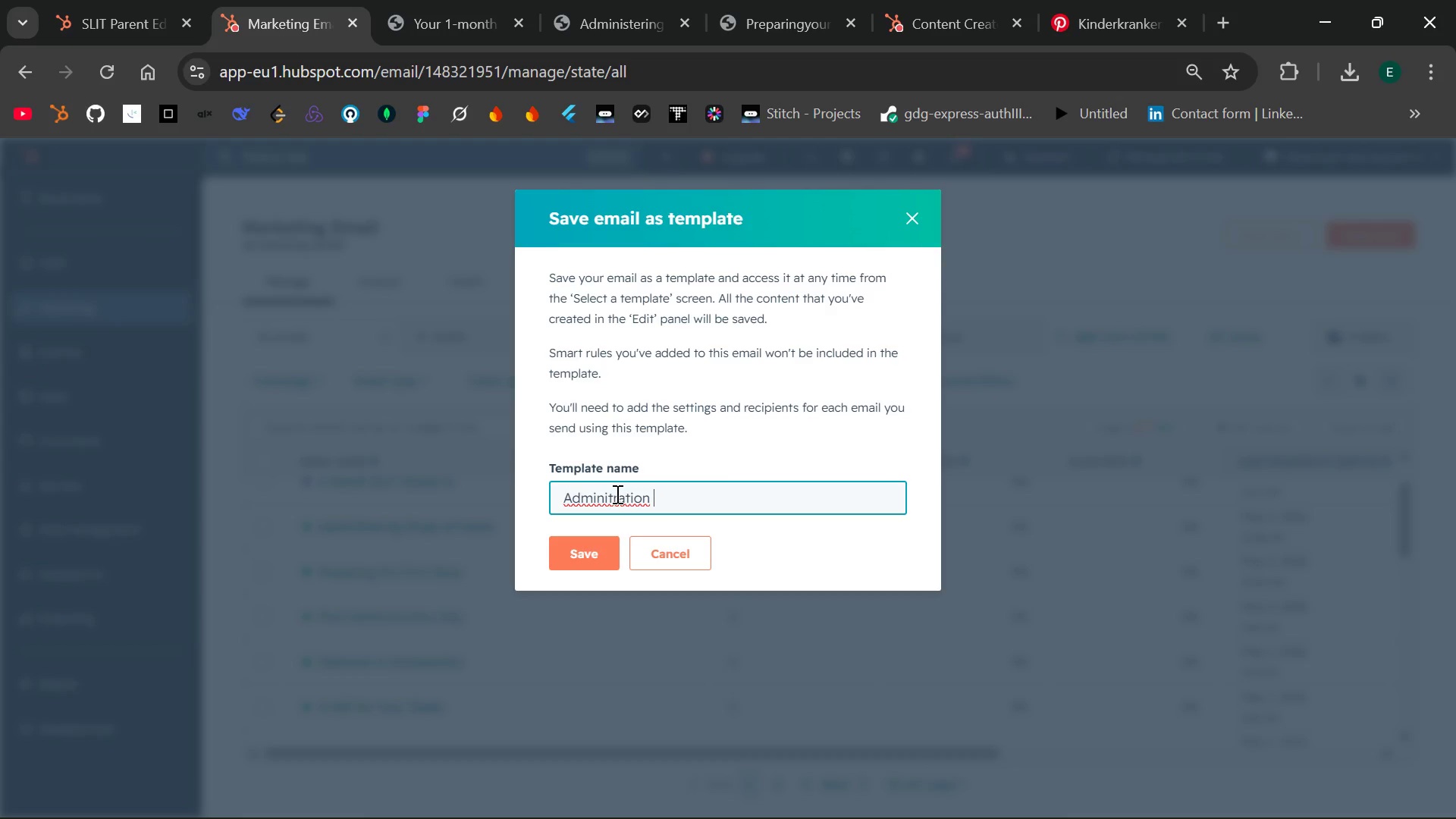 
left_click([588, 497])
 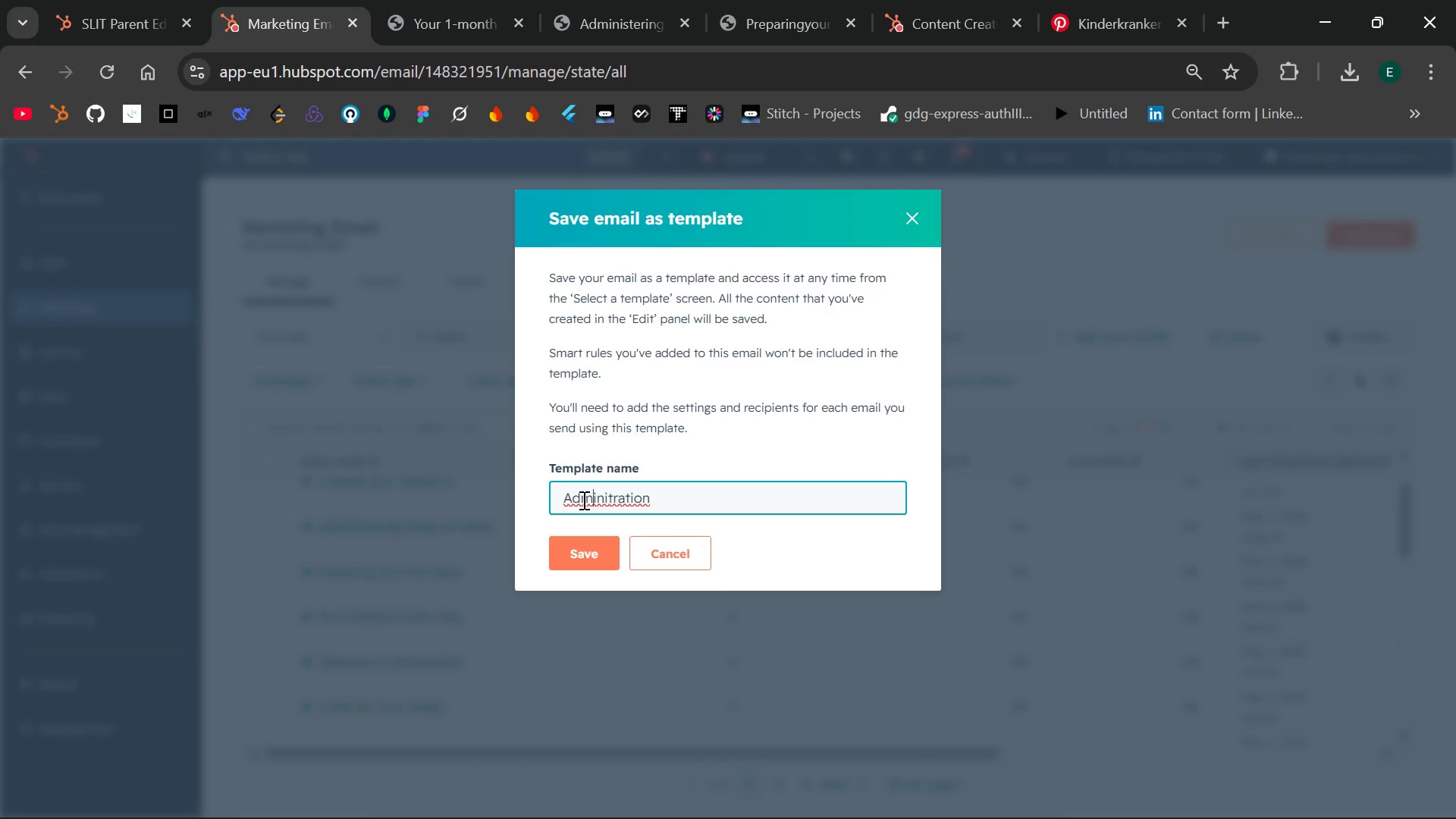 
left_click([582, 500])
 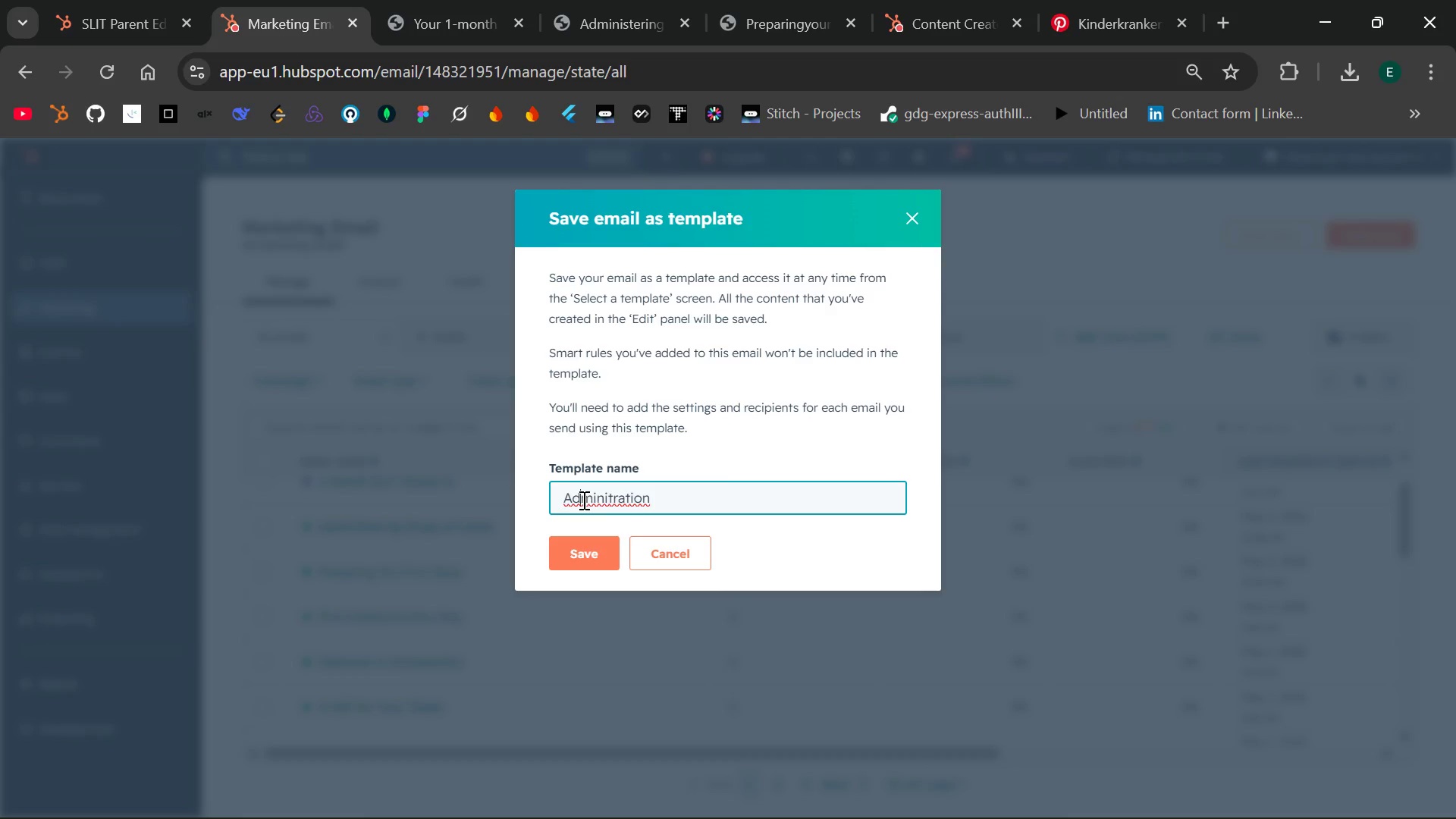 
key(E)
 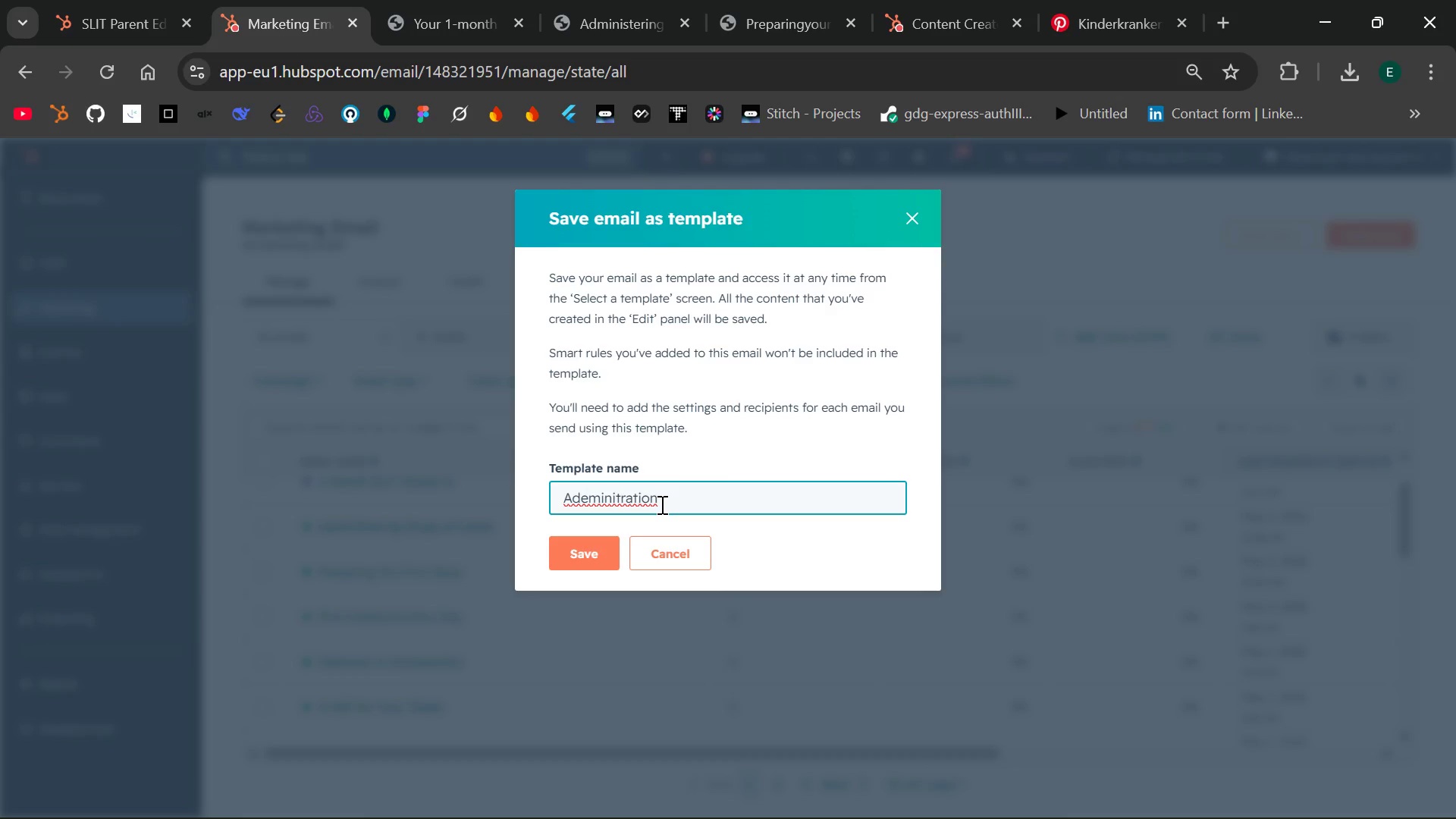 
left_click([701, 514])
 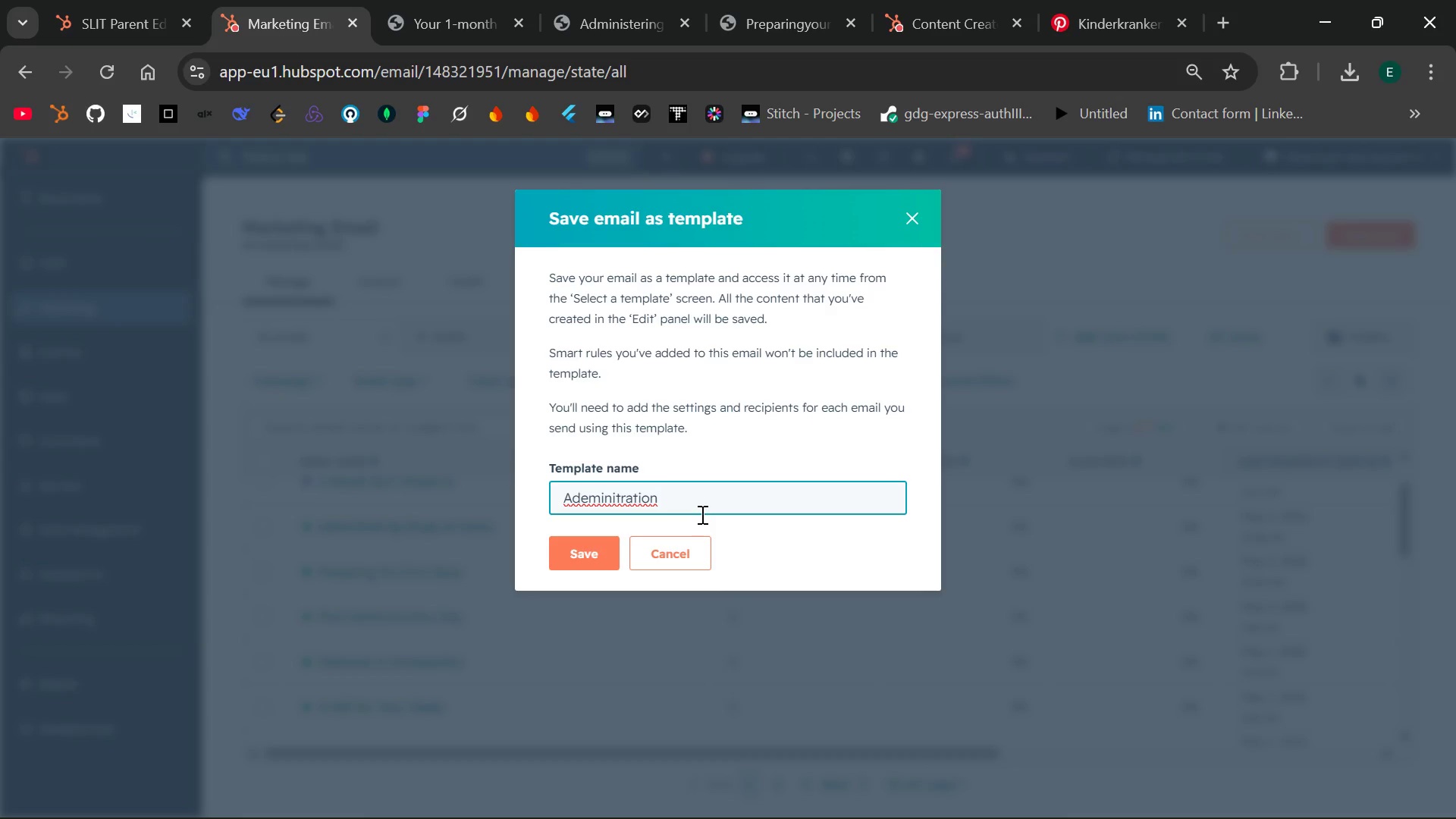 
hold_key(key=Backspace, duration=0.75)
 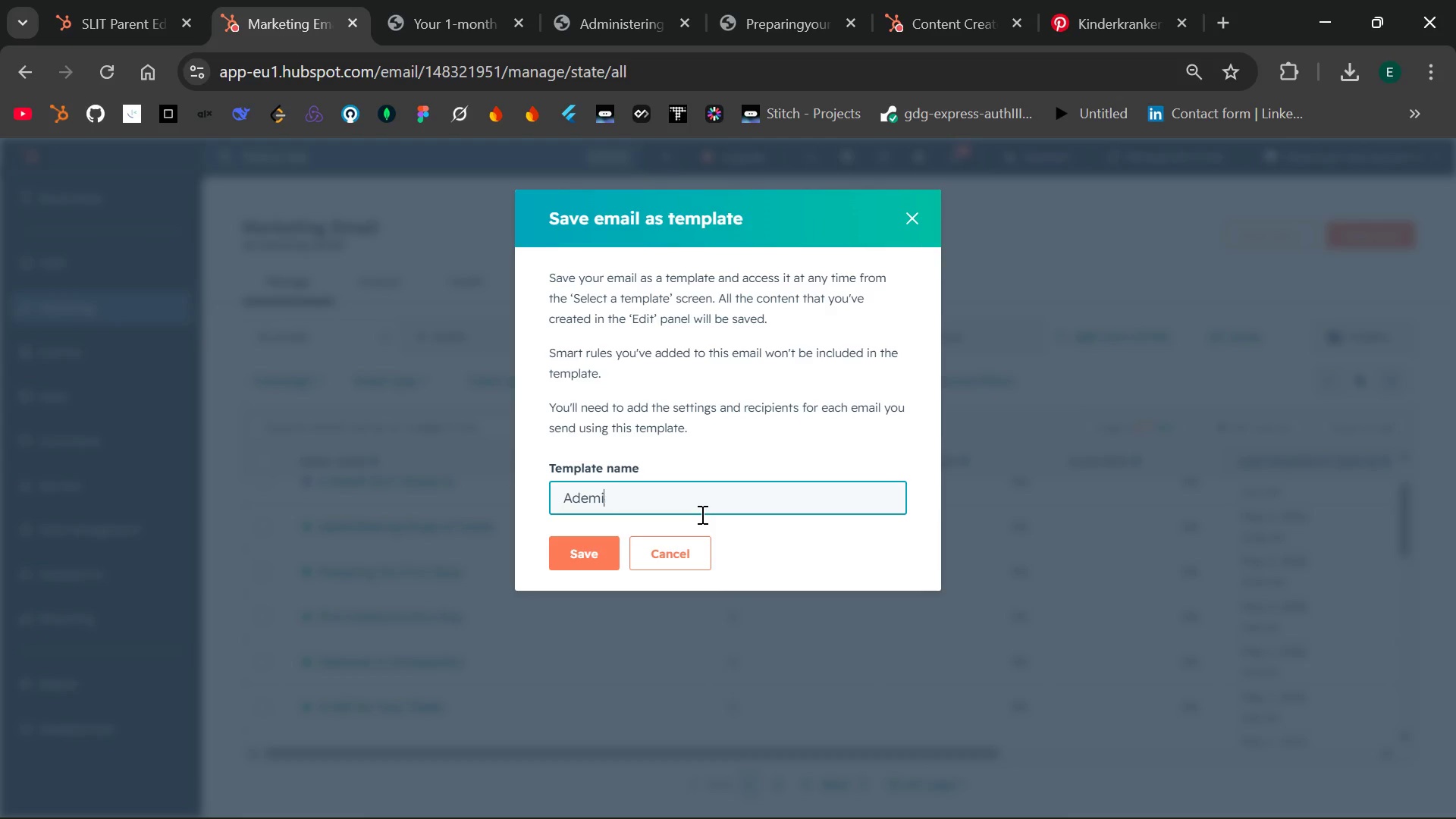 
key(Backspace)
key(Backspace)
key(Backspace)
key(Backspace)
key(Backspace)
key(Backspace)
type(Am)
key(Backspace)
type(dminit)
key(Backspace)
type(stration)
 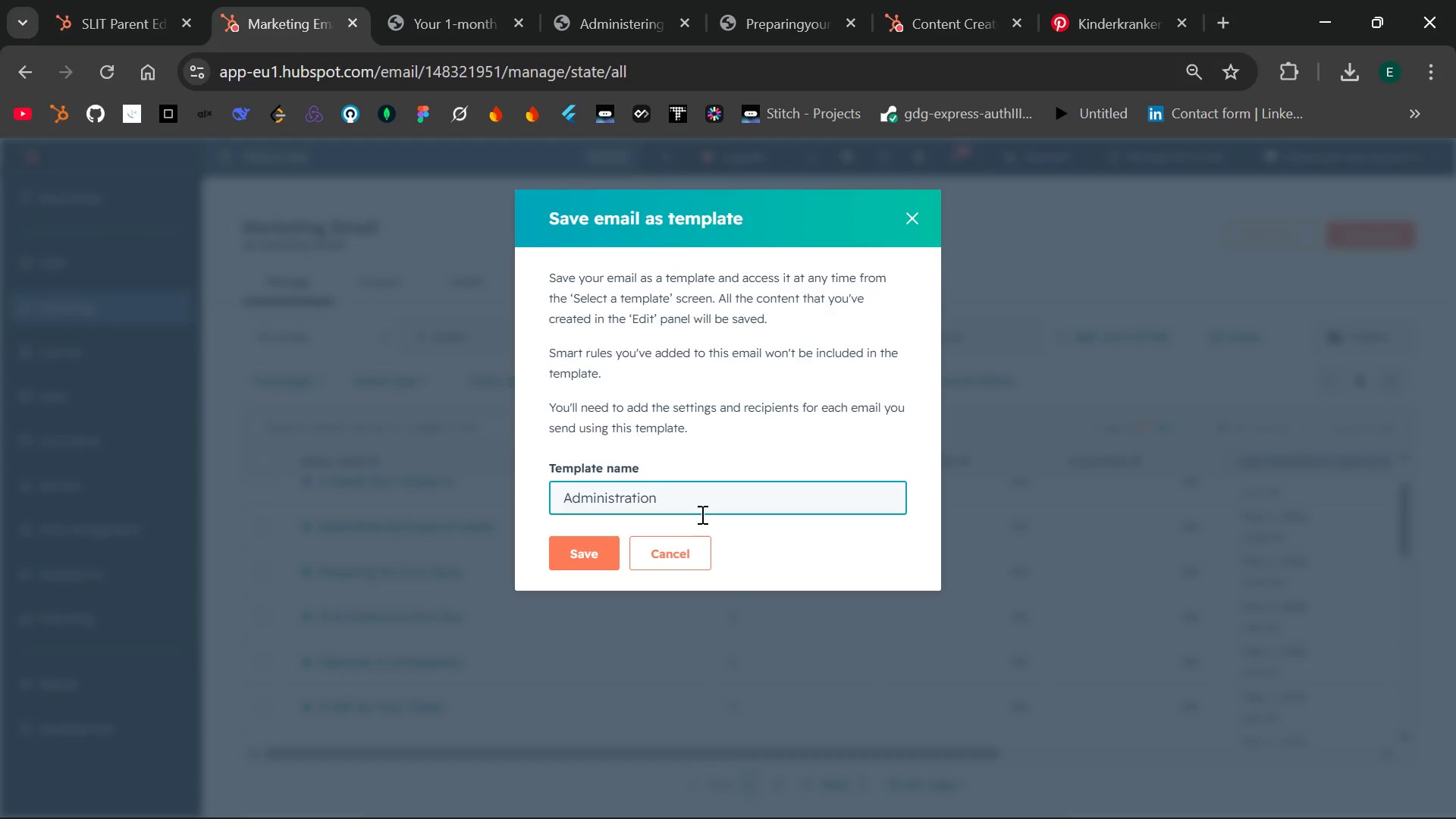 
left_click([573, 545])
 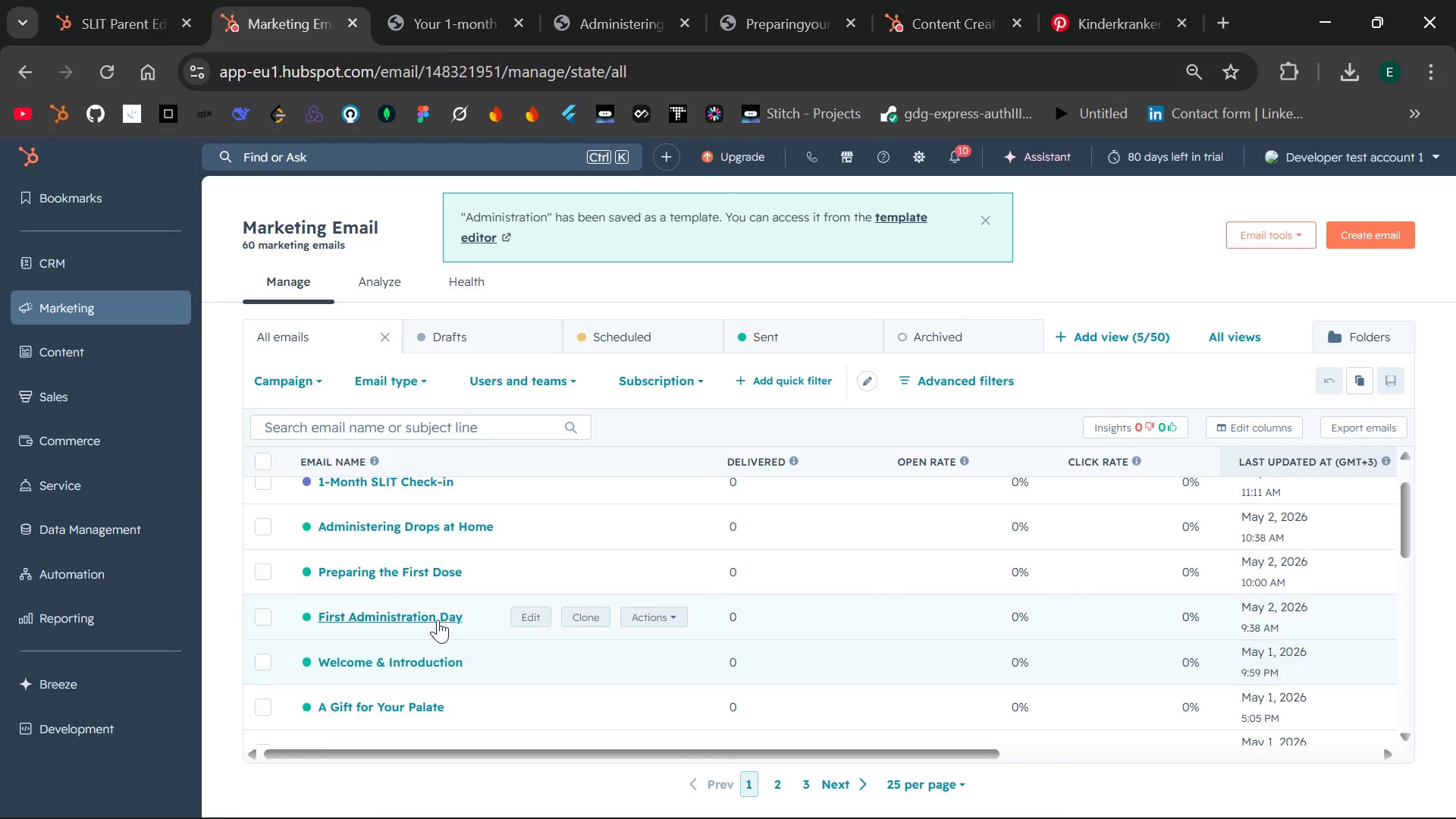 
wait(8.61)
 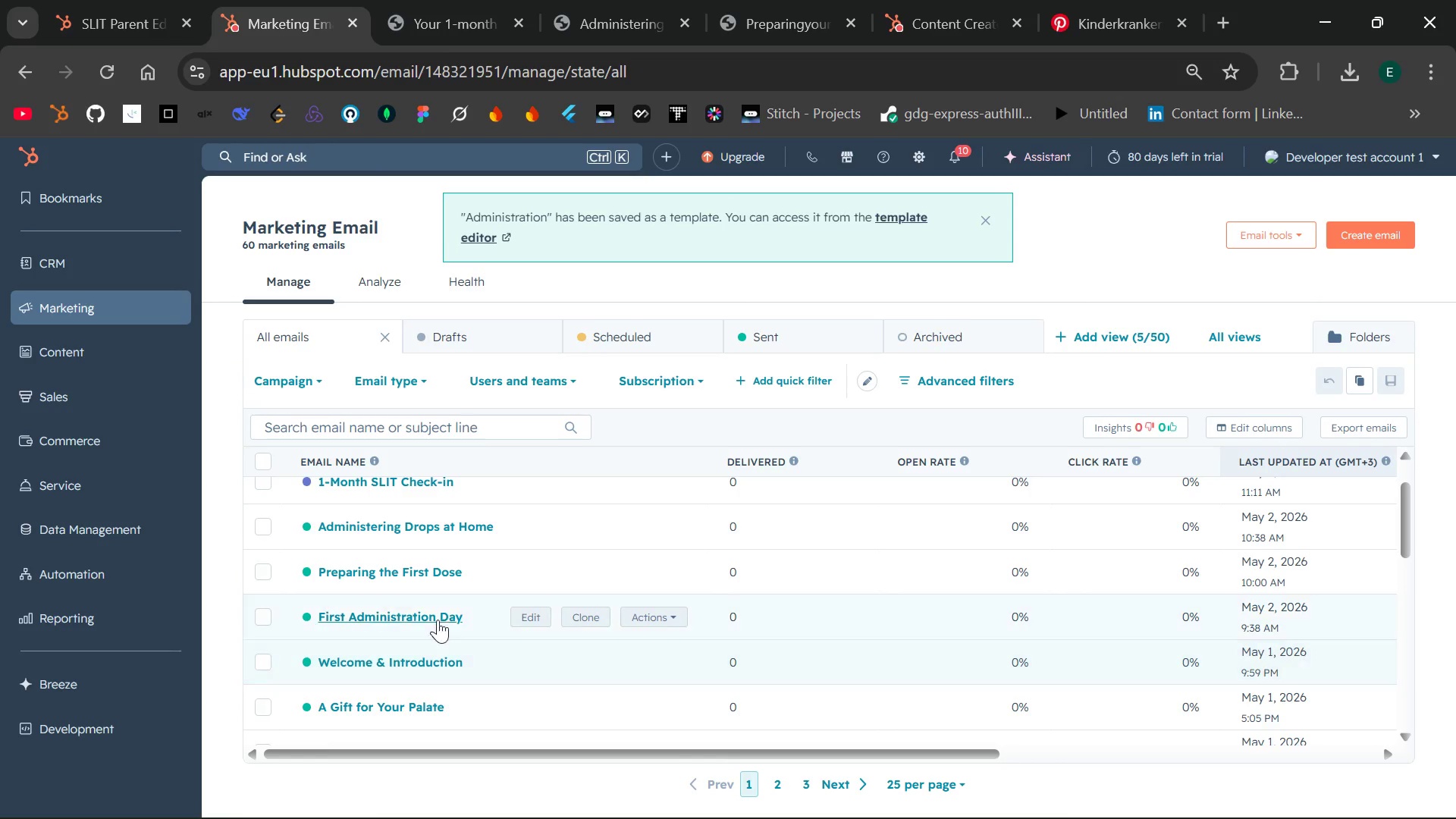 
left_click([651, 523])
 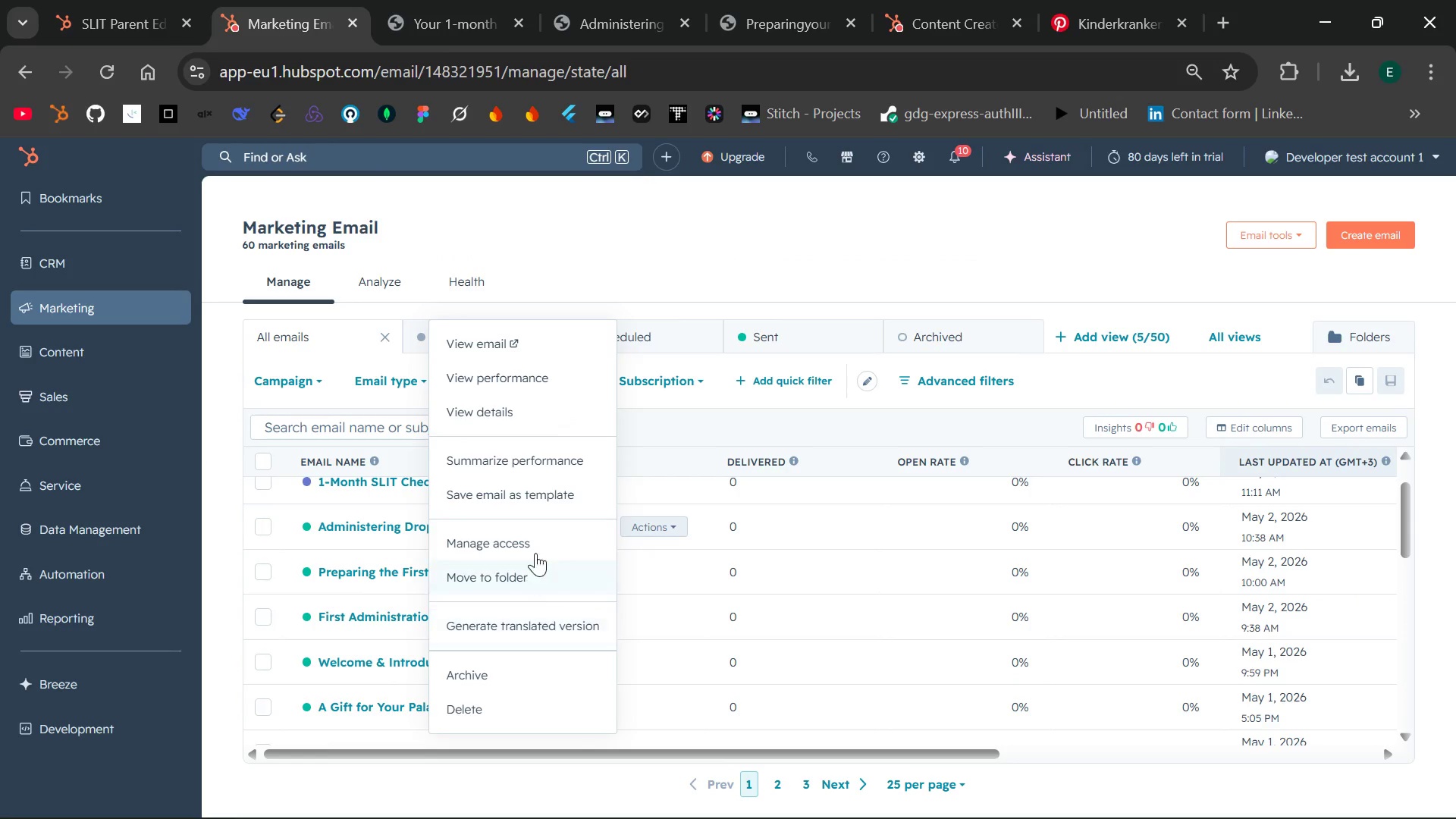 
left_click([534, 500])
 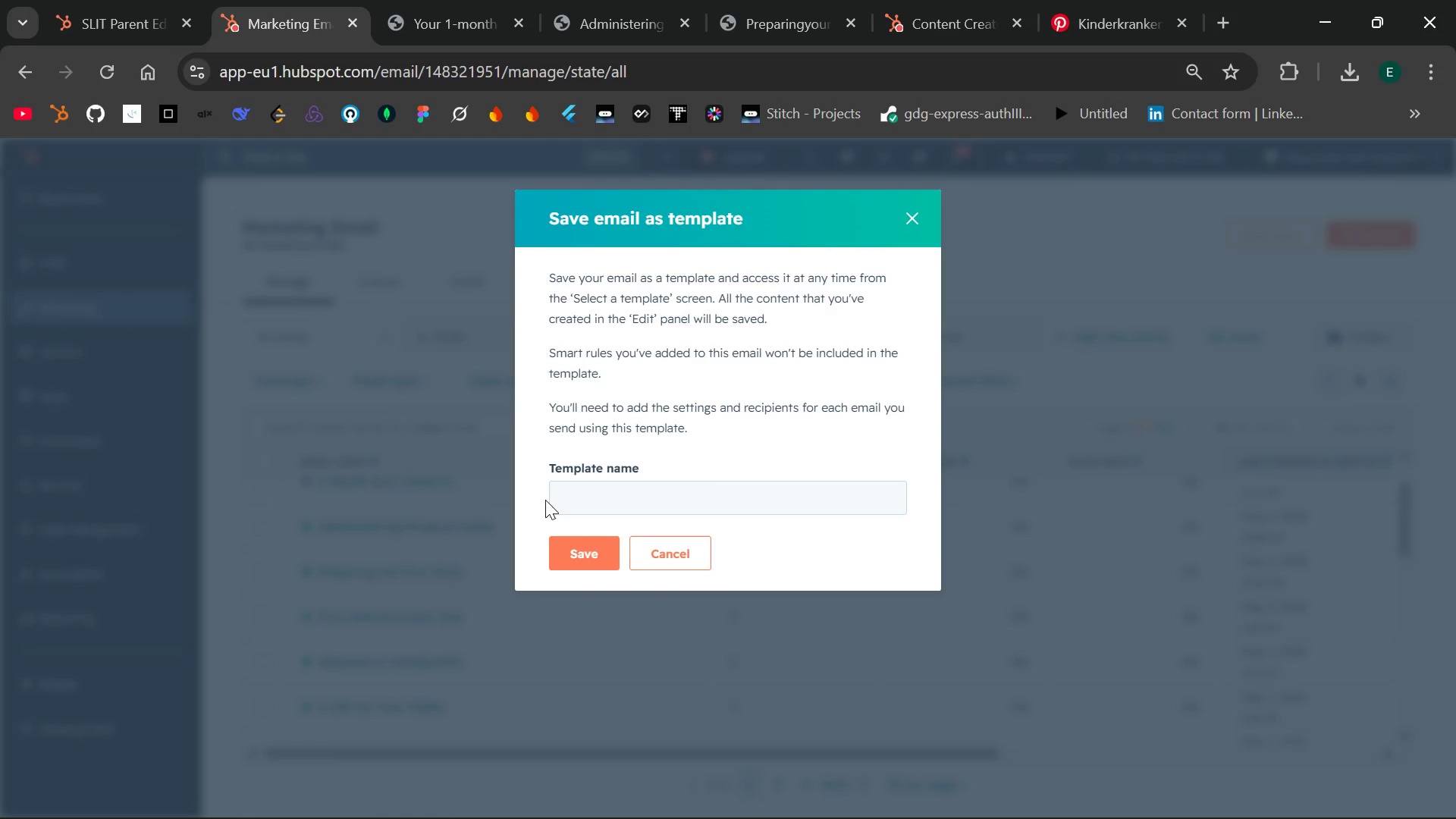 
left_click([584, 499])
 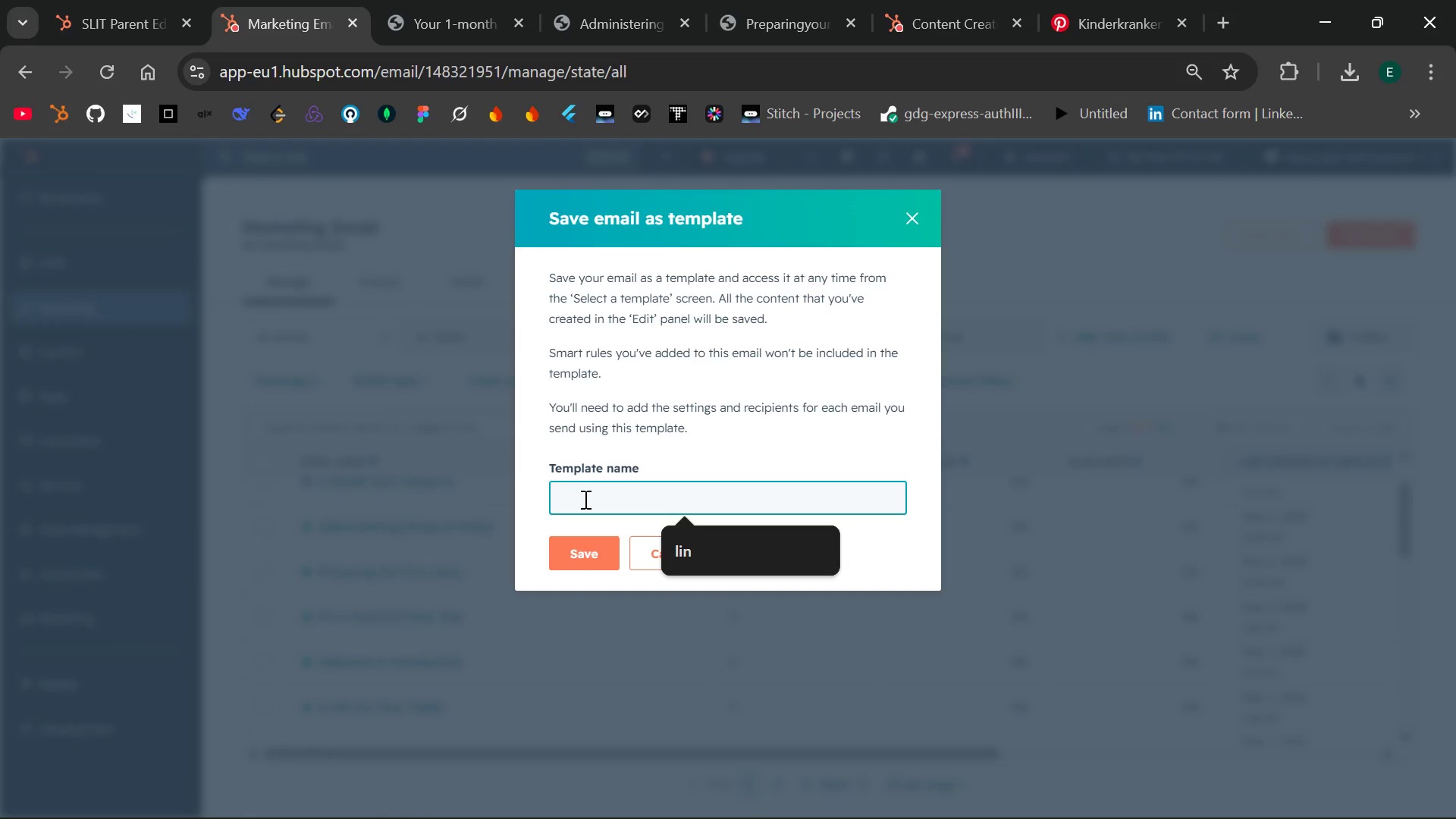 
type(Admn)
key(Backspace)
 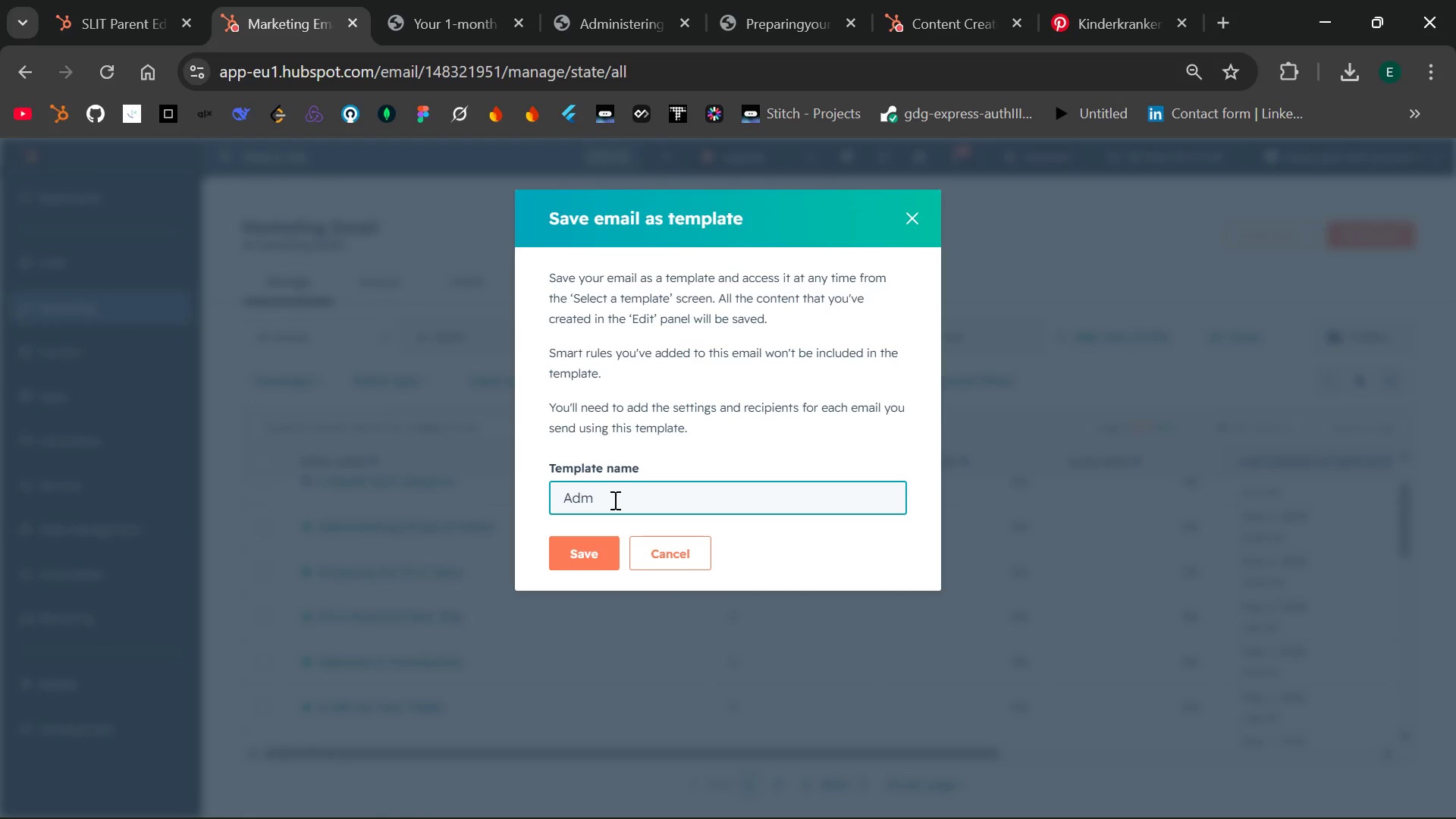 
type(inistering at home)
 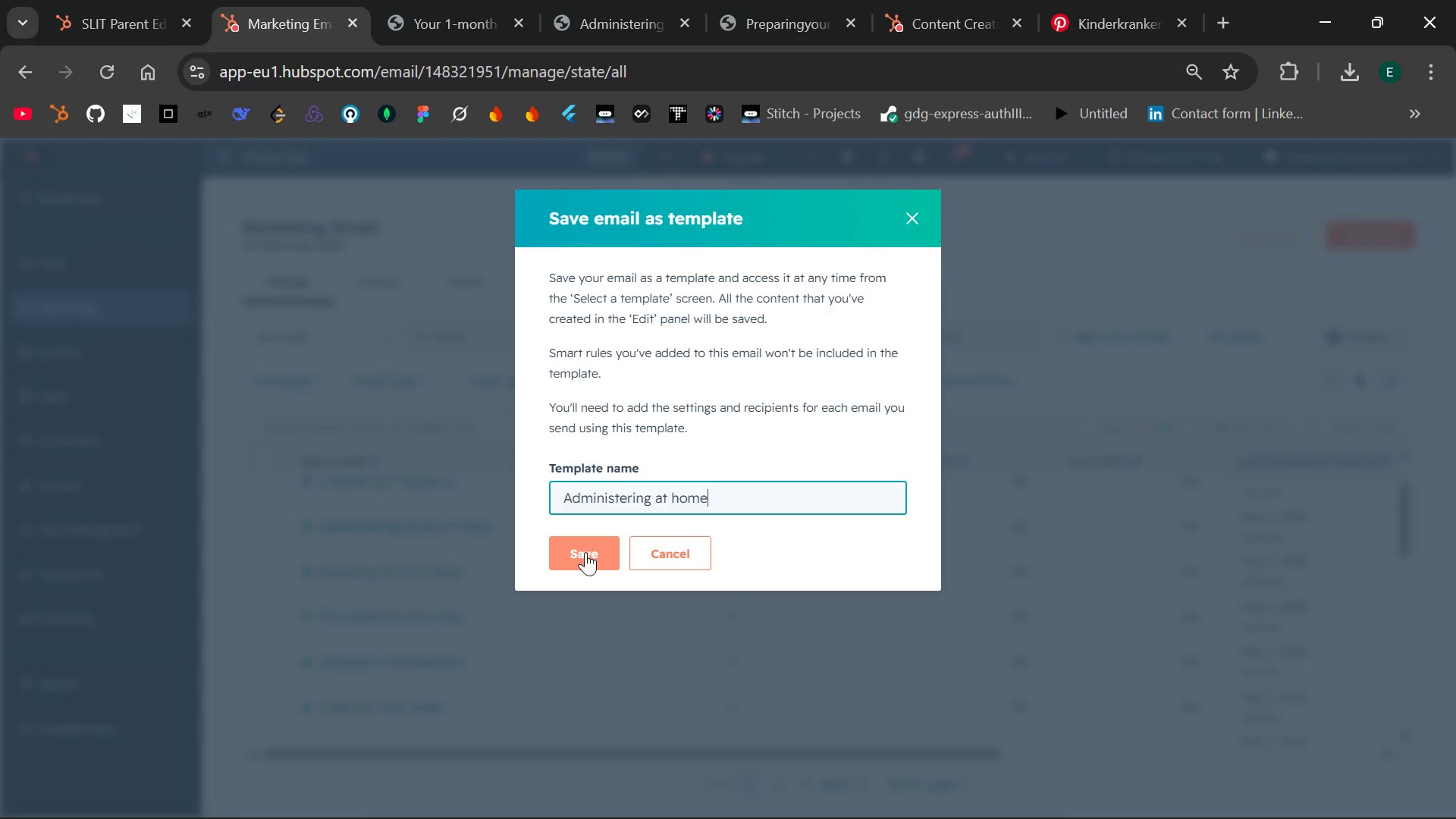 
left_click([585, 552])
 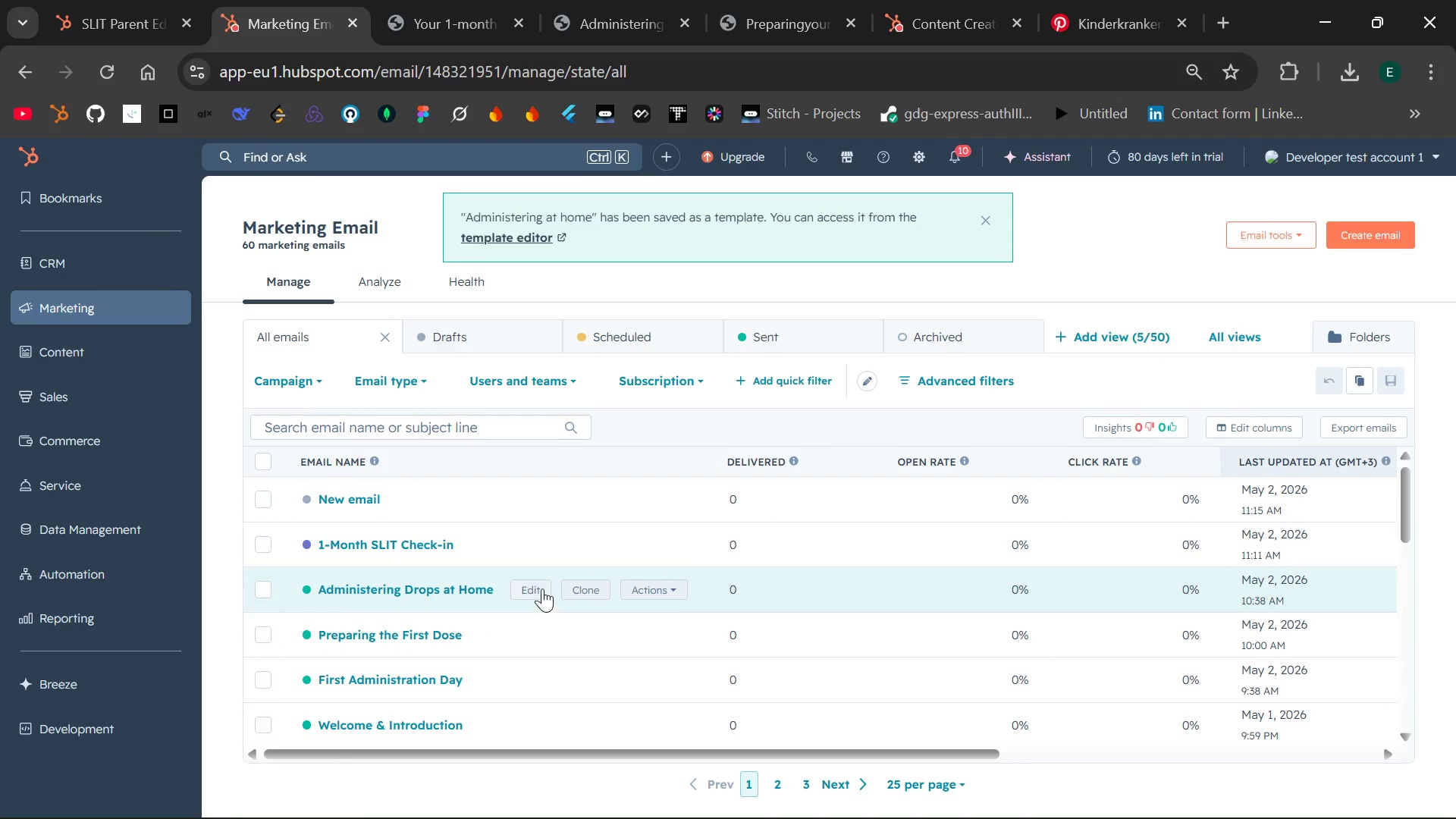 
wait(6.42)
 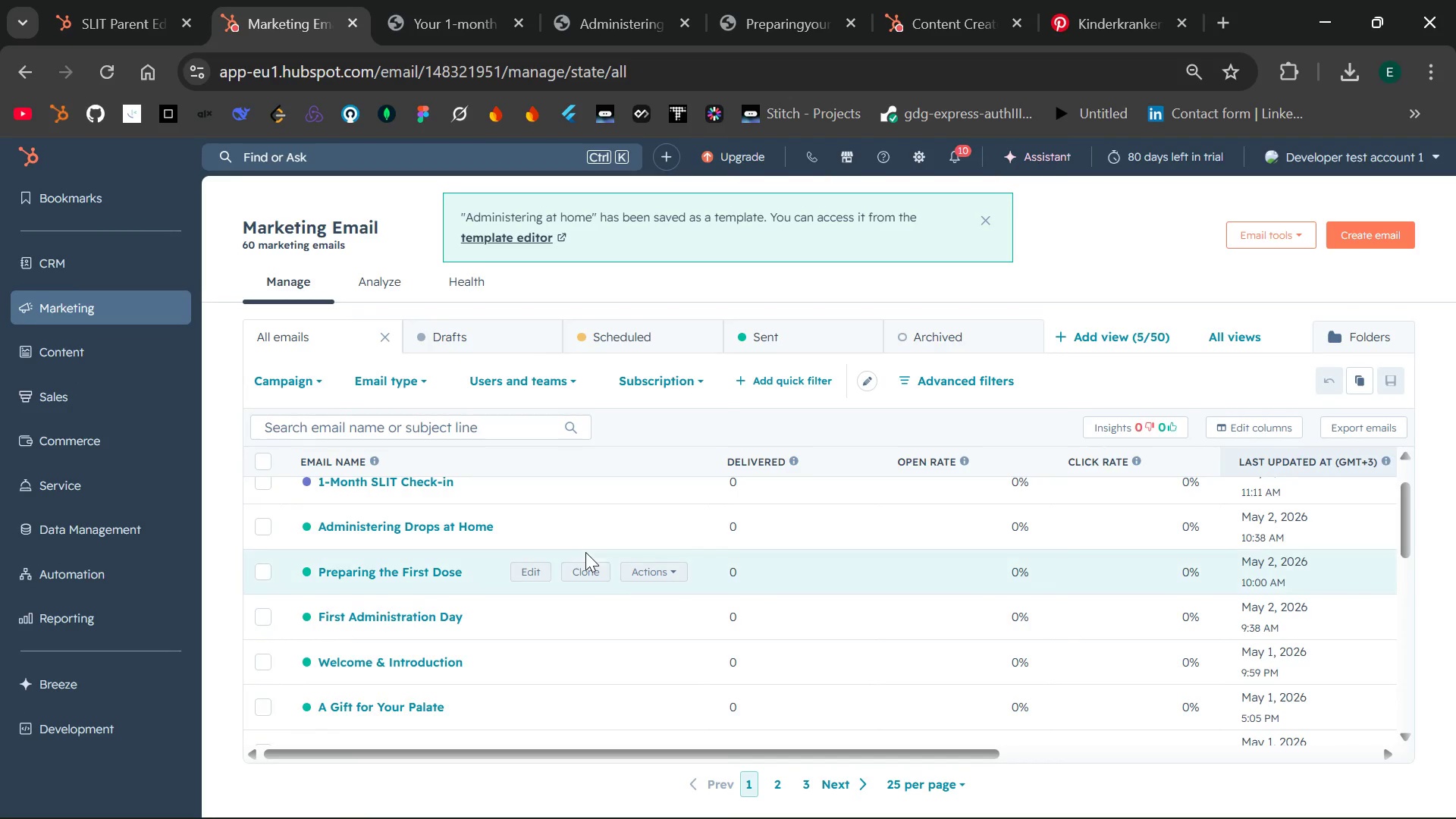 
left_click([642, 543])
 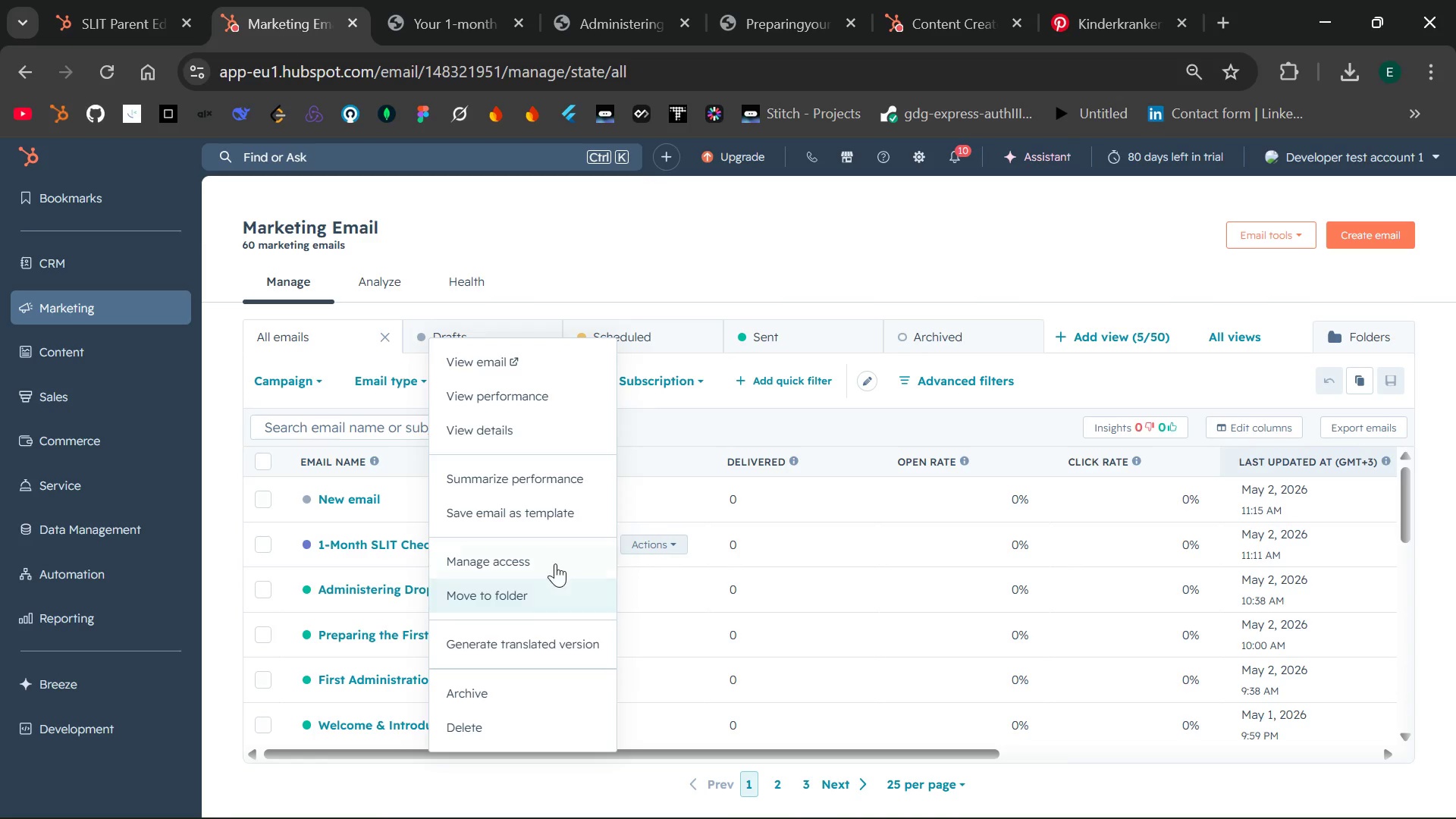 
left_click([540, 504])
 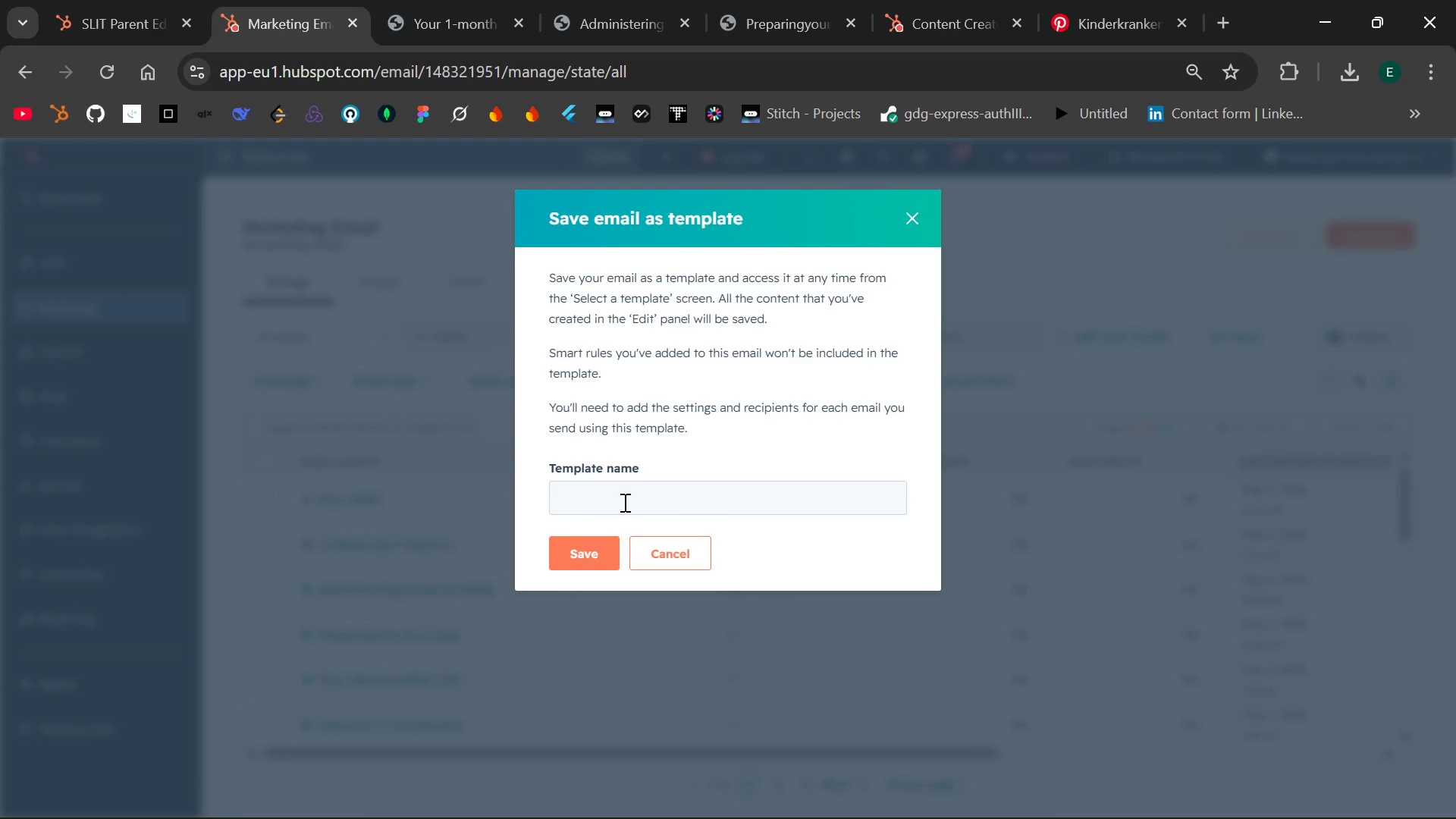 
left_click([651, 497])
 